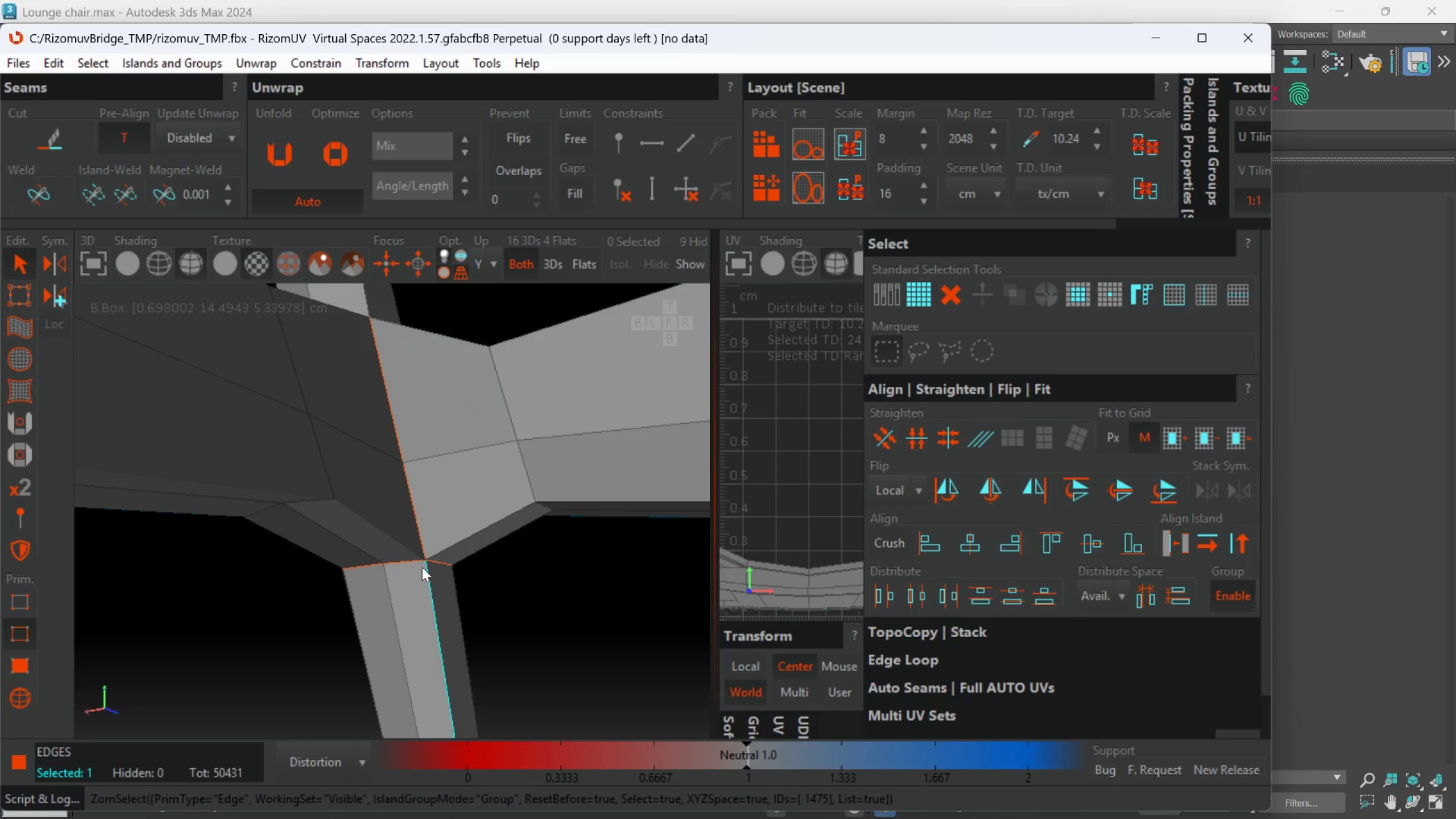 
scroll: coordinate [421, 566], scroll_direction: down, amount: 2.0
 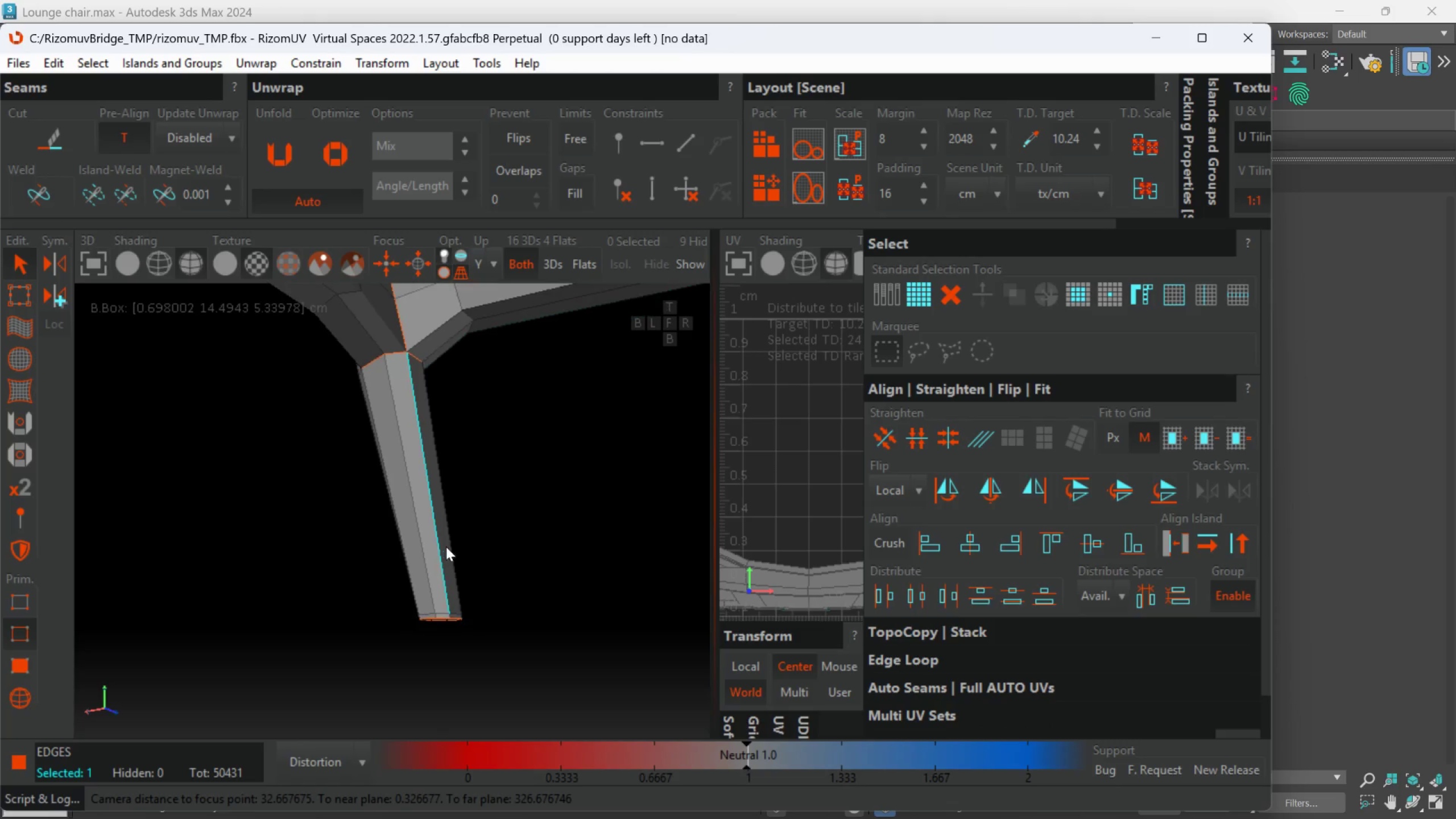 
hold_key(key=ControlLeft, duration=0.66)
 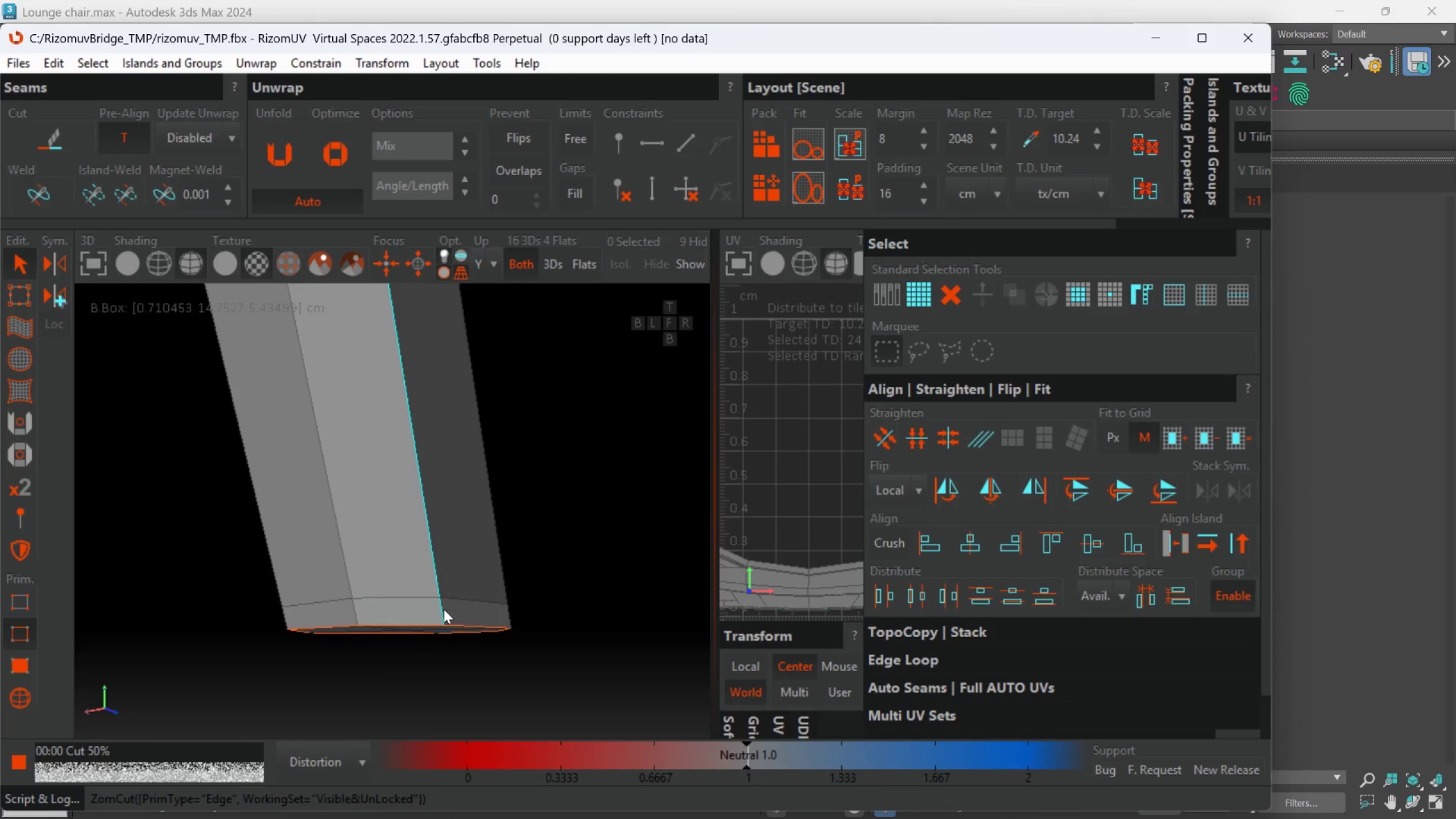 
scroll: coordinate [452, 627], scroll_direction: up, amount: 4.0
 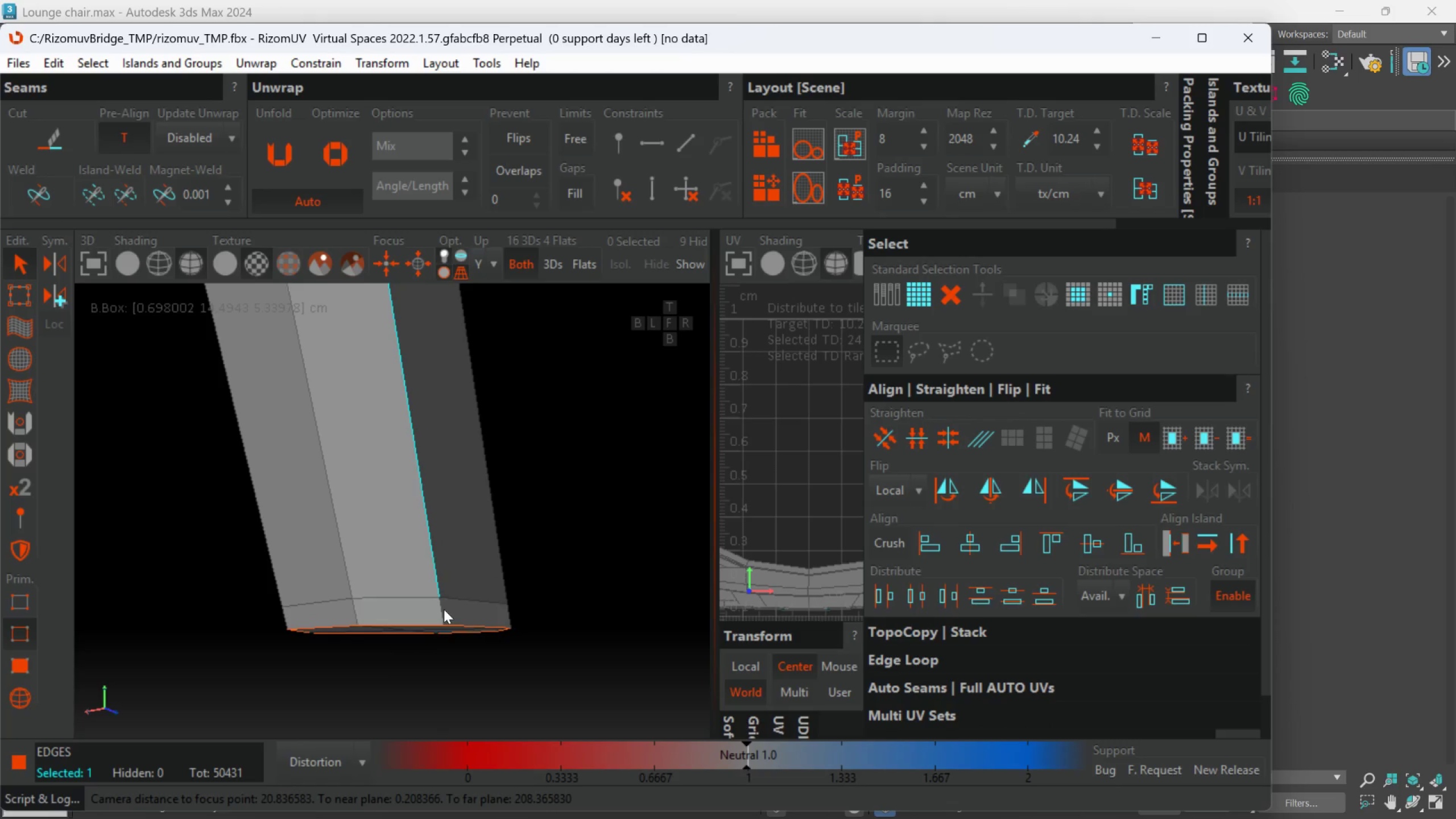 
left_click([444, 609])
 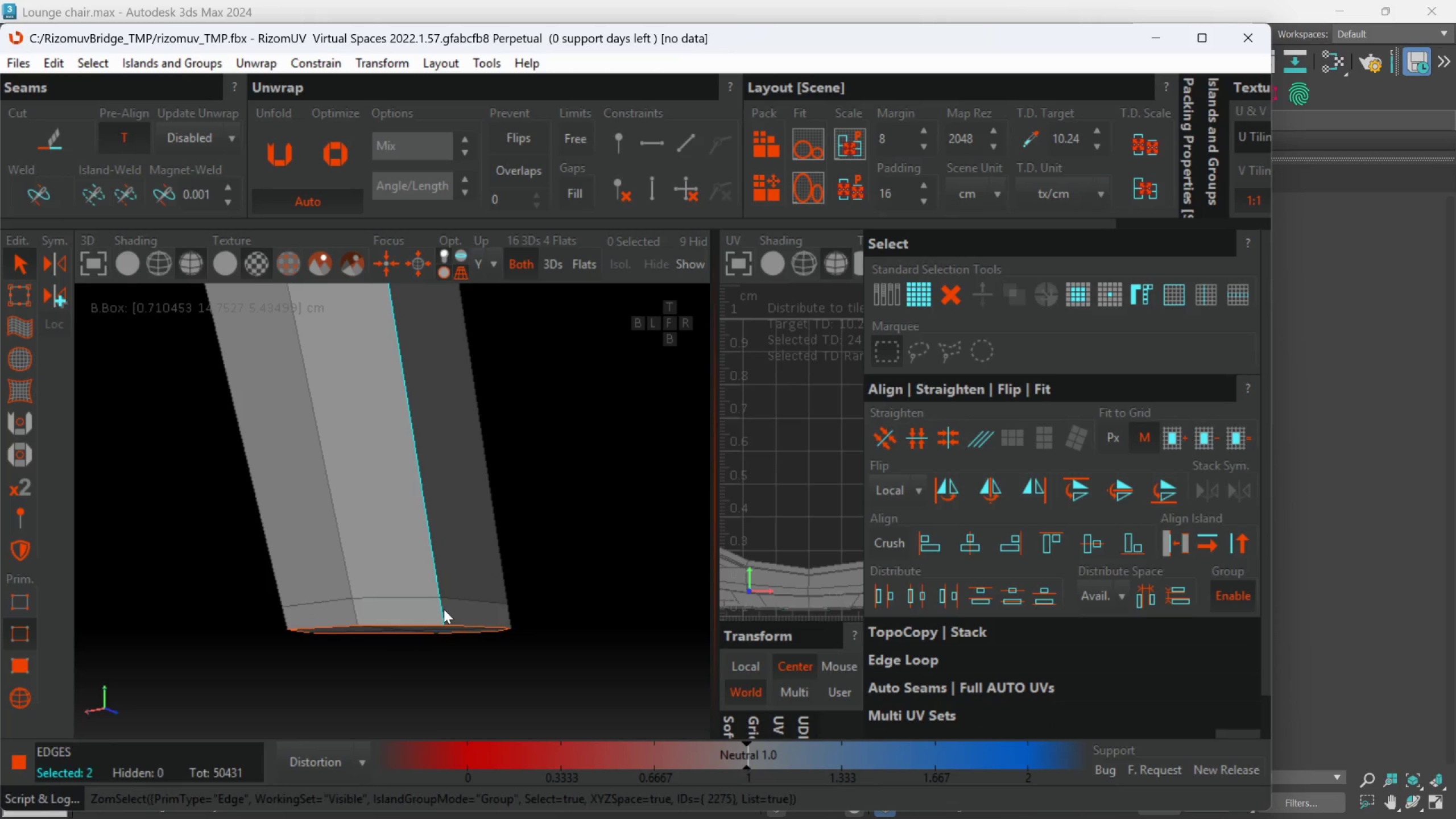 
key(C)
 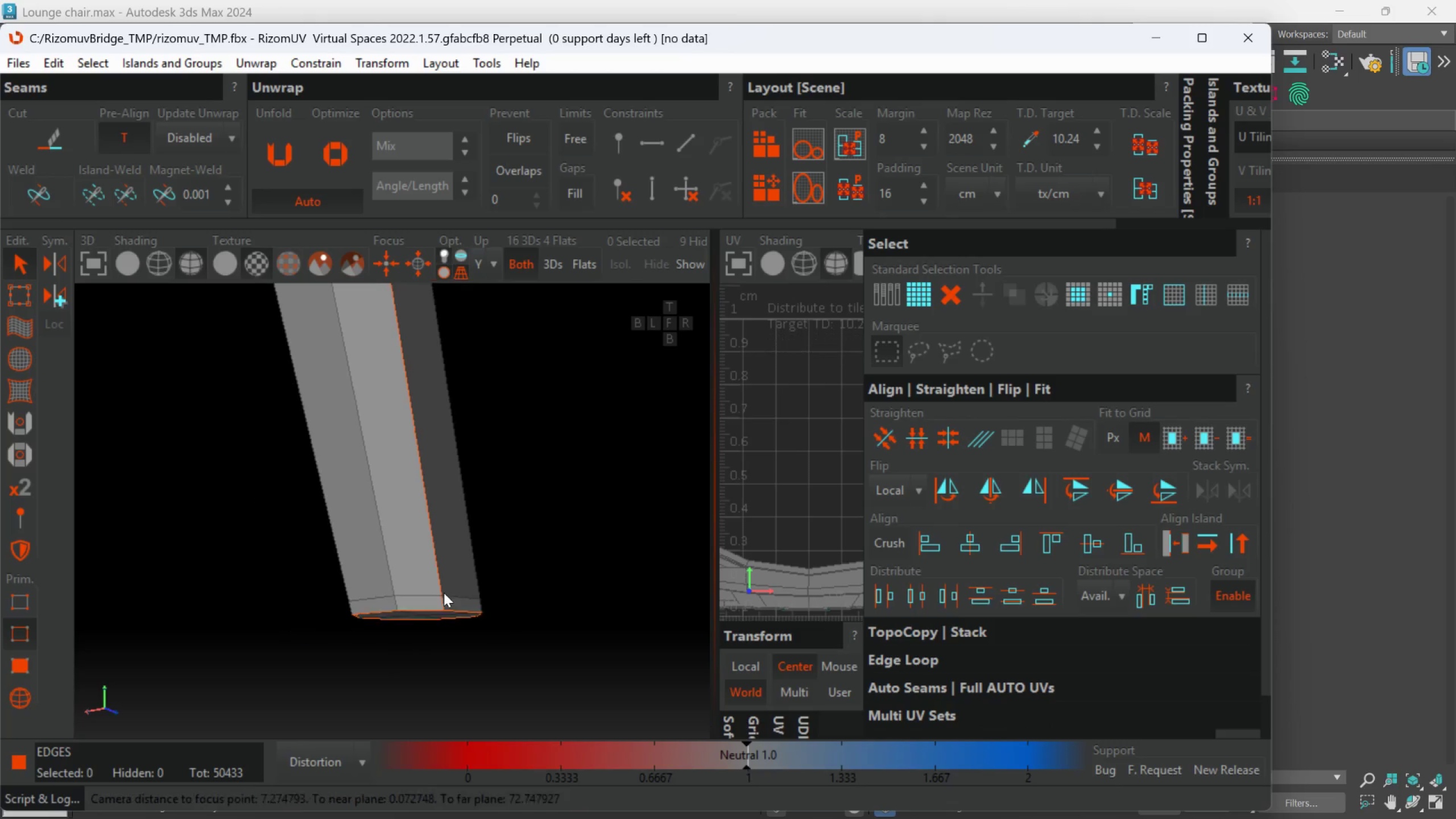 
hold_key(key=AltLeft, duration=1.05)
 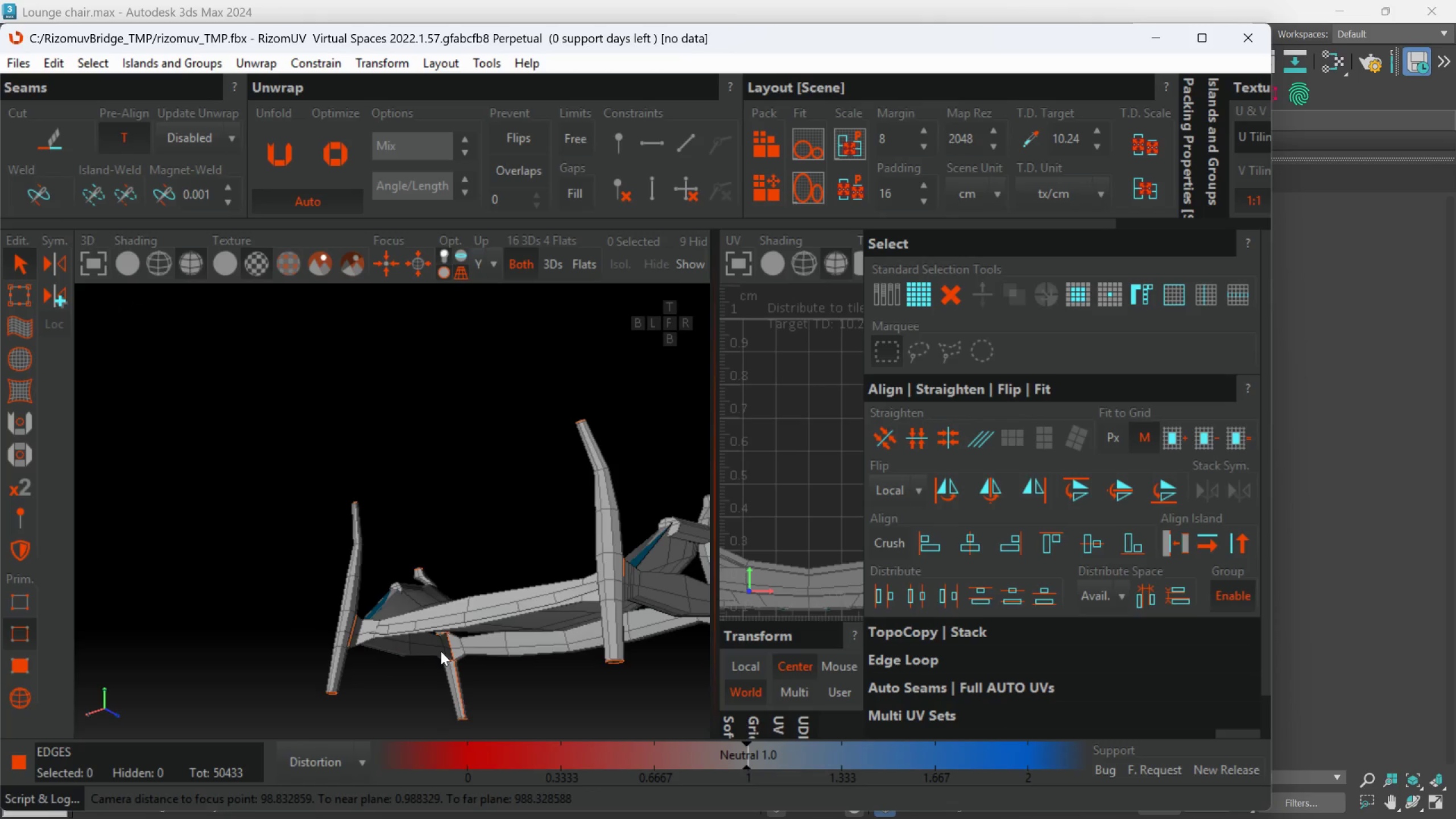 
scroll: coordinate [444, 592], scroll_direction: down, amount: 11.0
 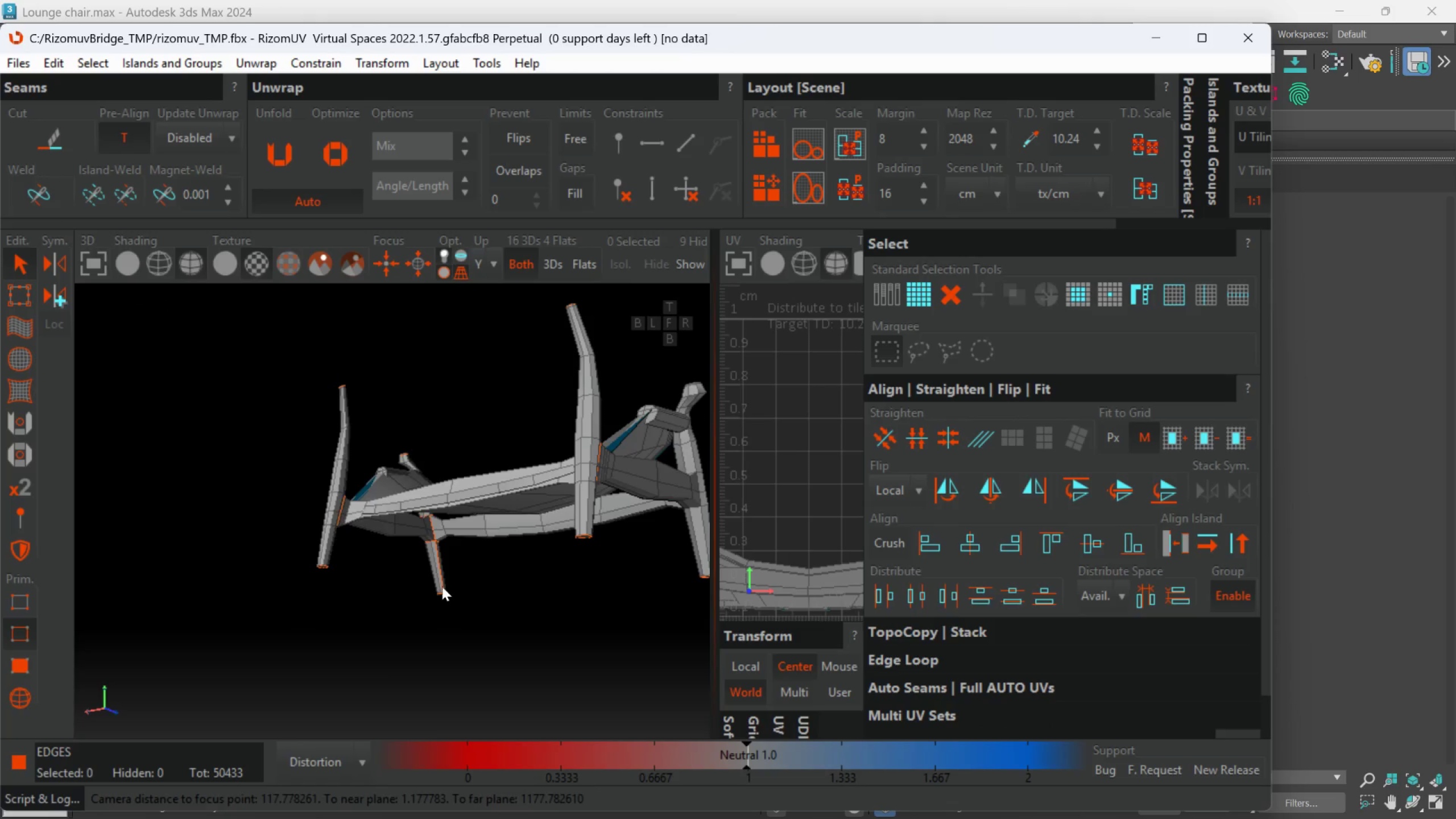 
scroll: coordinate [440, 597], scroll_direction: up, amount: 6.0
 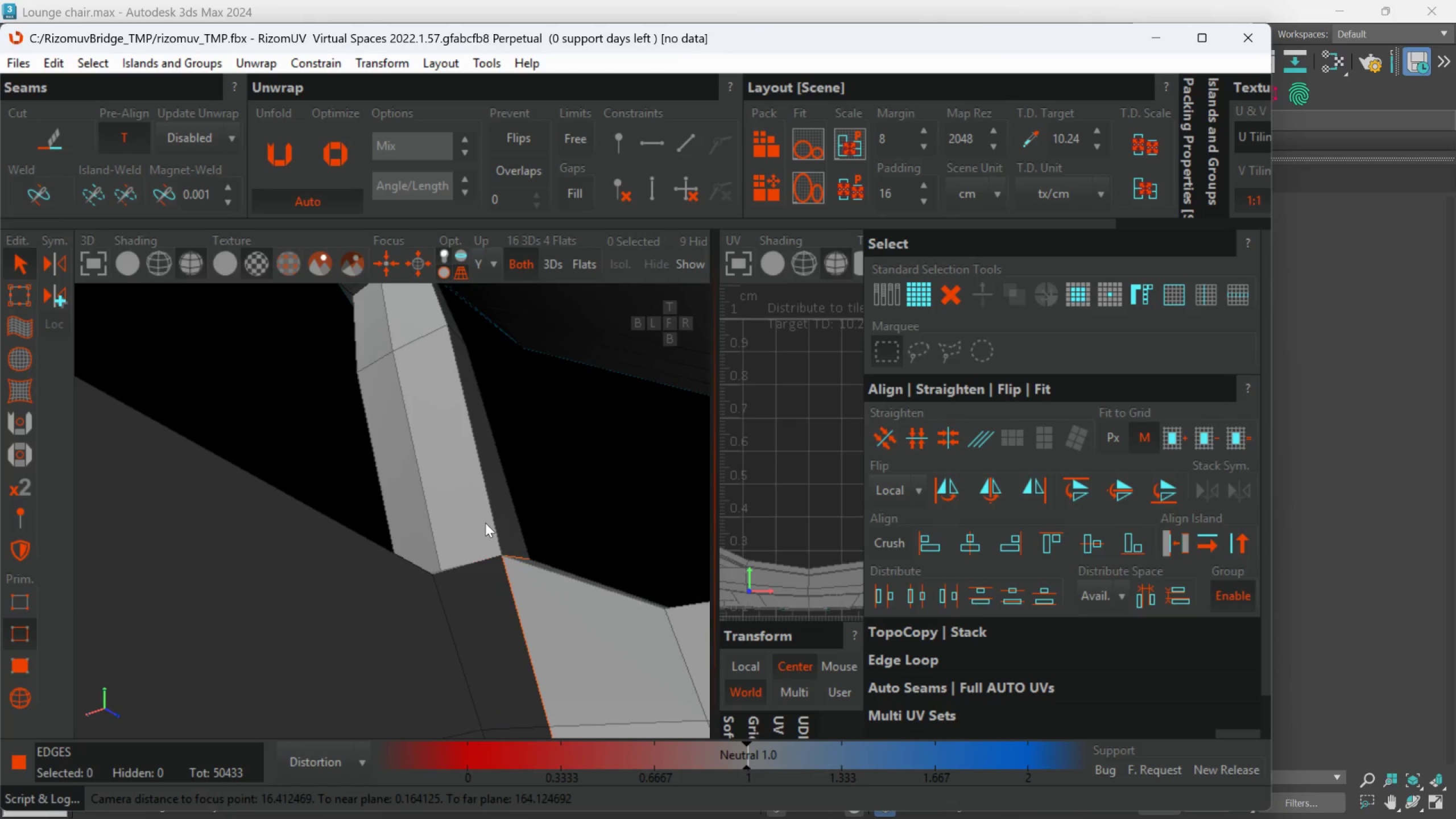 
left_click([487, 512])
 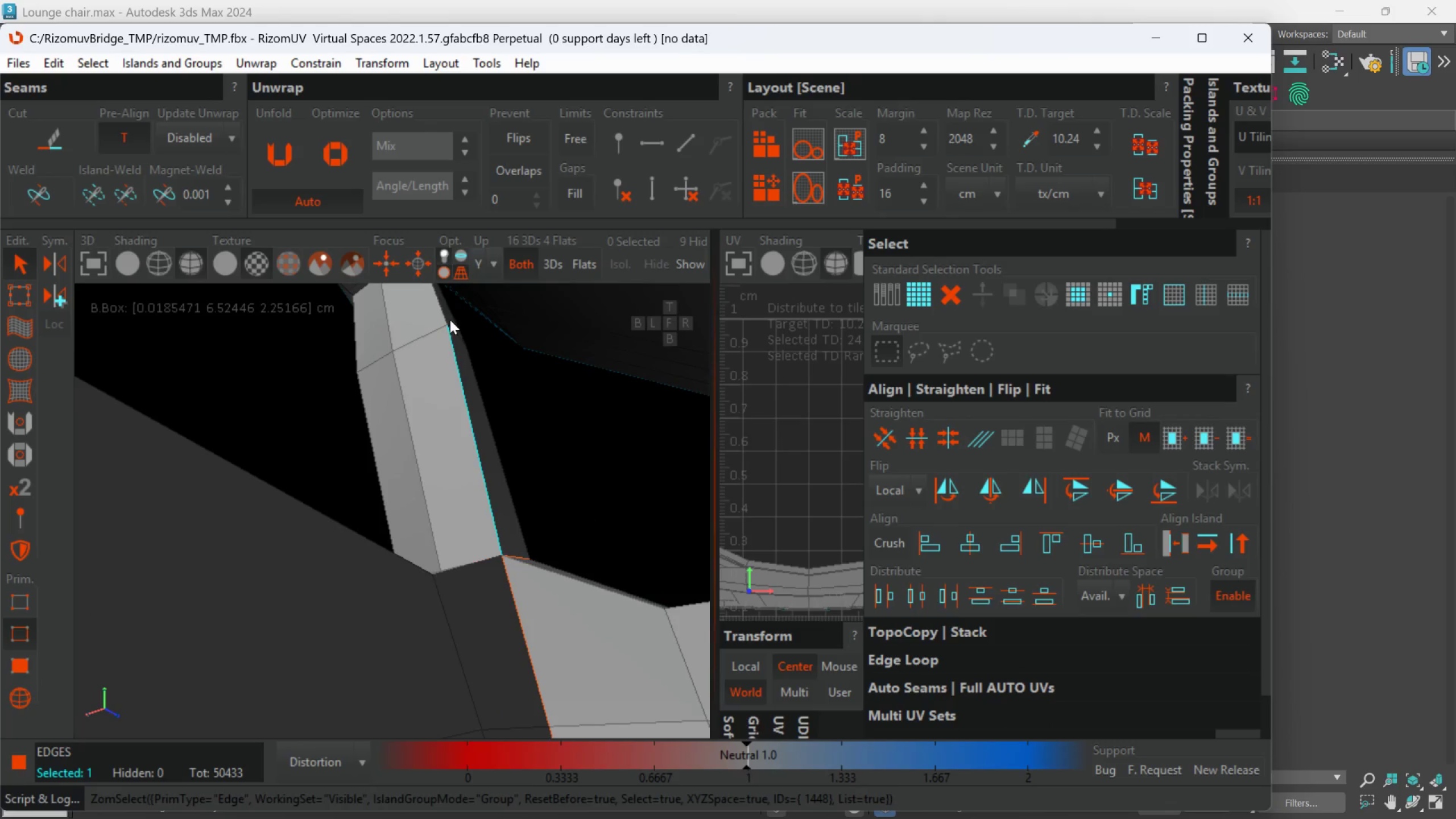 
hold_key(key=ControlLeft, duration=1.5)
left_click([440, 312])
 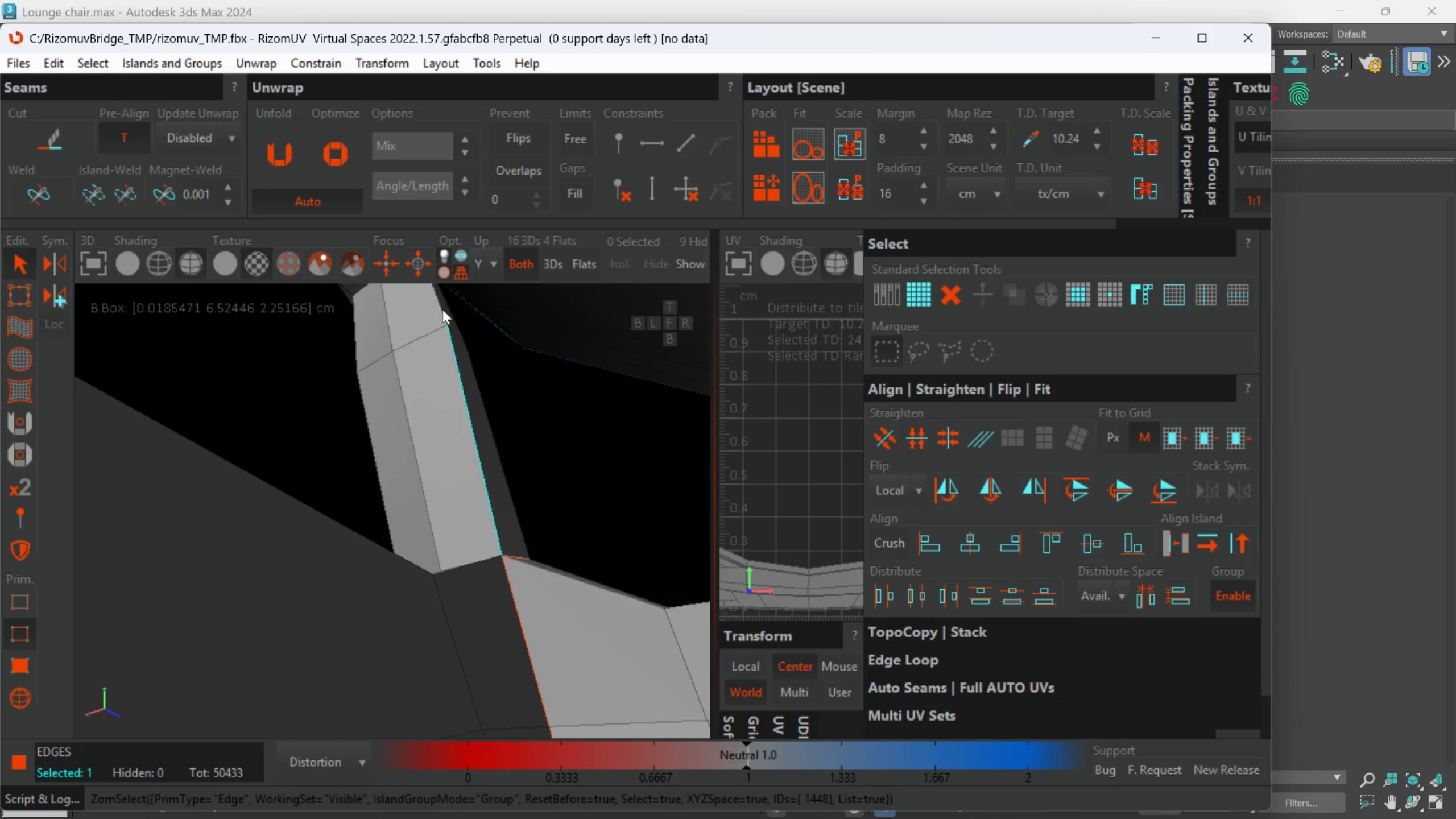 
left_click([443, 309])
 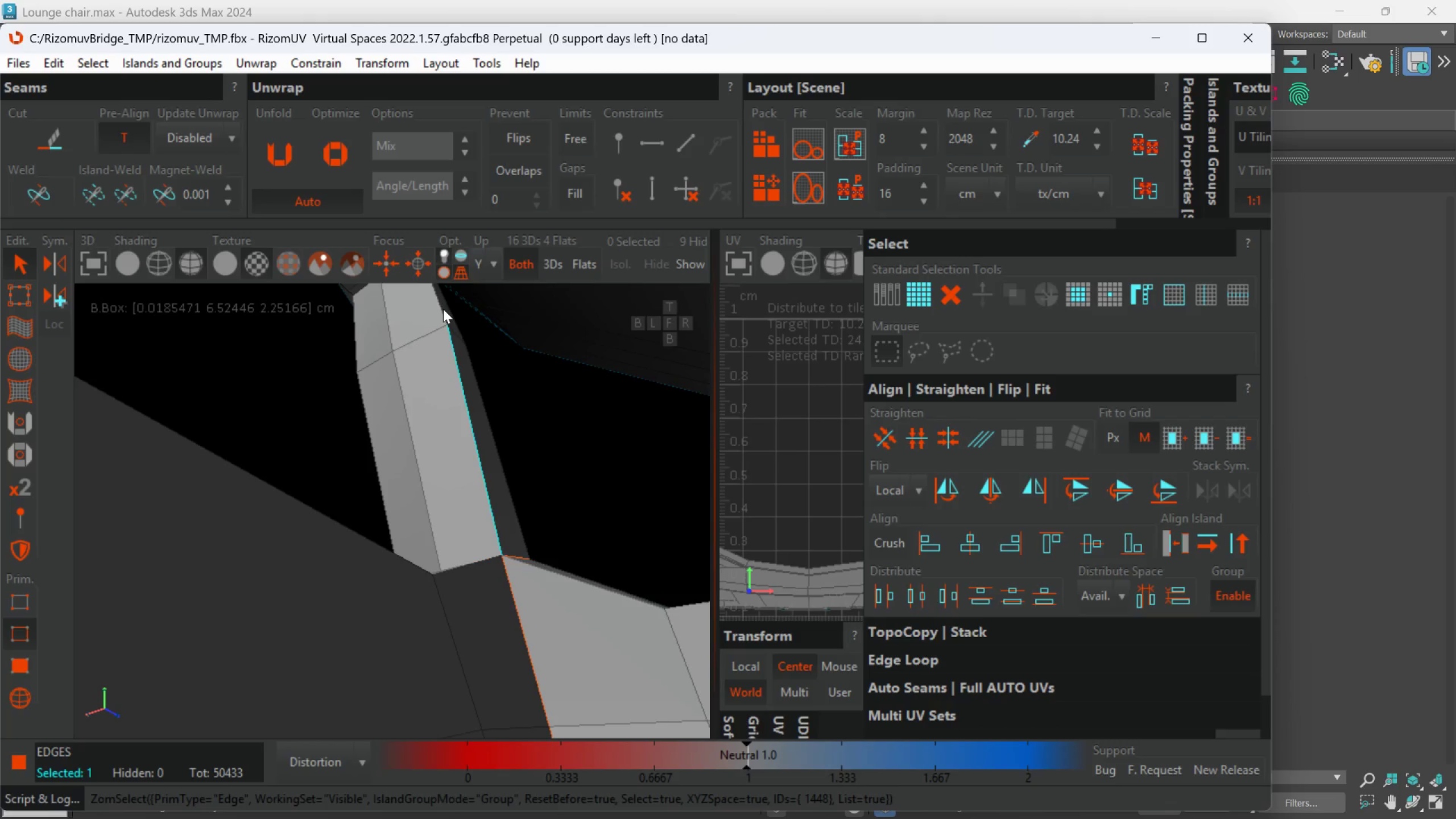 
key(Control+ControlLeft)
 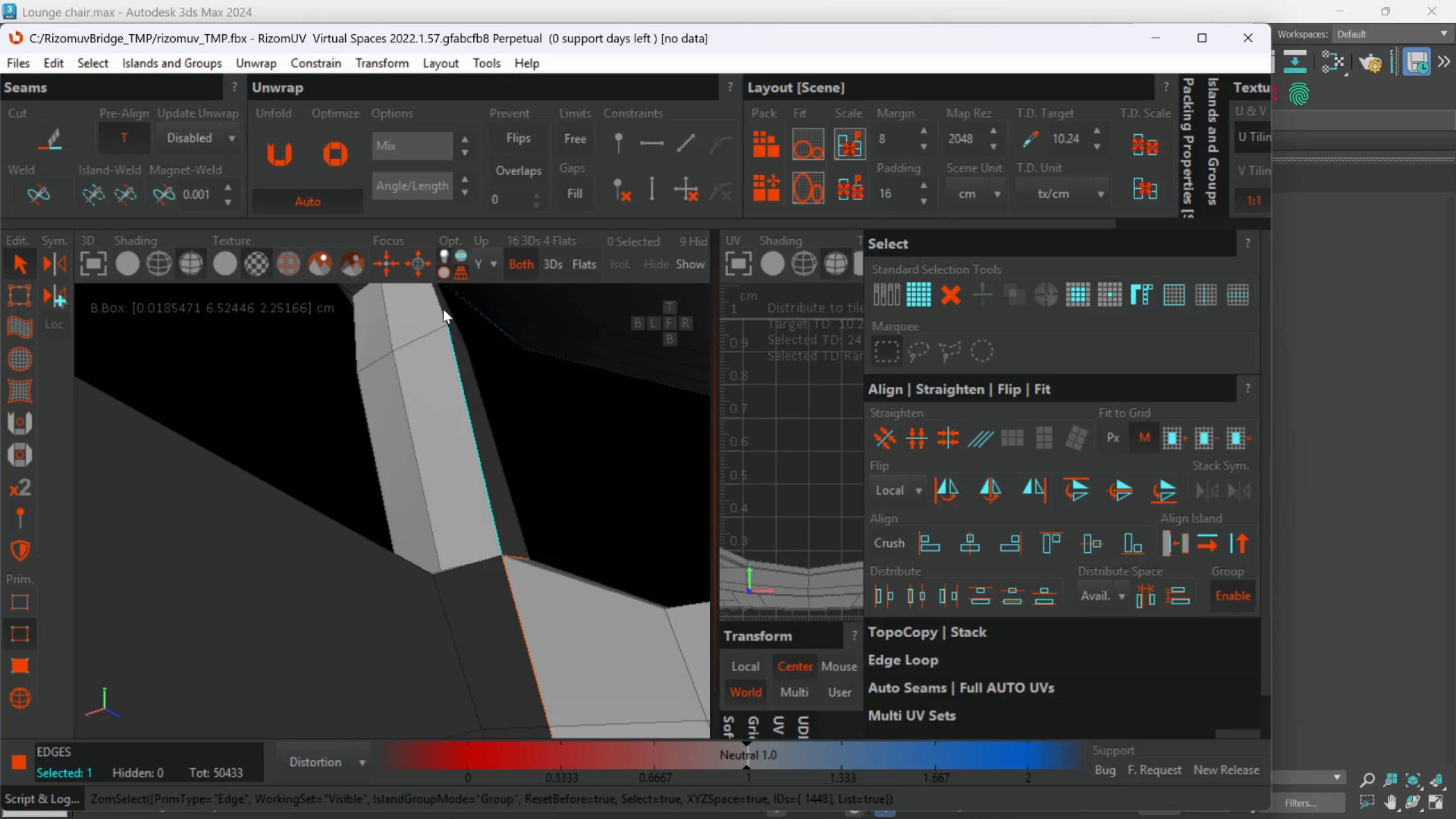 
key(Control+ControlLeft)
 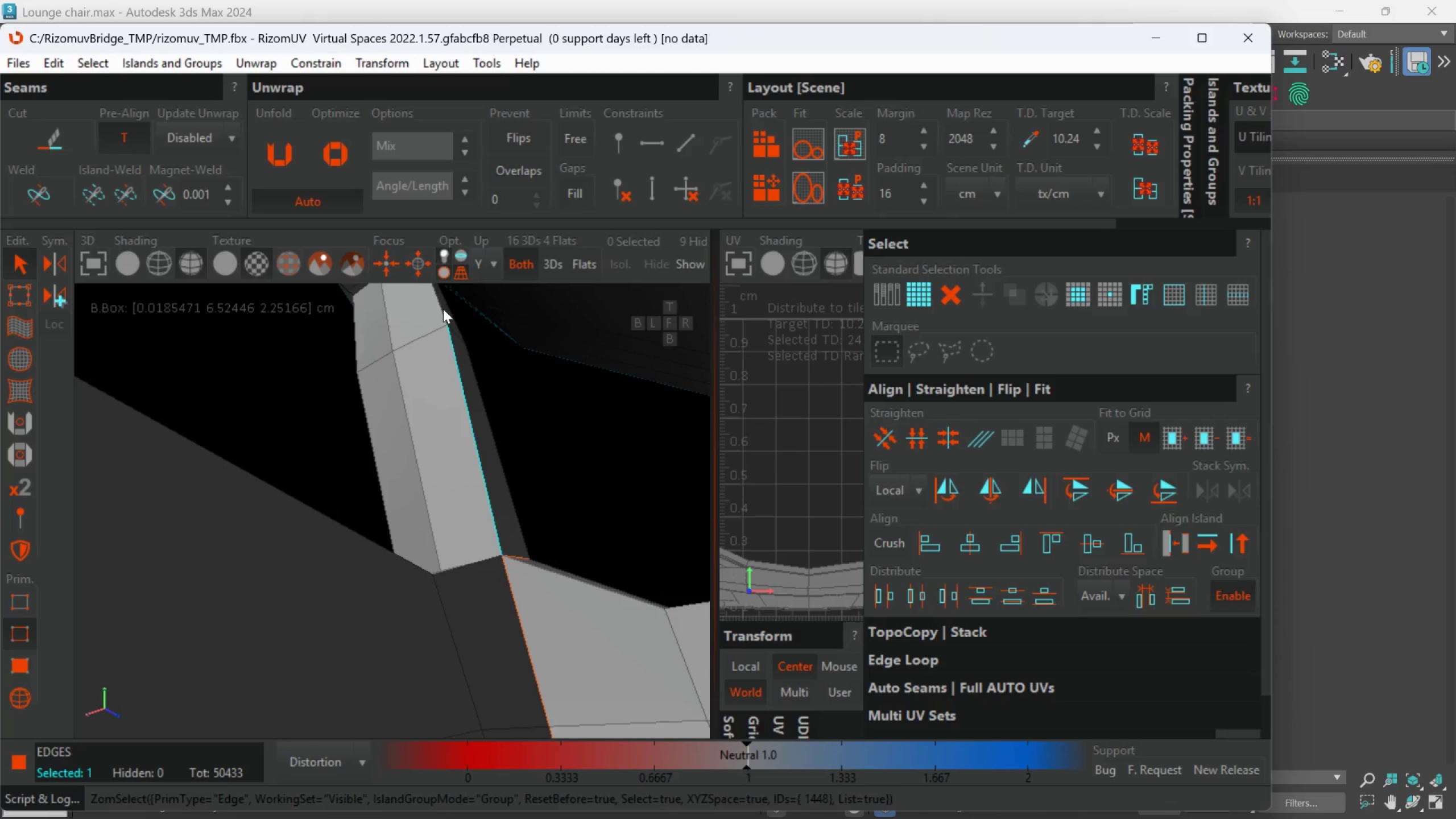 
key(Control+ControlLeft)
 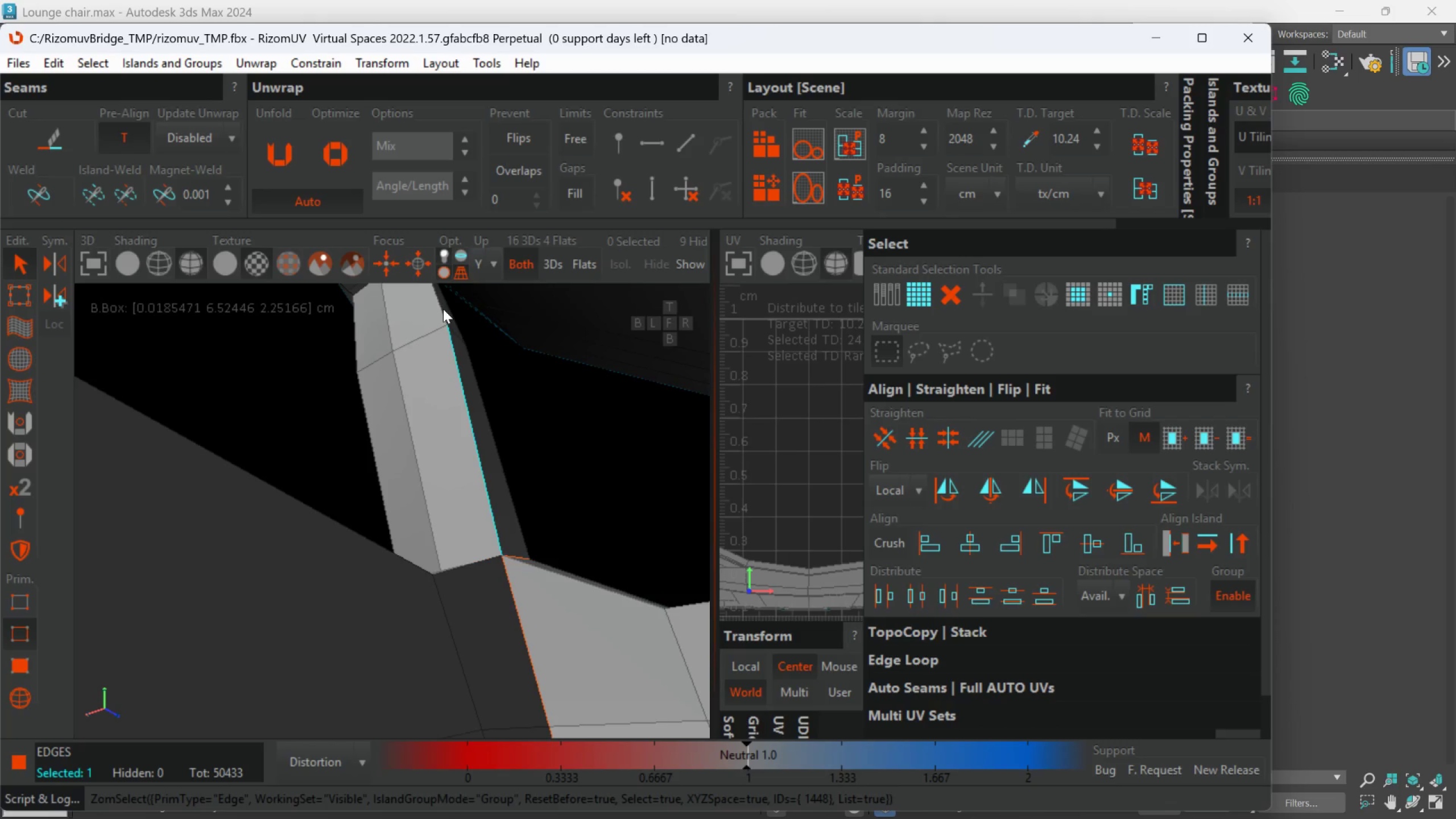 
key(Control+ControlLeft)
 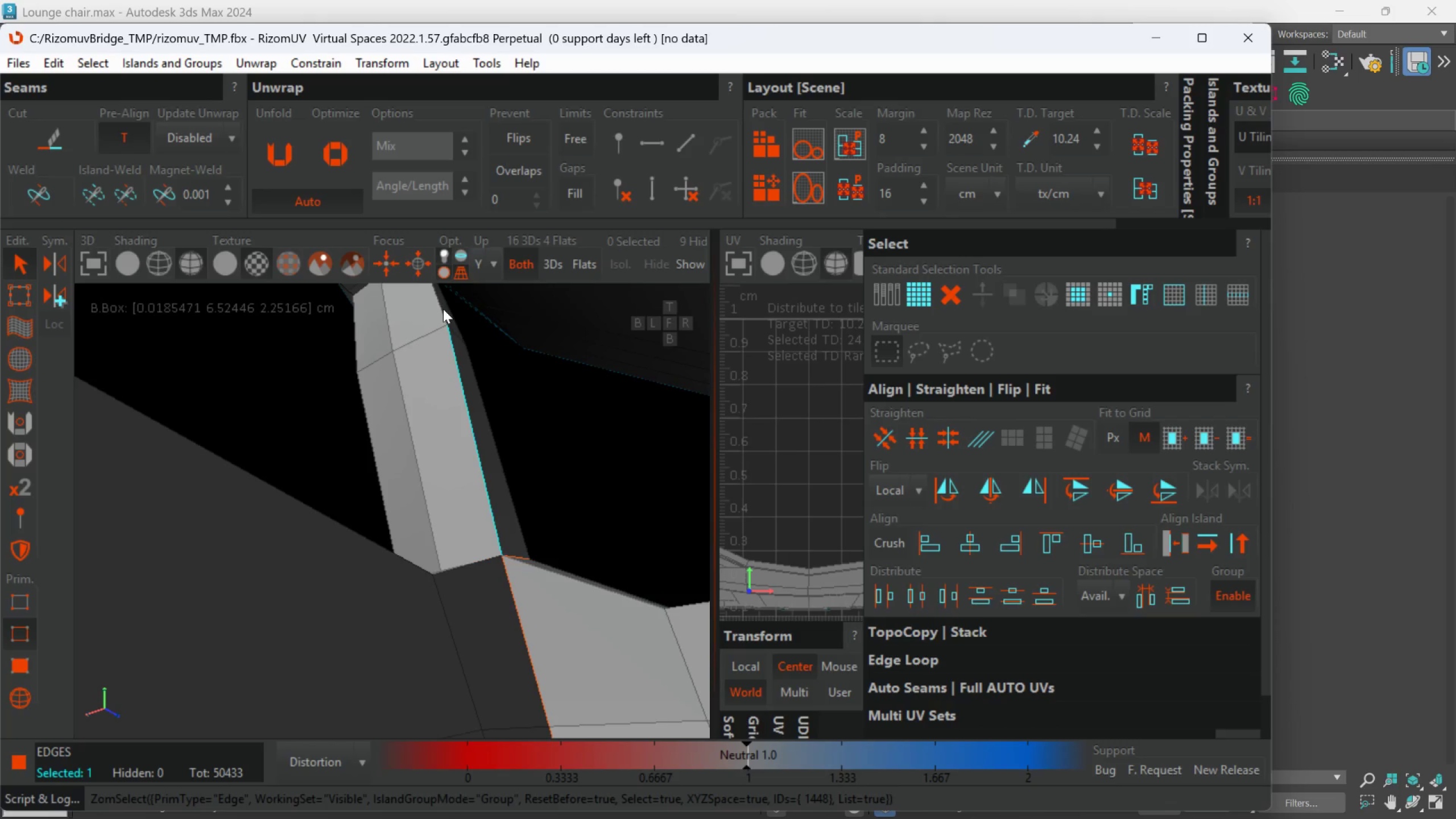 
key(Control+ControlLeft)
 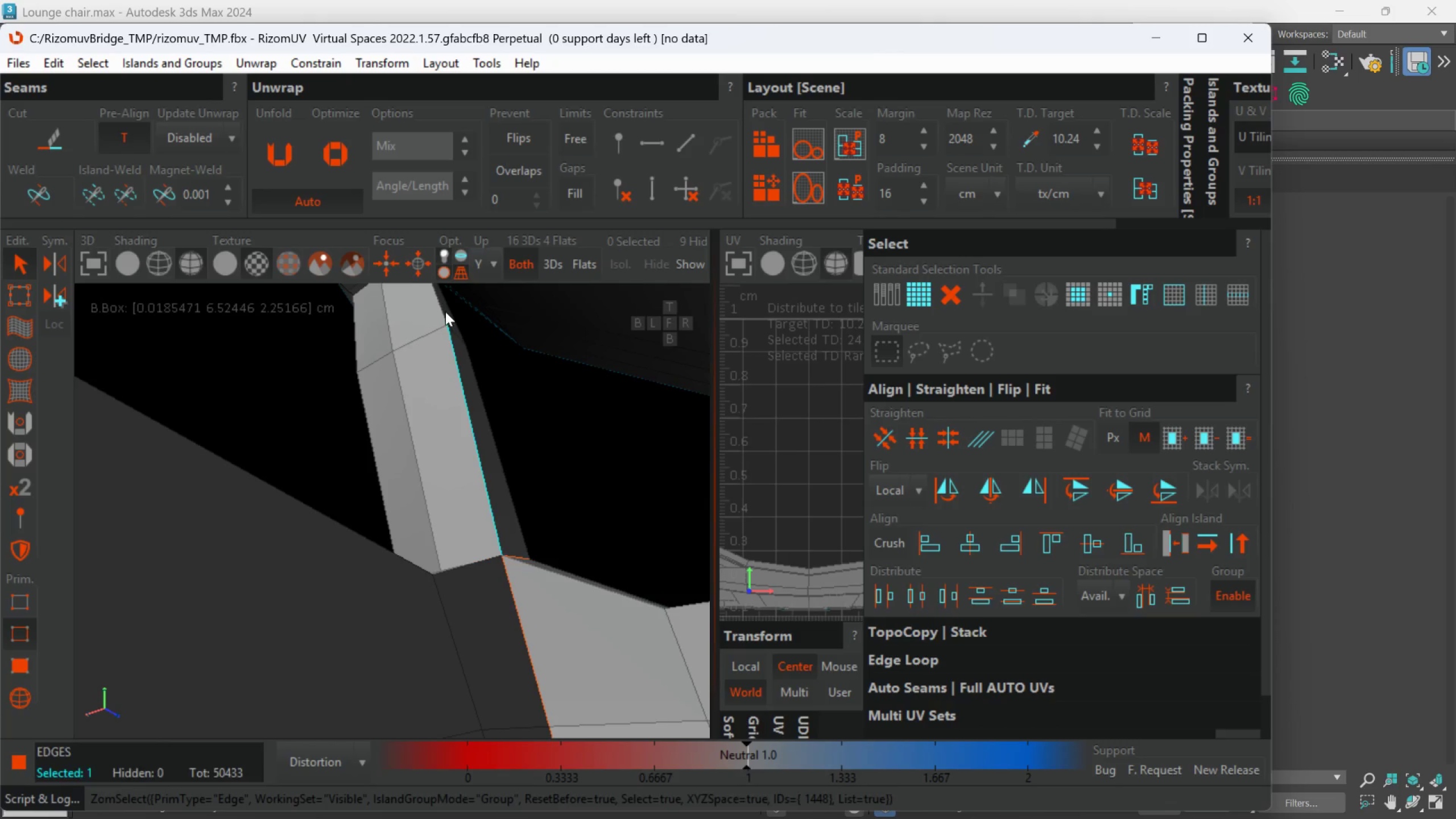 
key(Control+ControlLeft)
 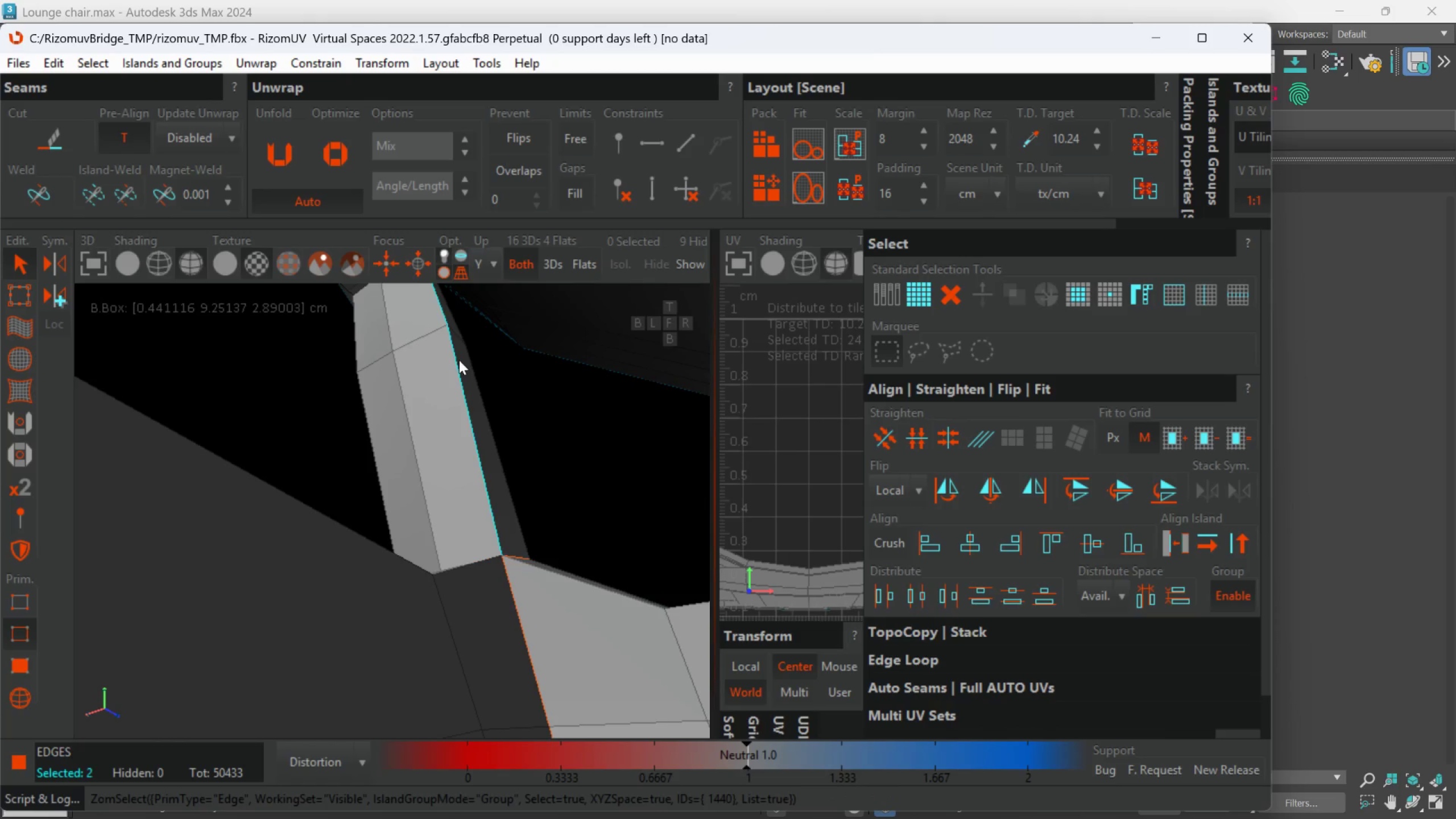 
key(C)
 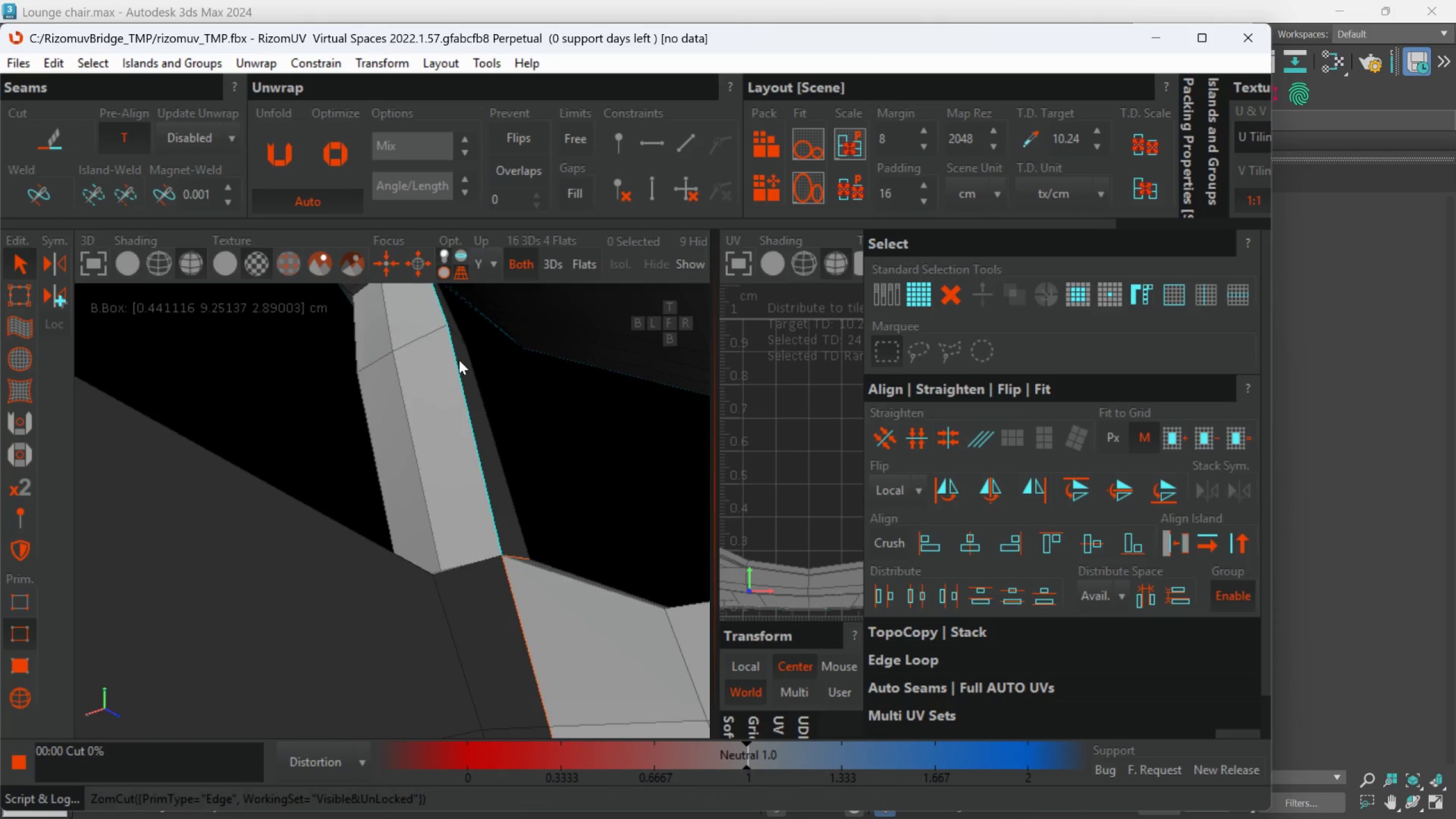 
hold_key(key=AltLeft, duration=0.88)
 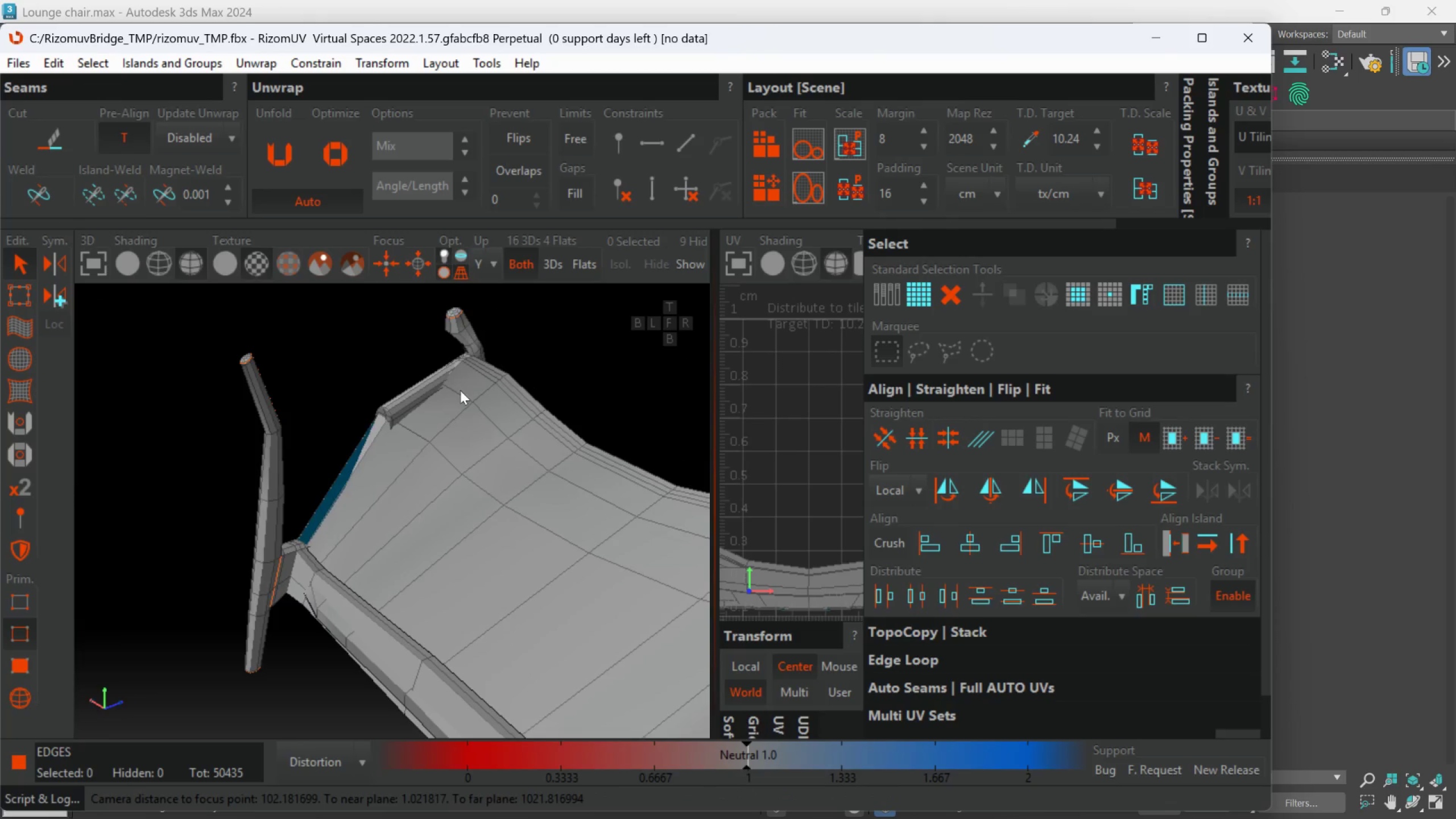 
scroll: coordinate [483, 408], scroll_direction: down, amount: 7.0
 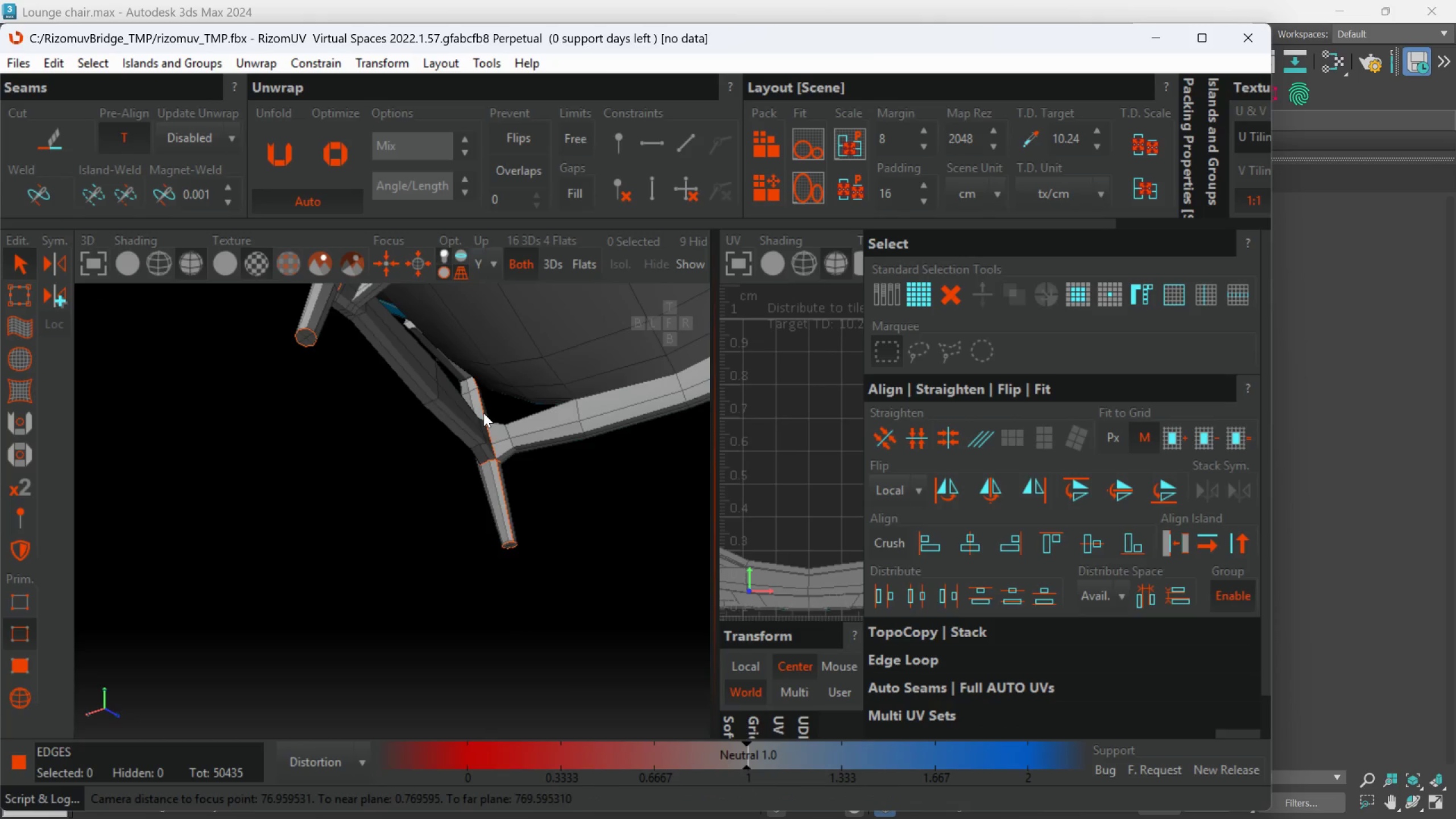 
hold_key(key=AltLeft, duration=0.81)
 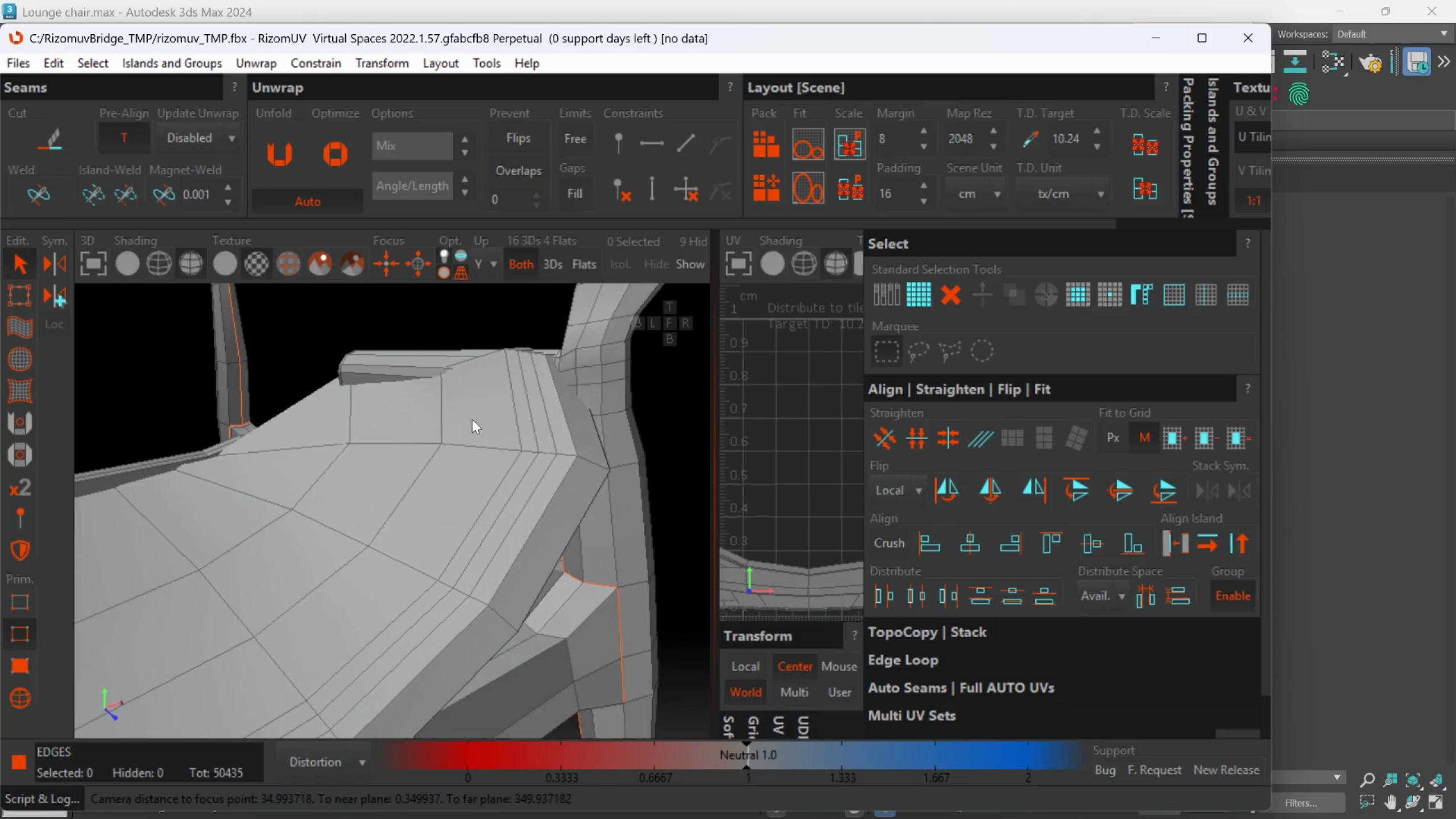 
scroll: coordinate [475, 369], scroll_direction: up, amount: 2.0
 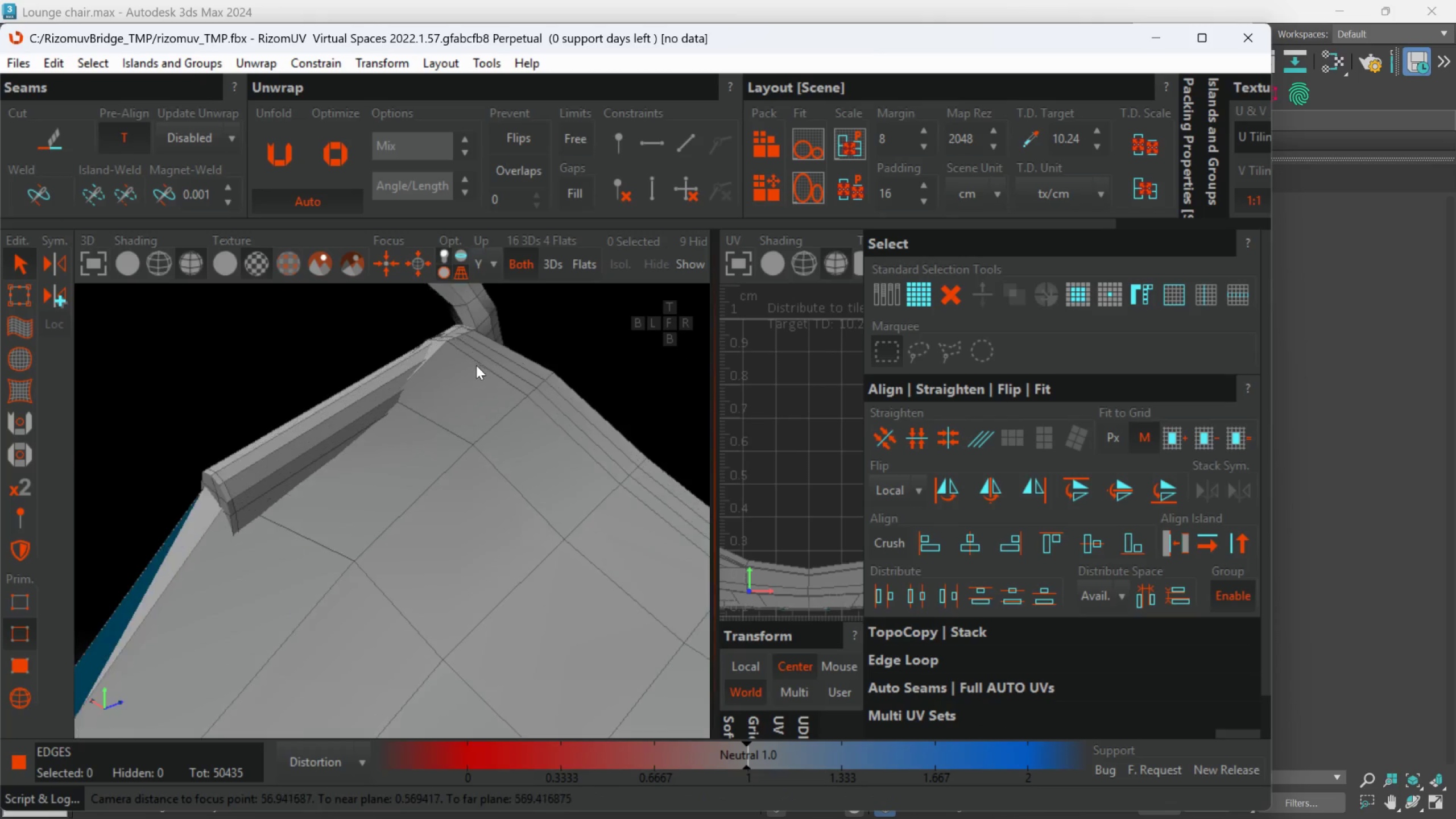 
hold_key(key=AltLeft, duration=1.5)
 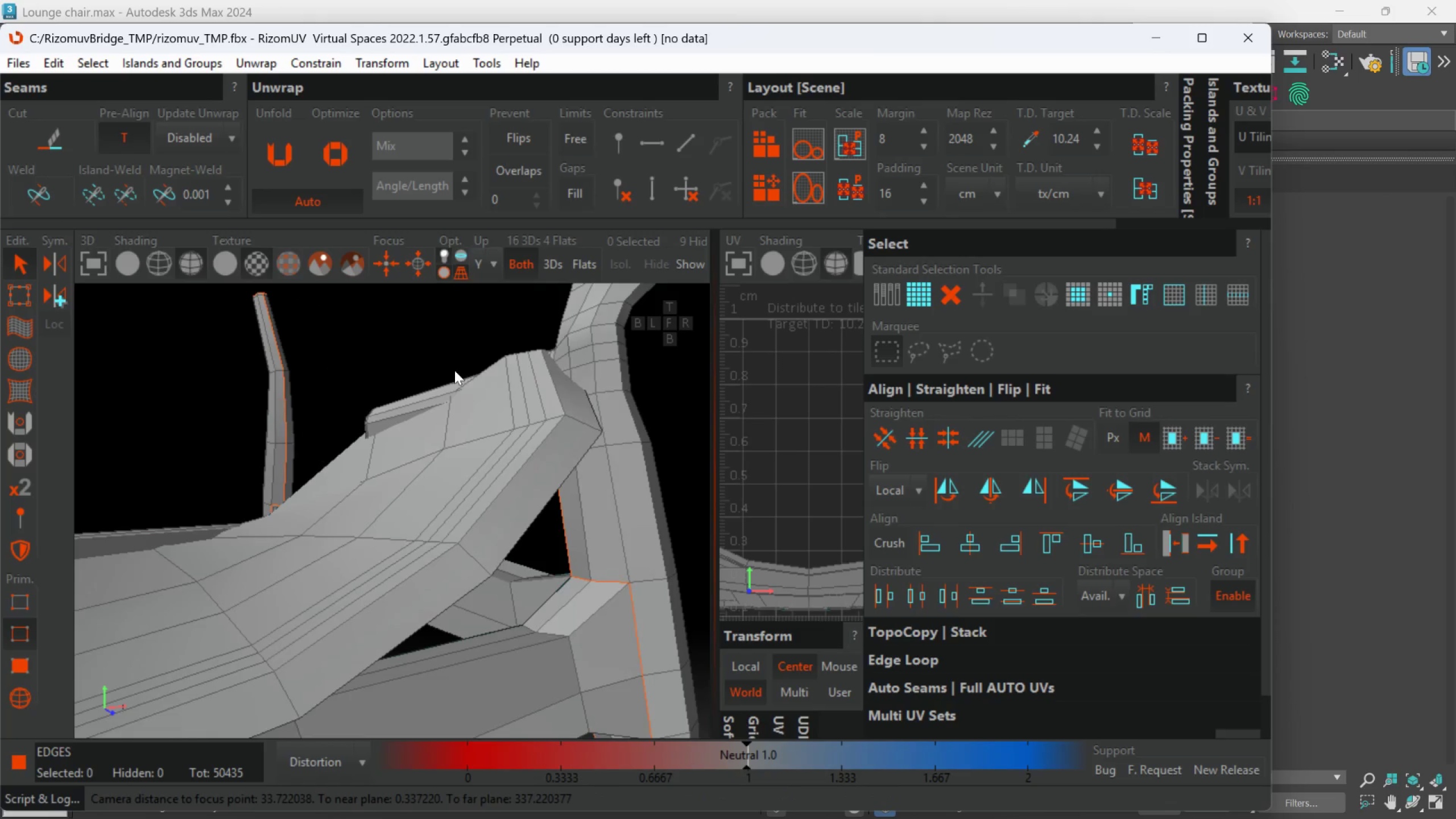 
hold_key(key=AltLeft, duration=0.59)
 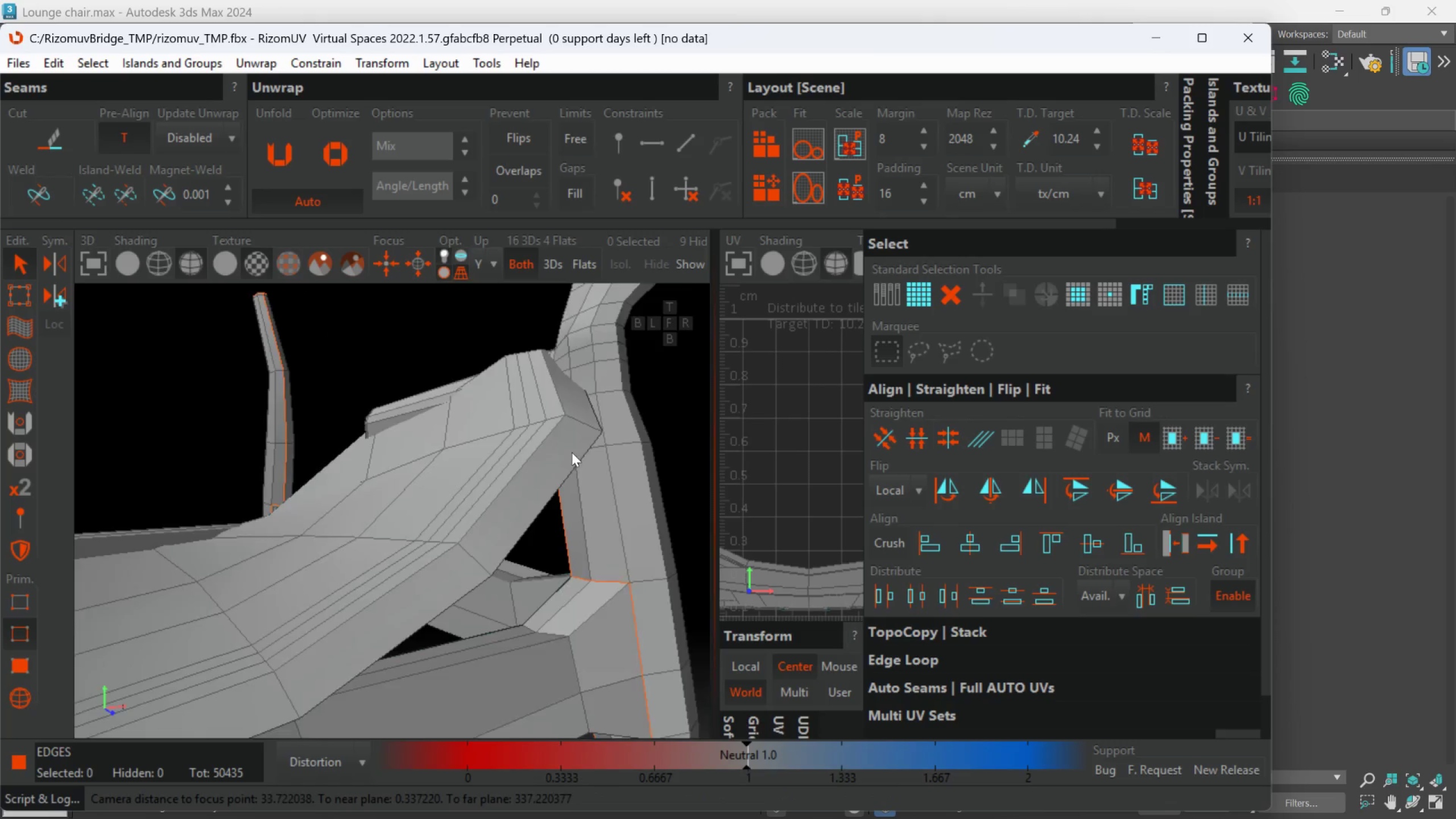 
hold_key(key=AltLeft, duration=1.5)
 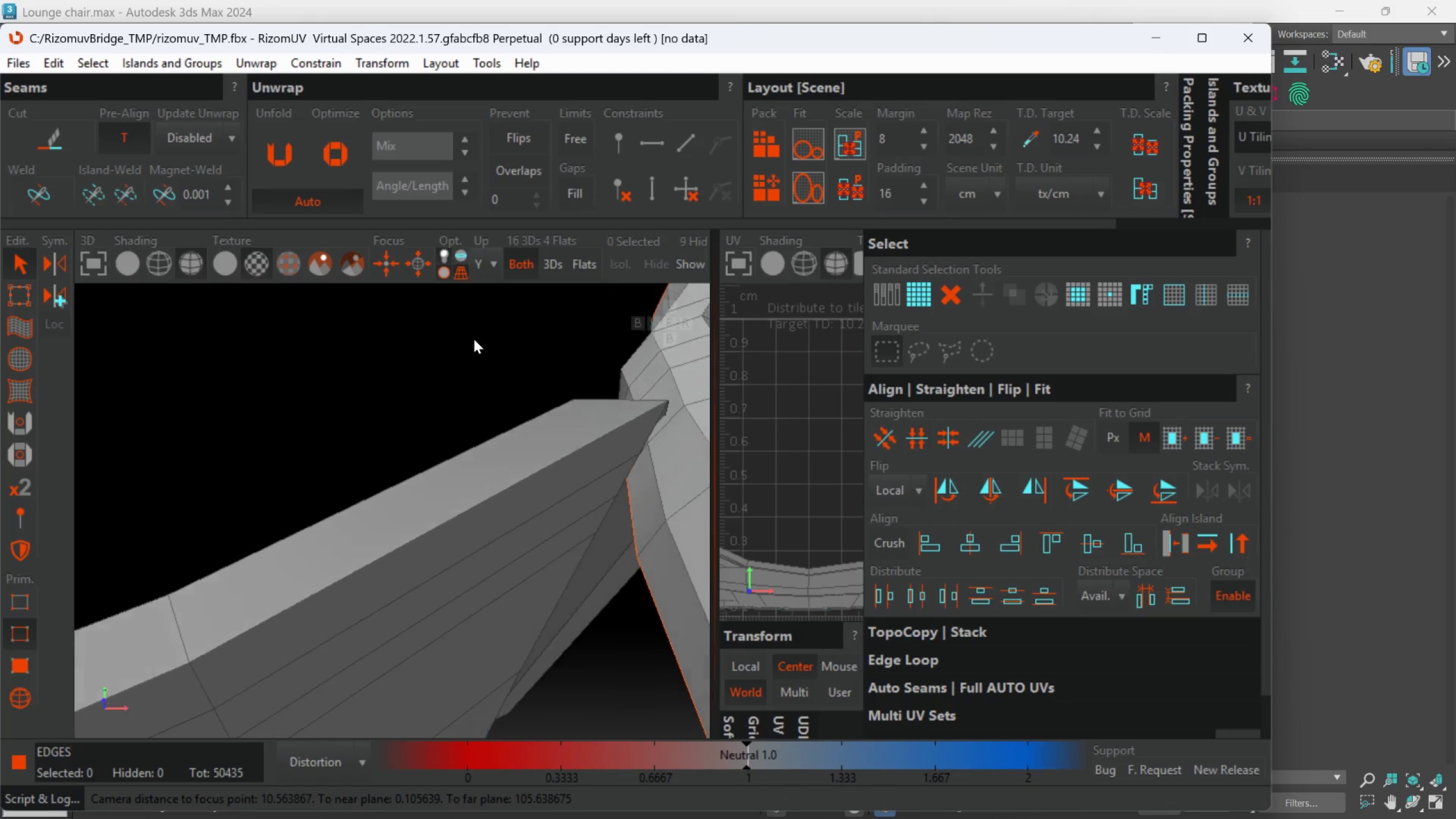 
scroll: coordinate [566, 454], scroll_direction: up, amount: 2.0
 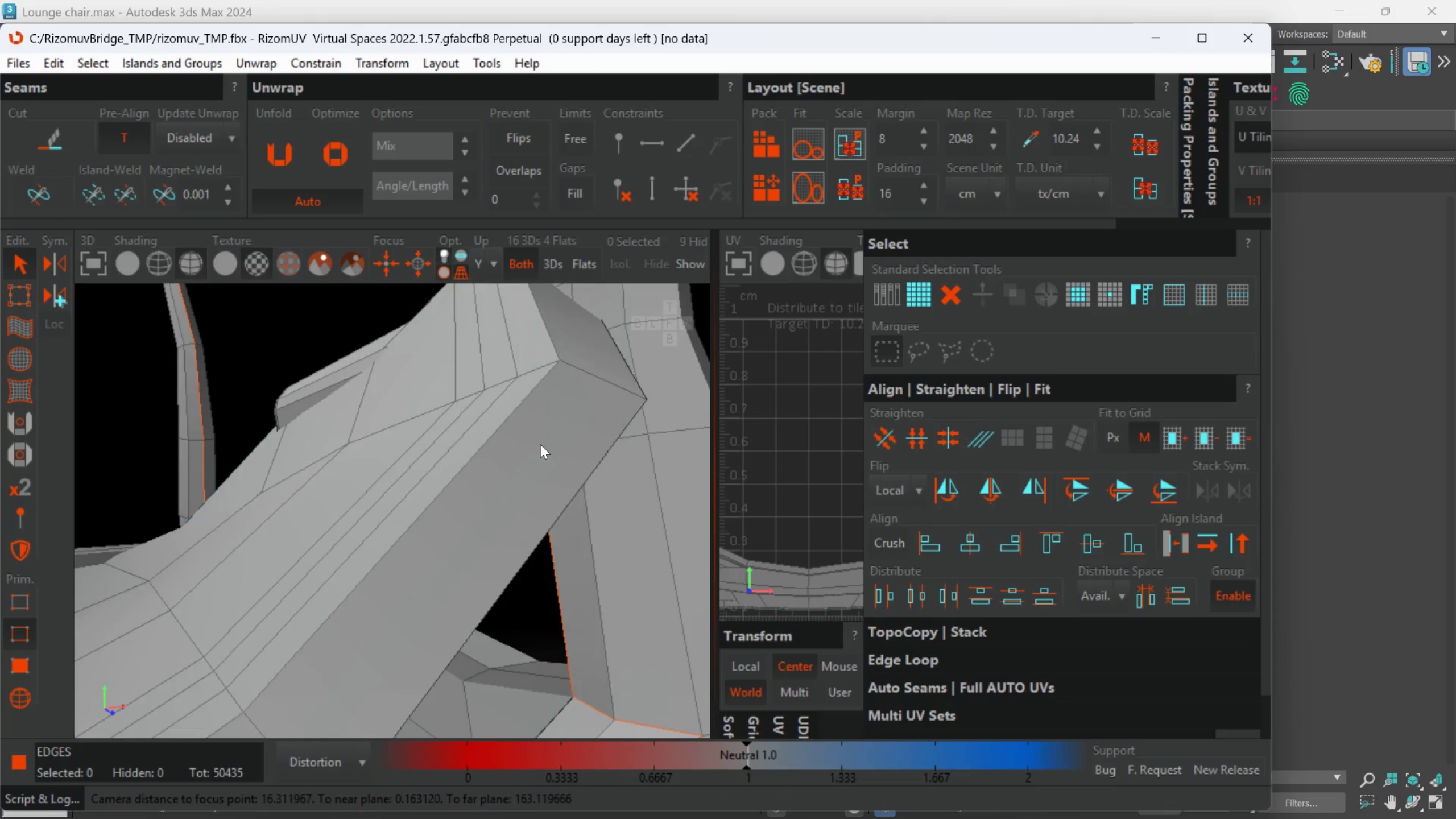 
hold_key(key=AltLeft, duration=0.8)
 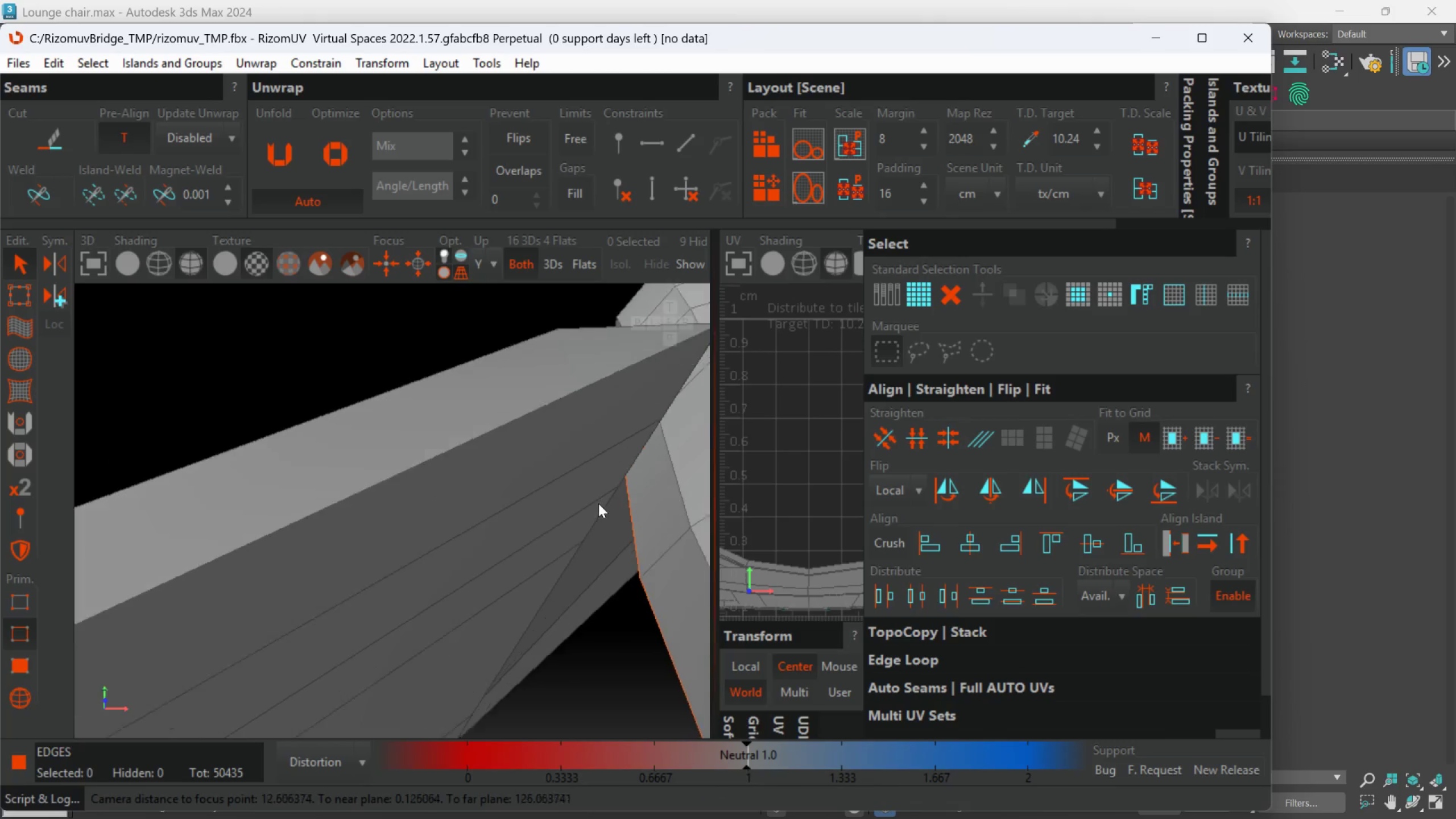 
scroll: coordinate [640, 516], scroll_direction: up, amount: 3.0
 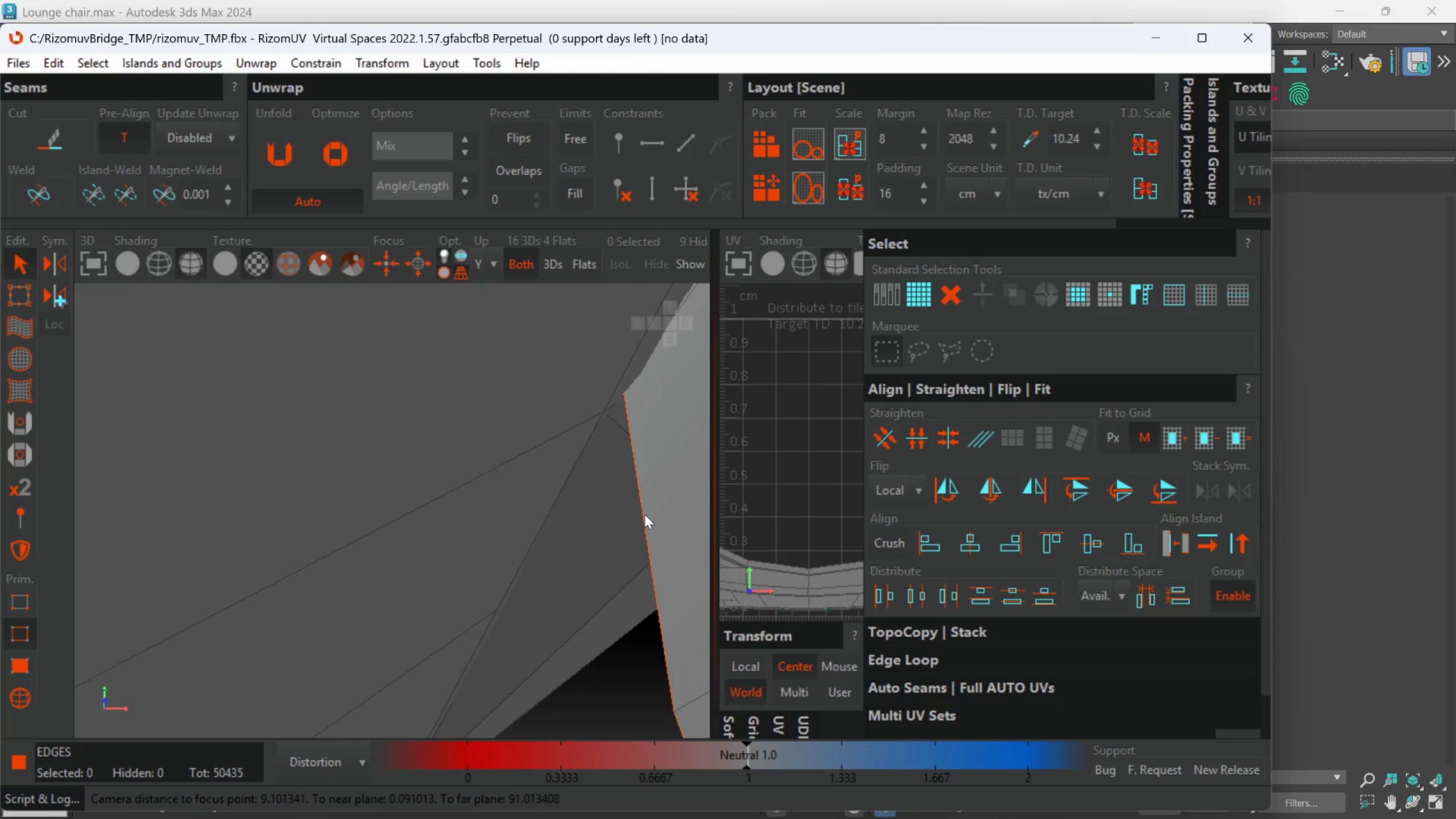 
double_click([644, 514])
 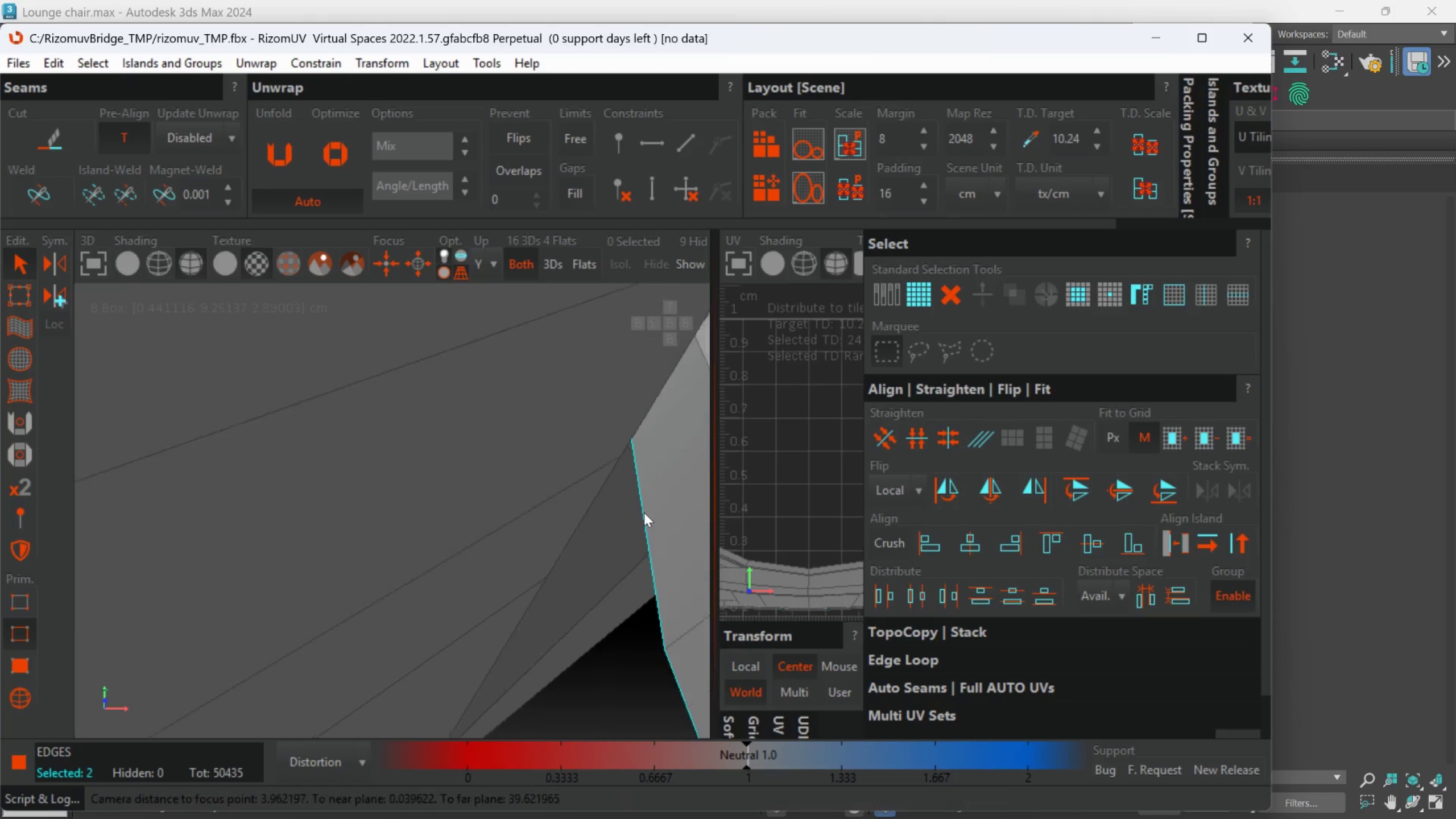 
hold_key(key=AltLeft, duration=1.5)
 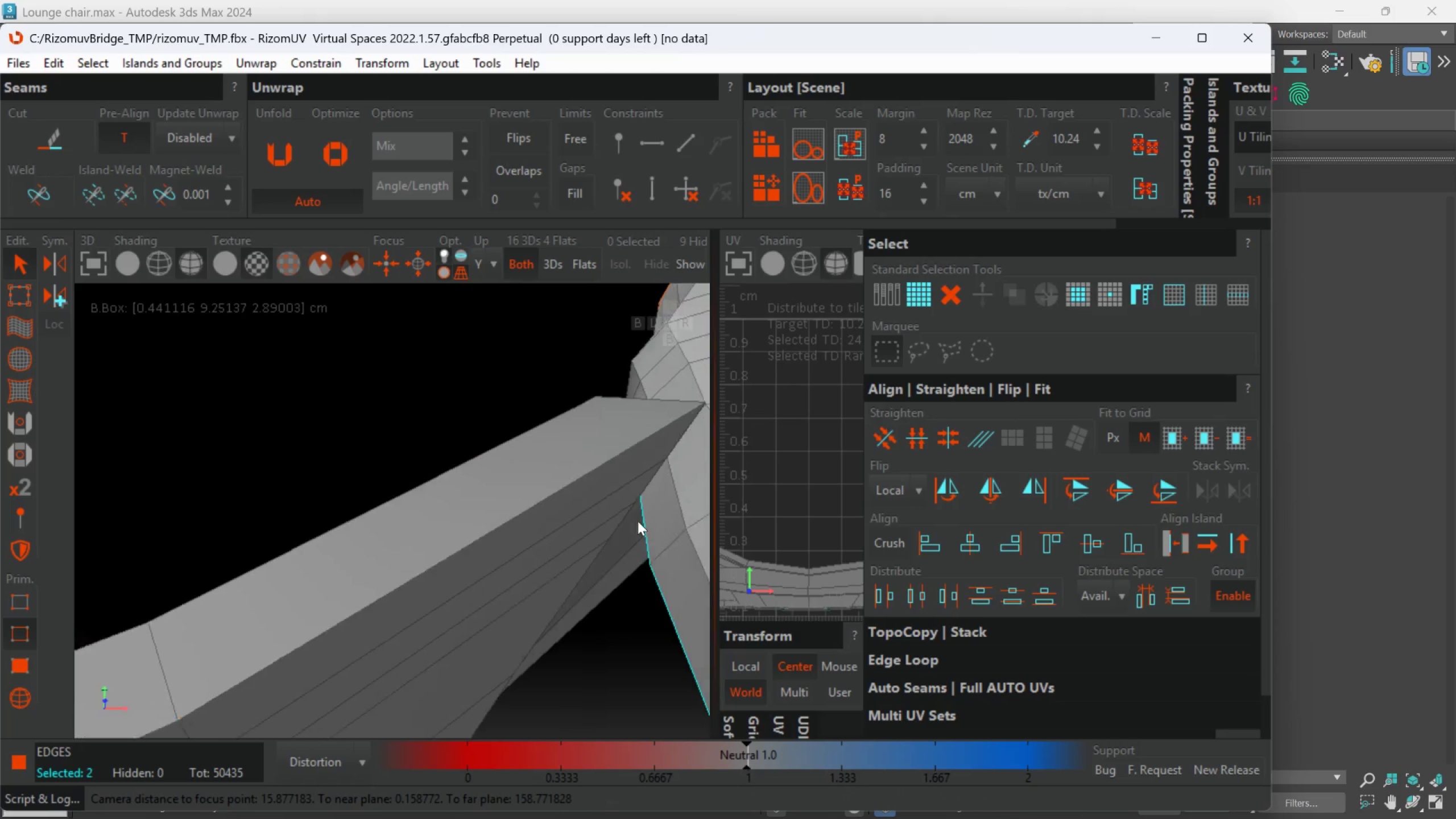 
scroll: coordinate [643, 512], scroll_direction: down, amount: 4.0
 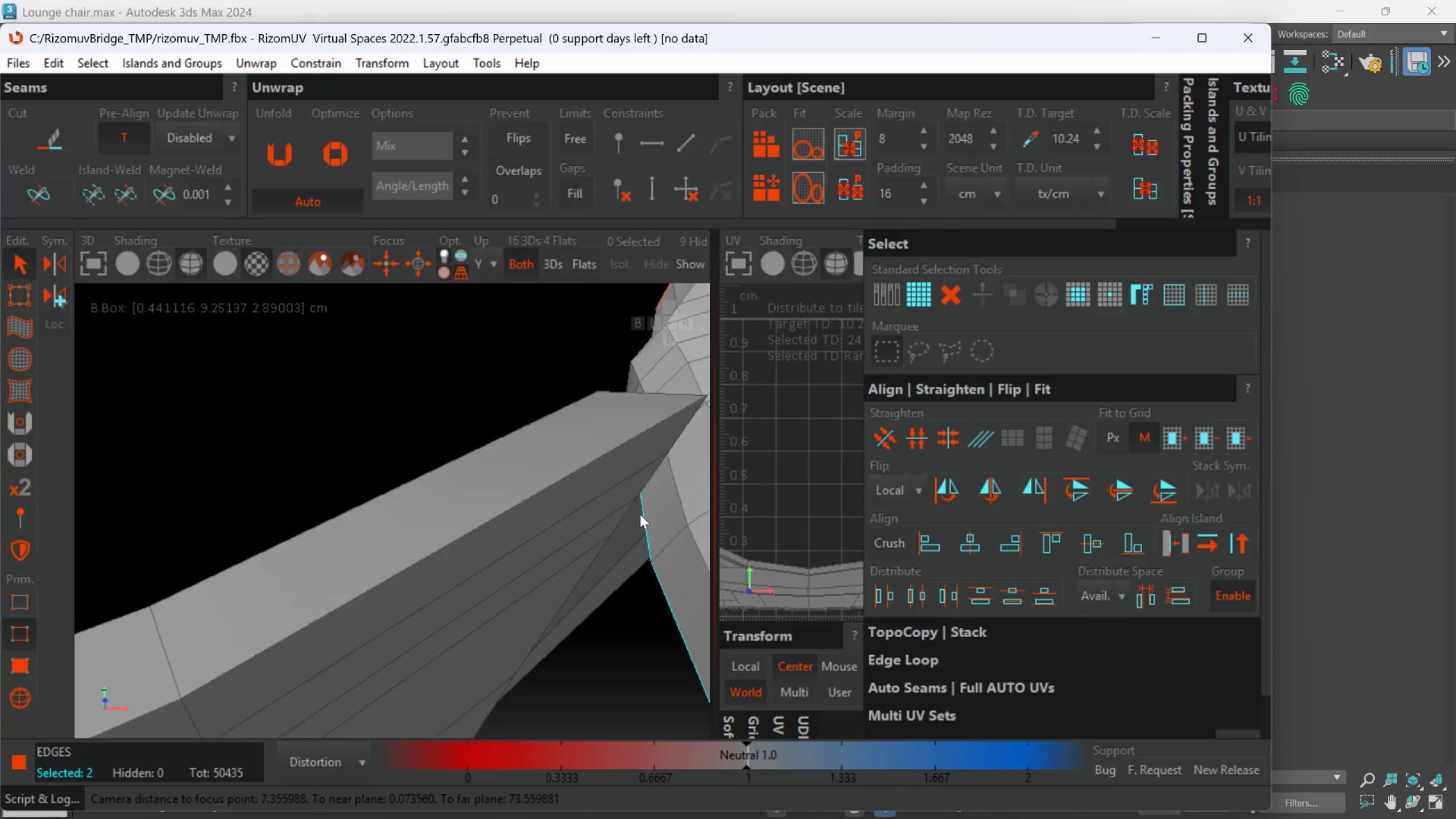 
hold_key(key=AltLeft, duration=1.52)
 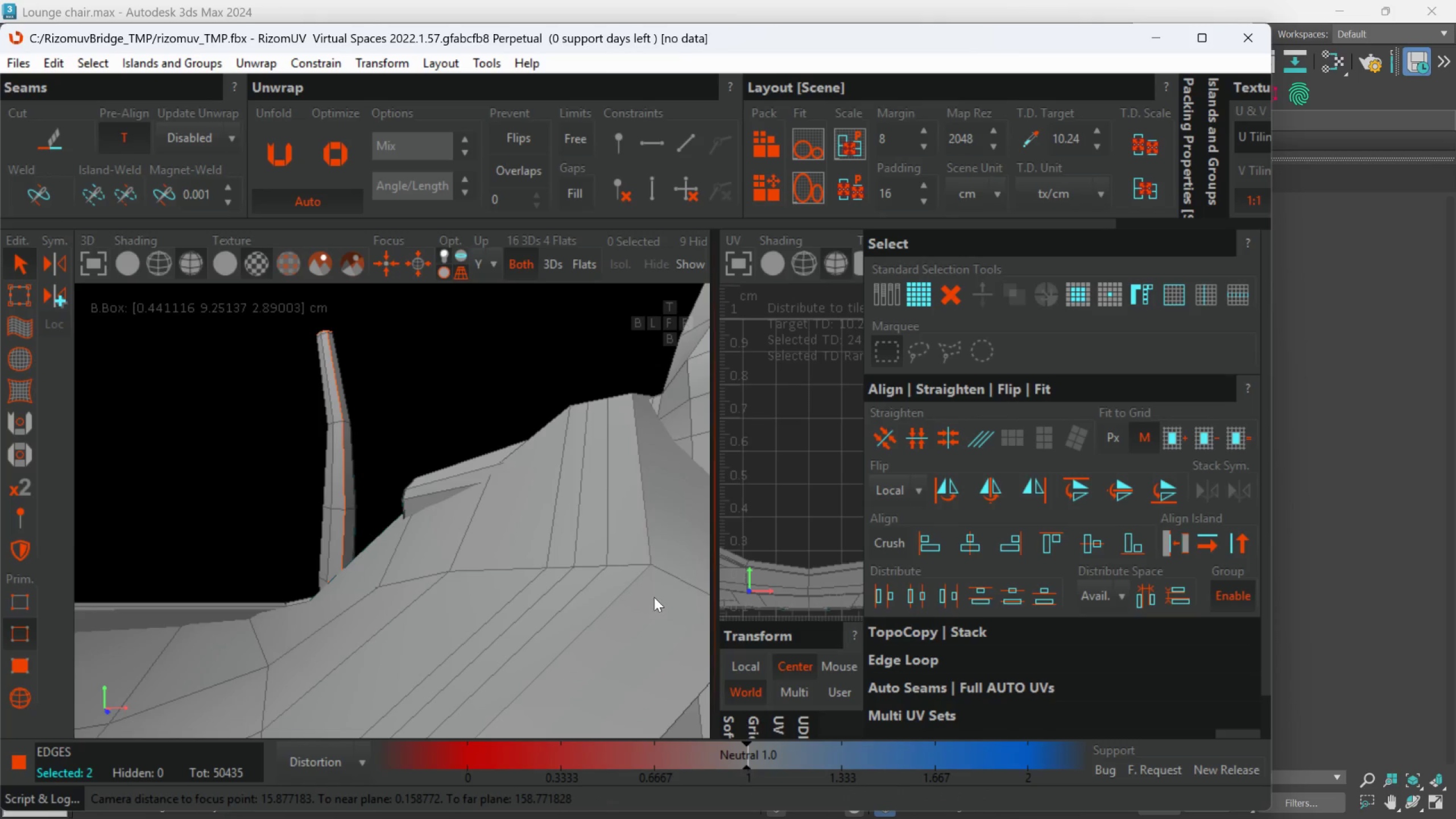 
hold_key(key=AltLeft, duration=1.52)
scroll: coordinate [651, 584], scroll_direction: down, amount: 4.0
 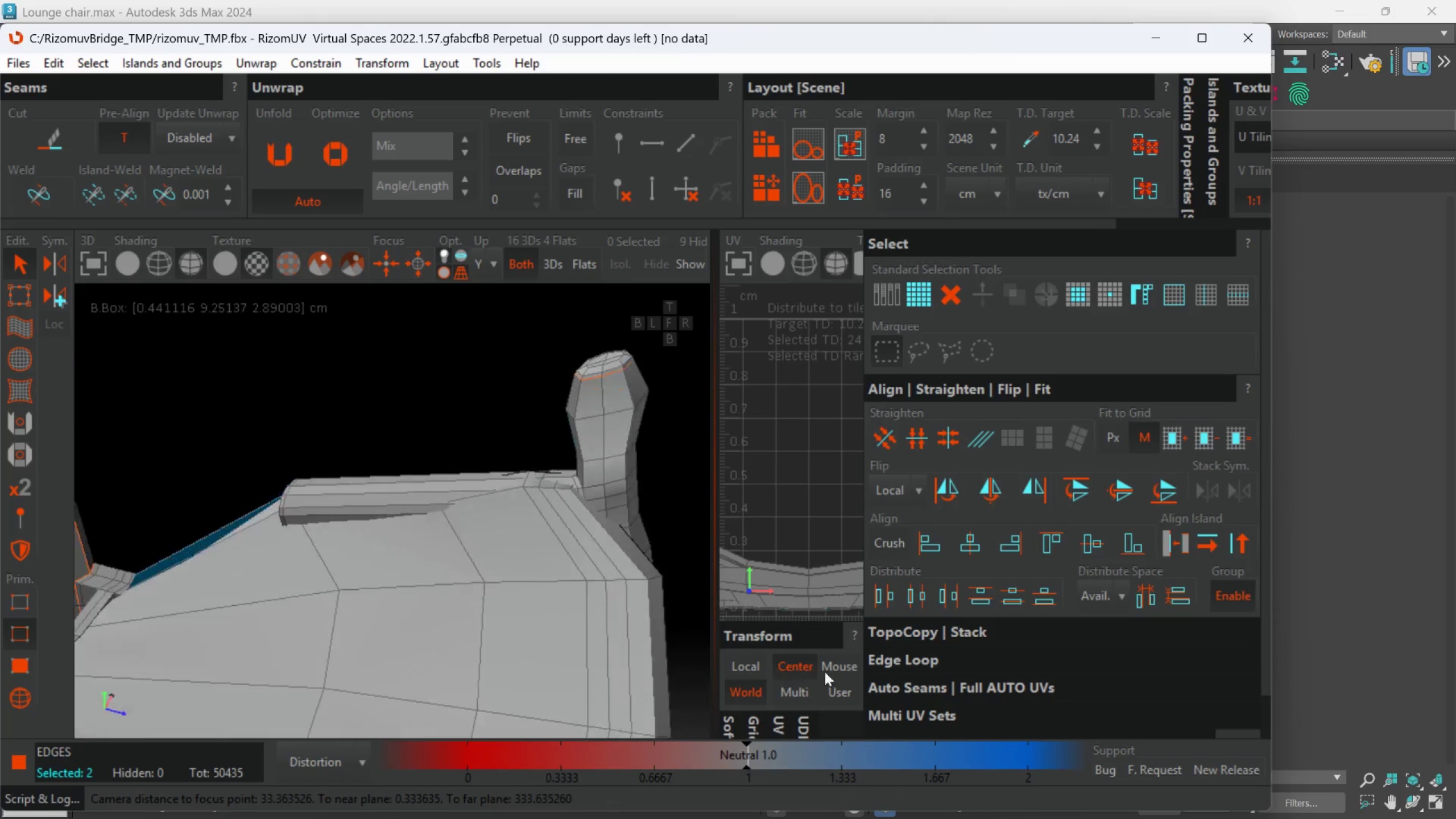 
hold_key(key=AltLeft, duration=0.73)
 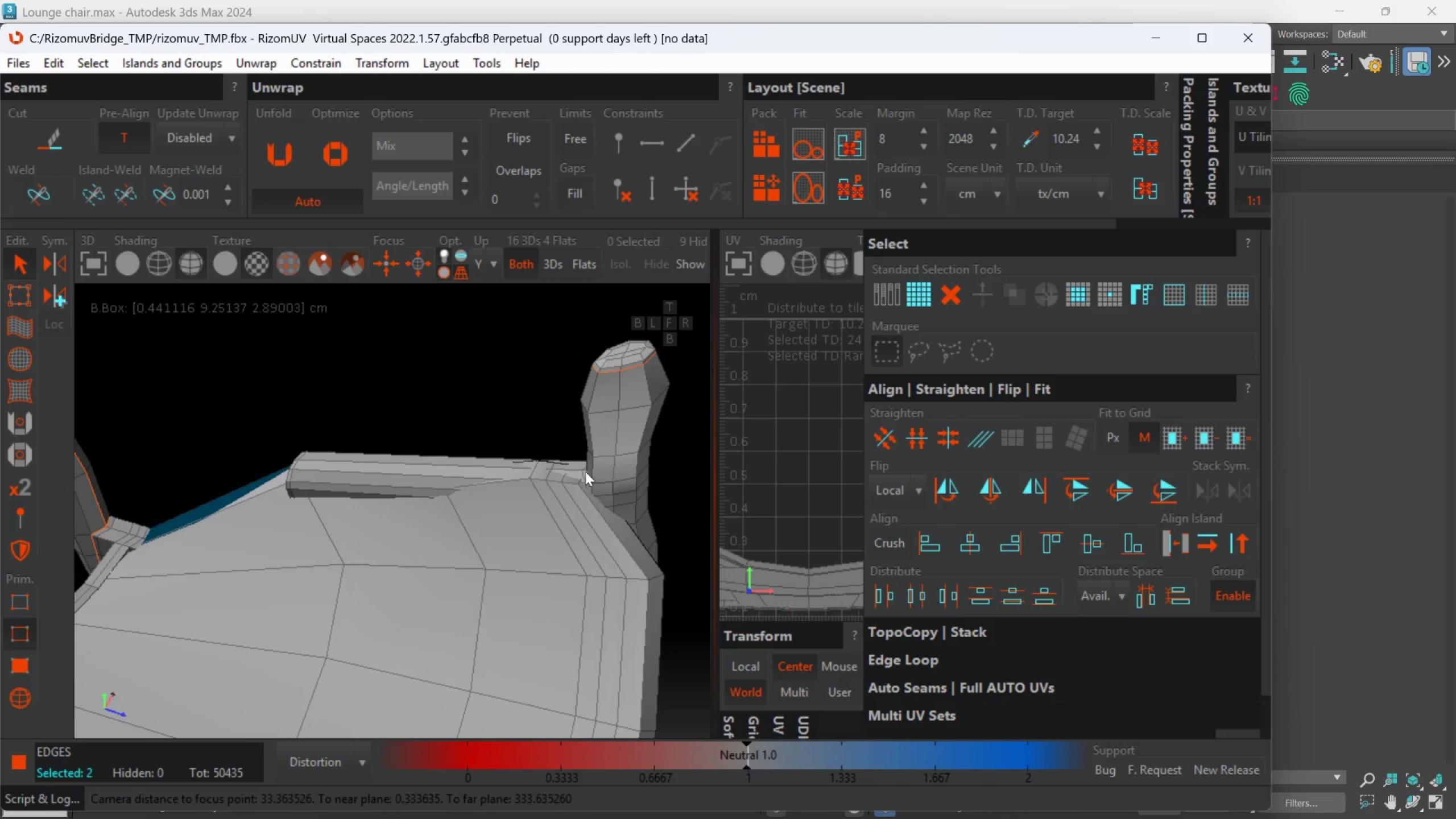 
scroll: coordinate [590, 452], scroll_direction: up, amount: 2.0
 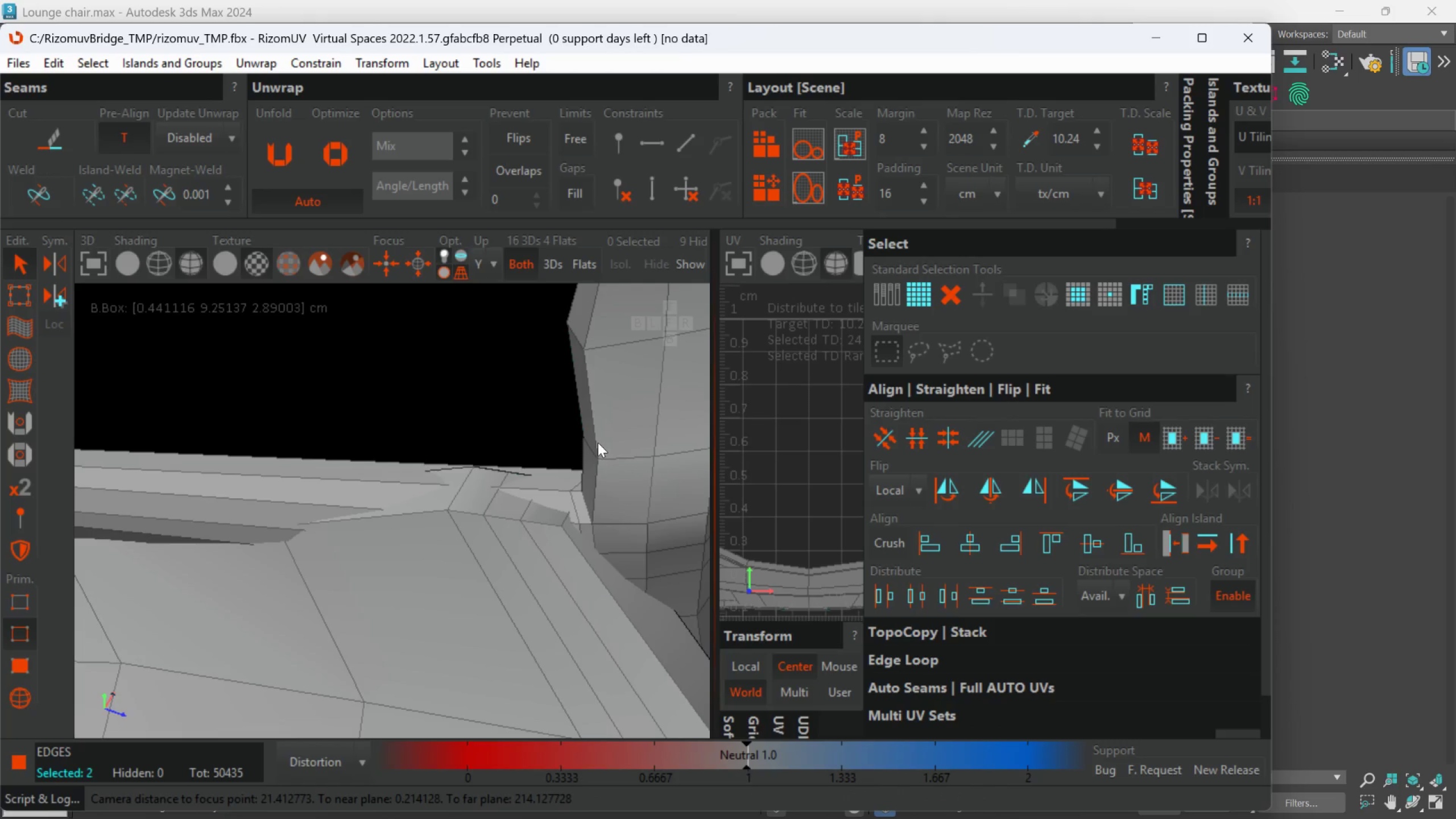 
double_click([598, 442])
 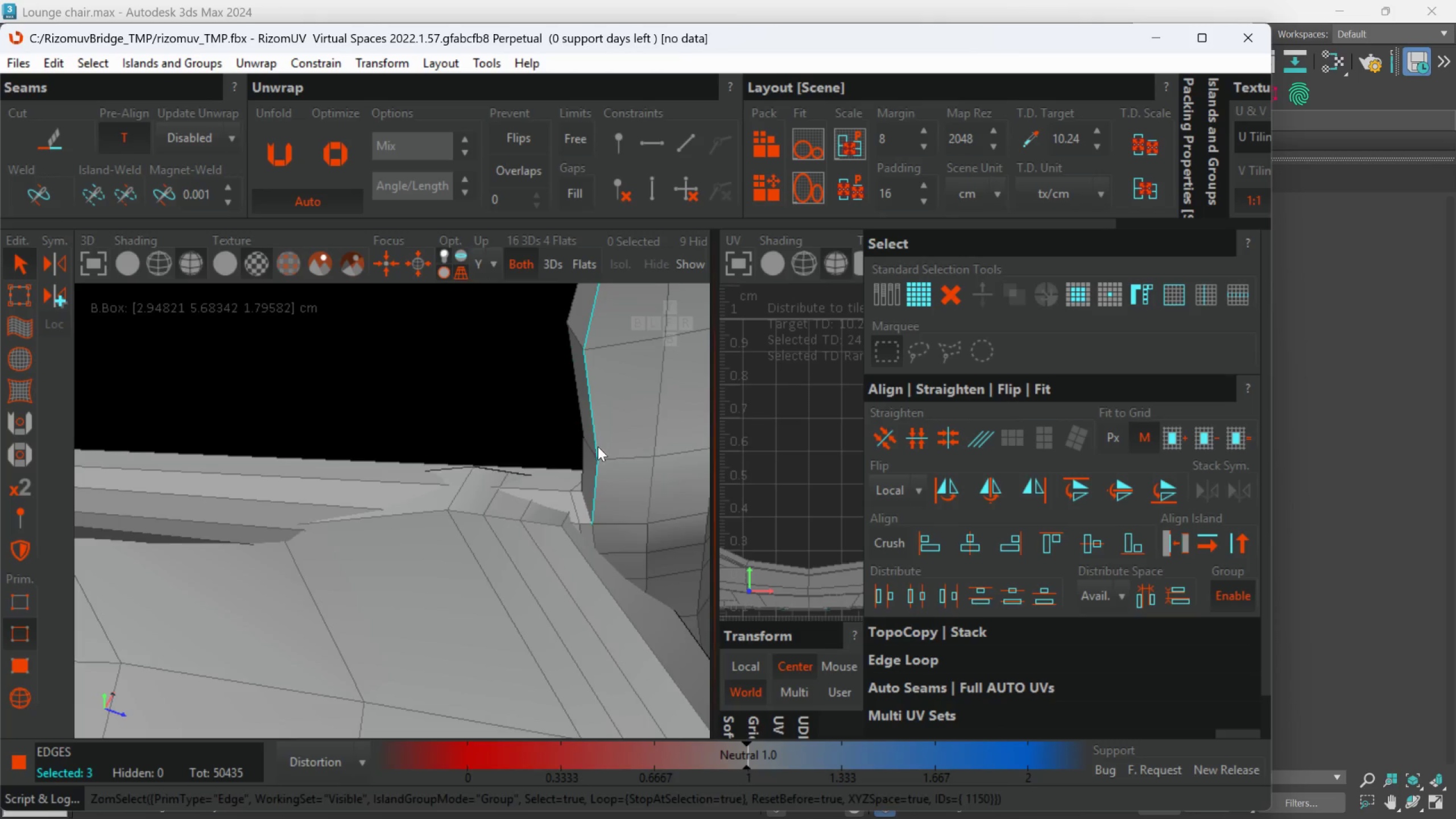 
hold_key(key=AltLeft, duration=1.51)
 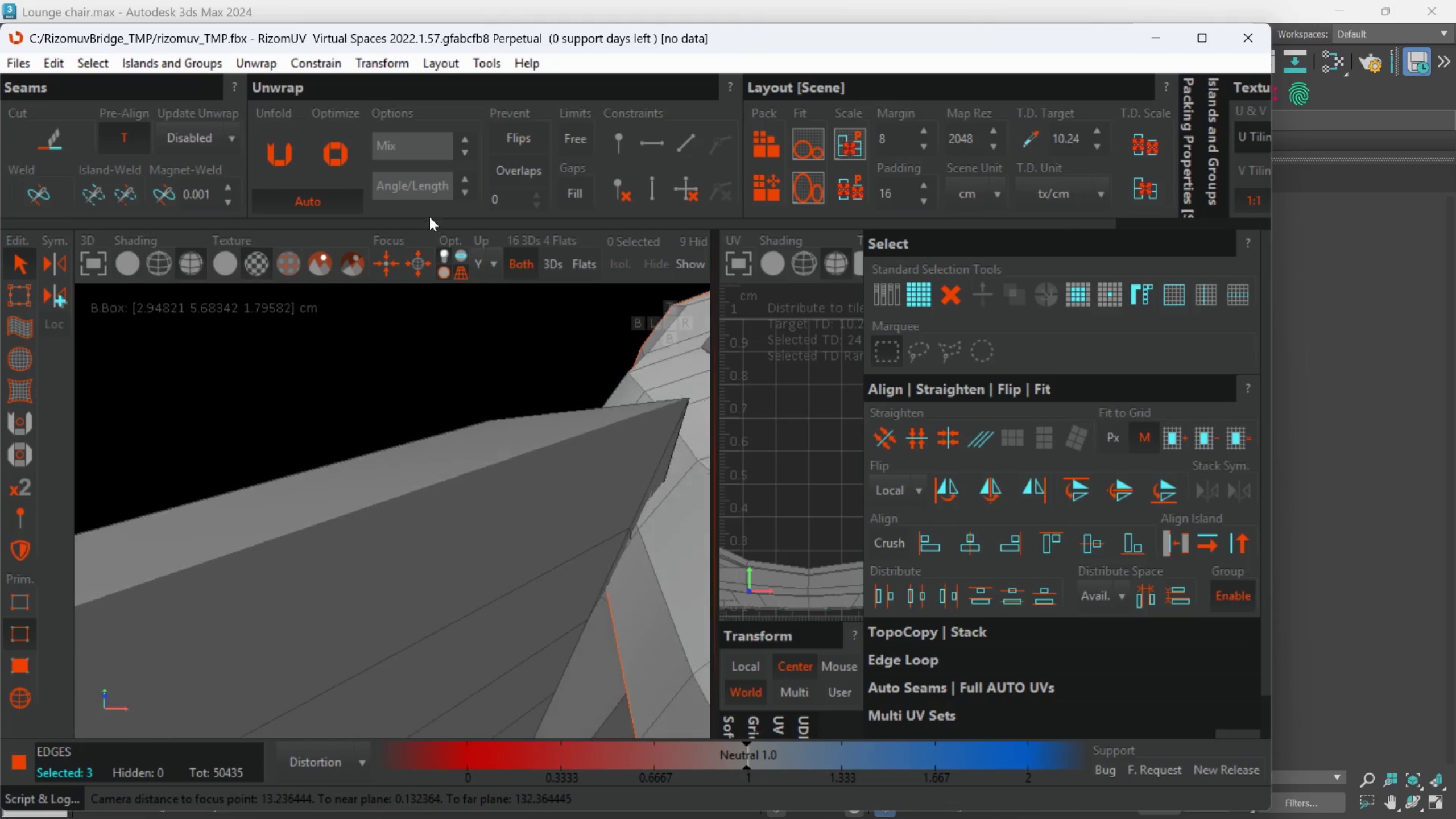 
hold_key(key=AltLeft, duration=1.33)
 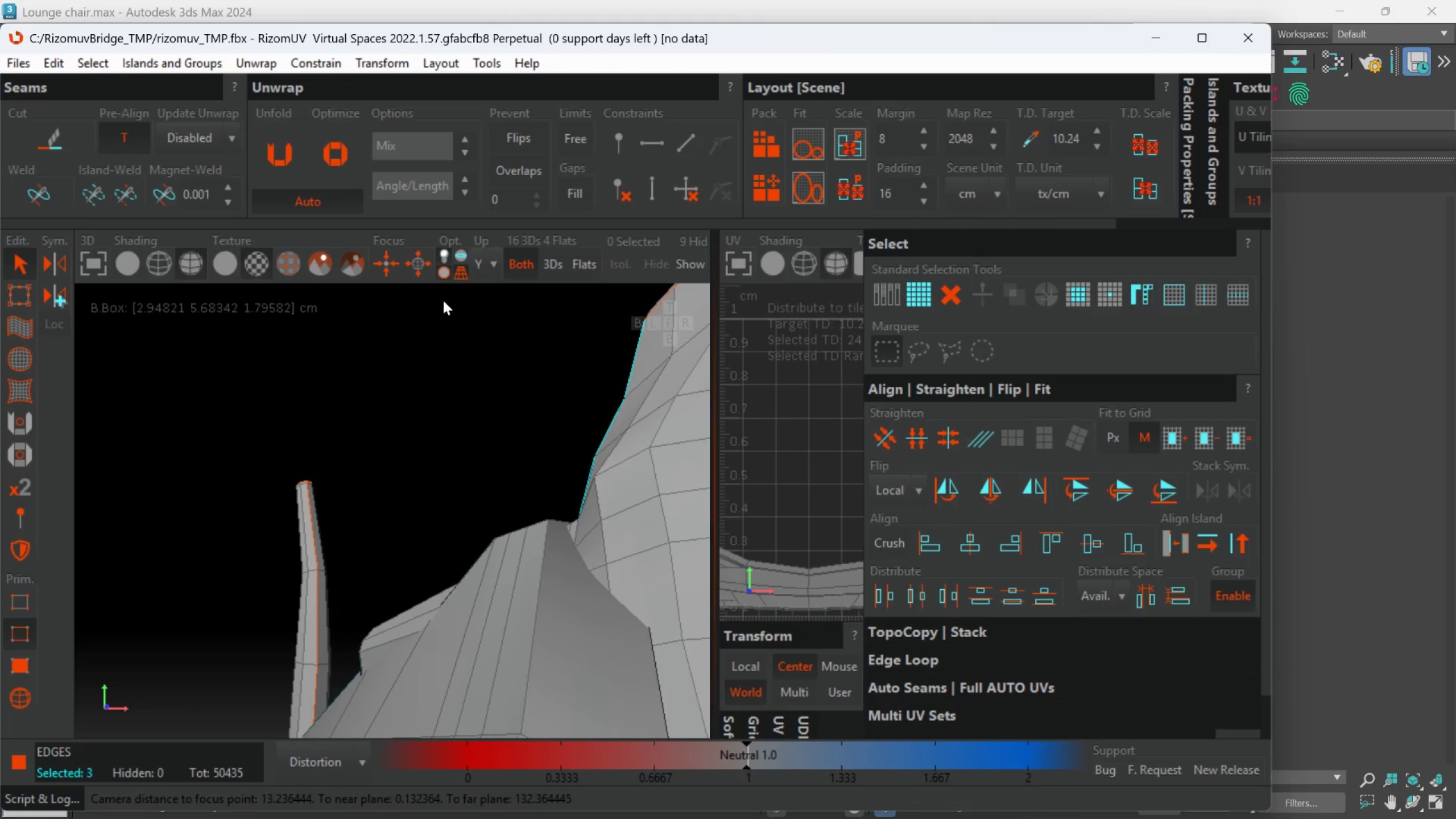 
key(C)
 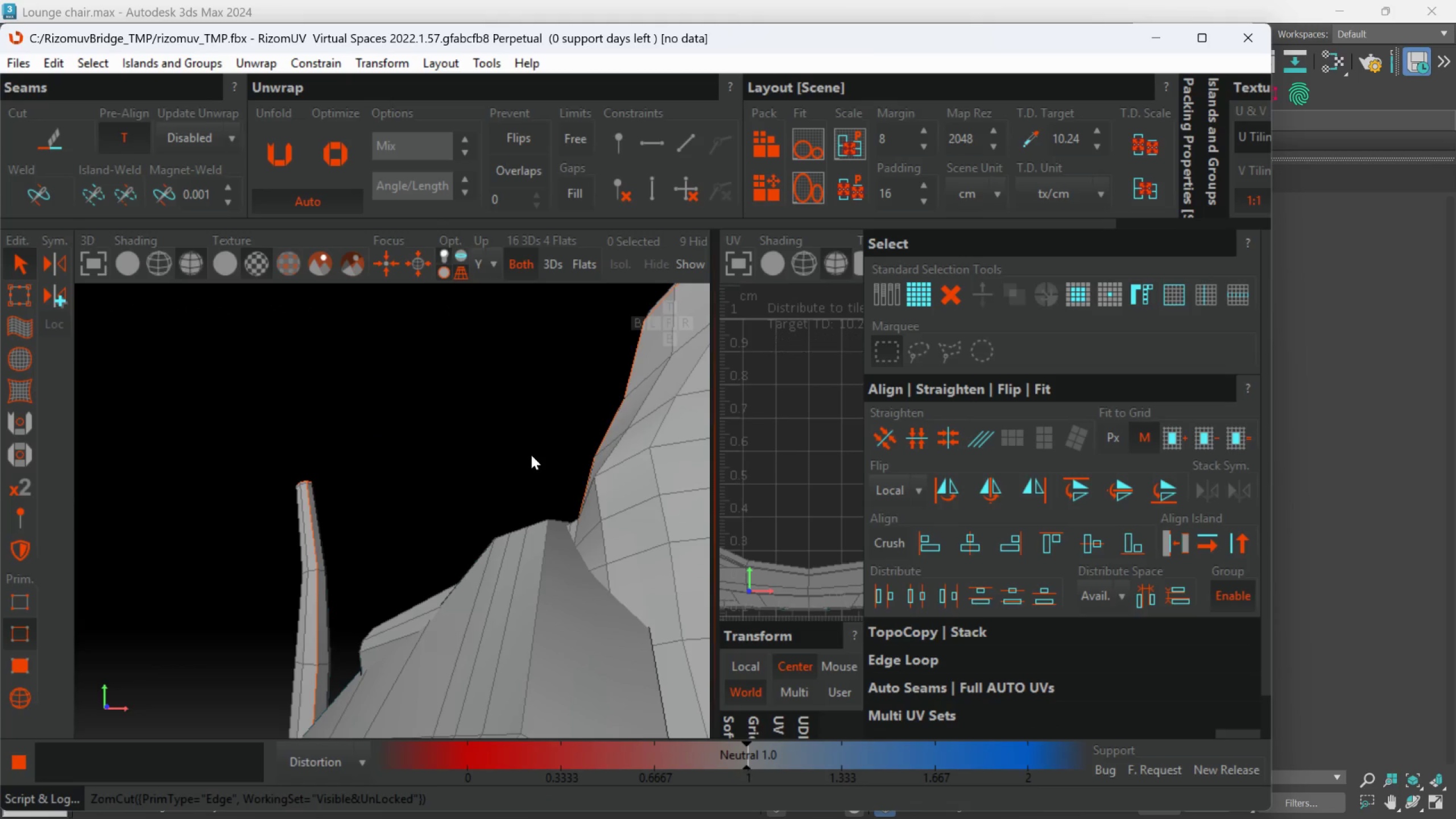 
hold_key(key=AltLeft, duration=0.52)
 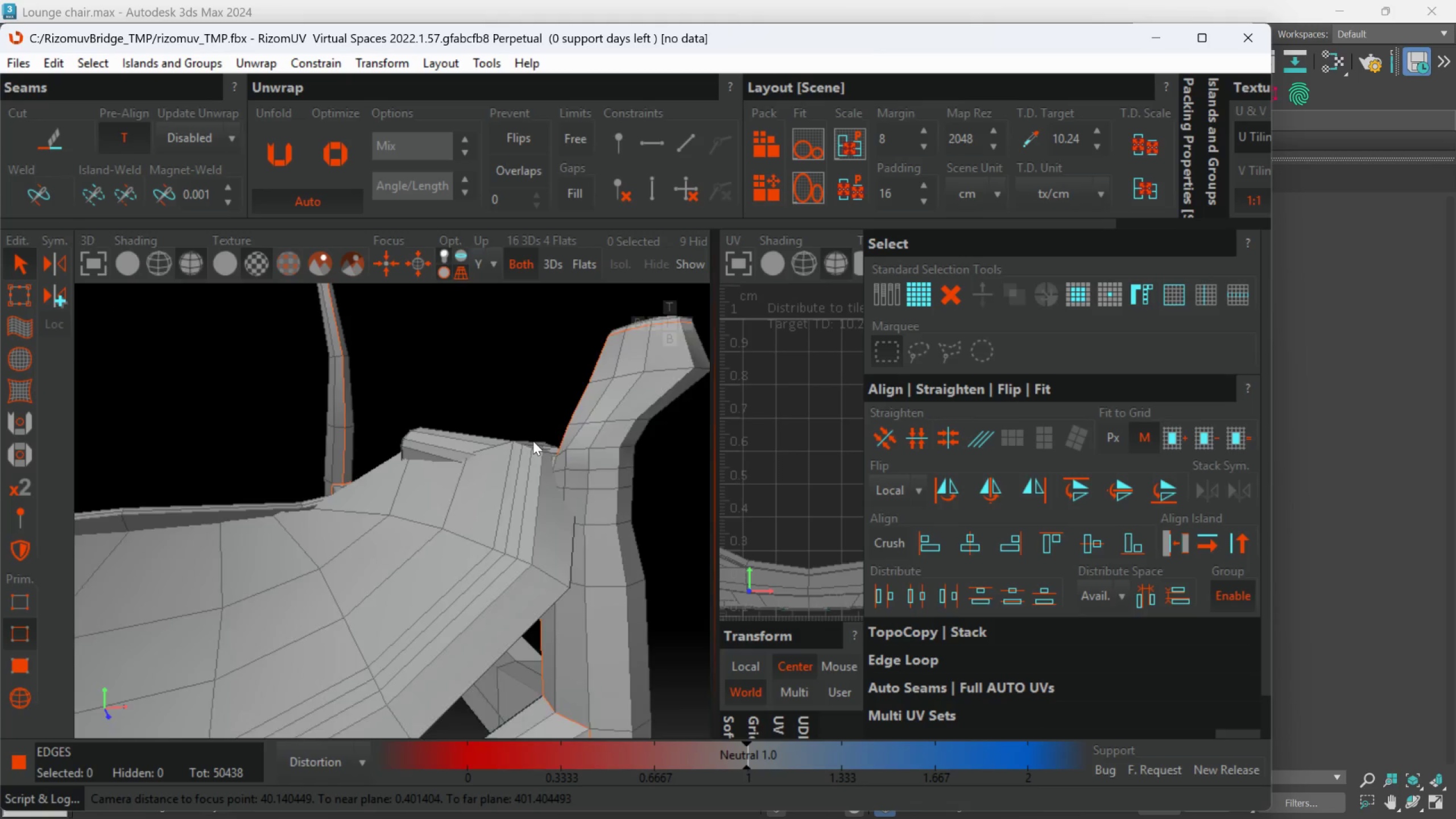 
scroll: coordinate [534, 469], scroll_direction: down, amount: 4.0
 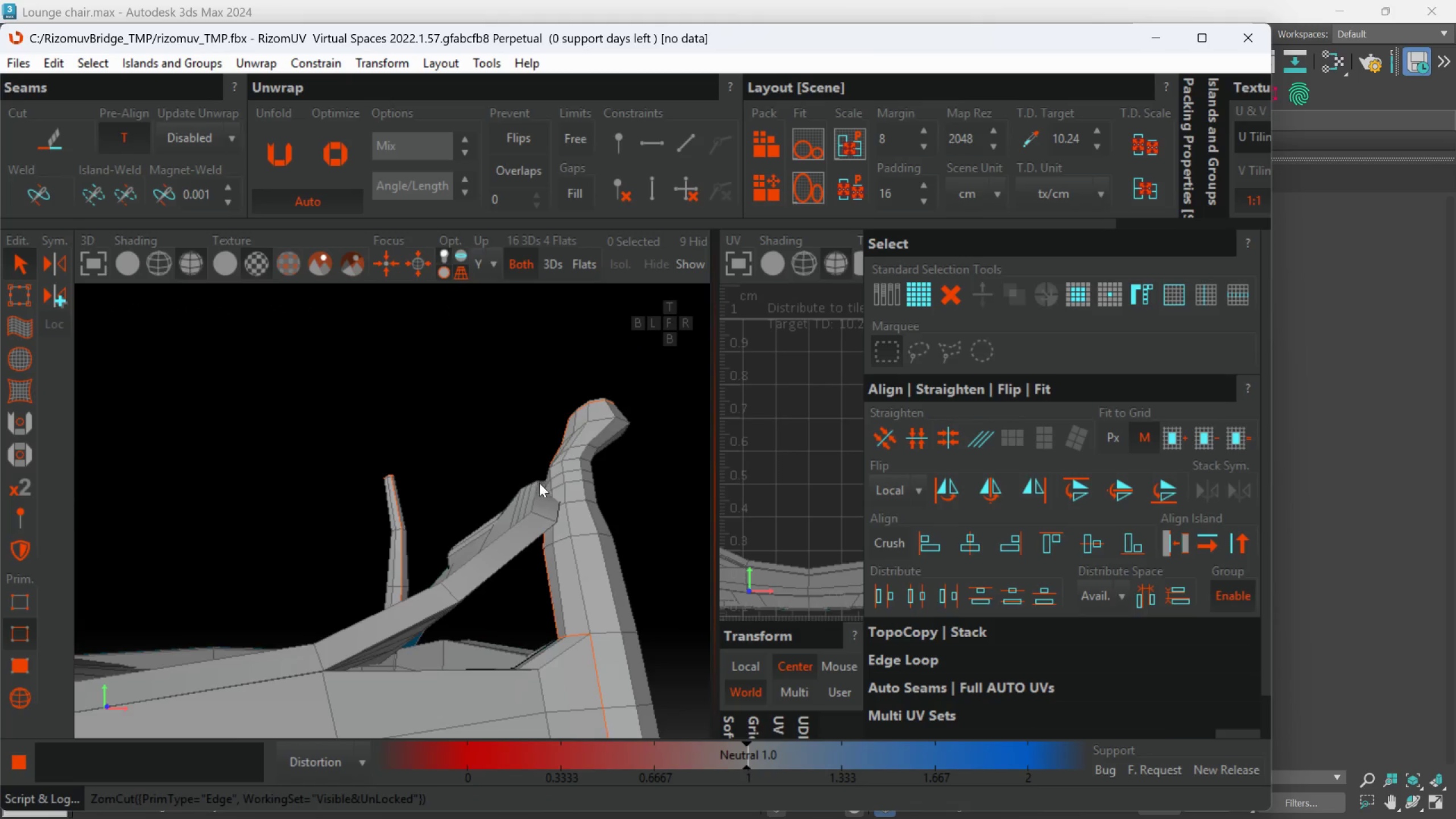 
key(Alt+AltLeft)
 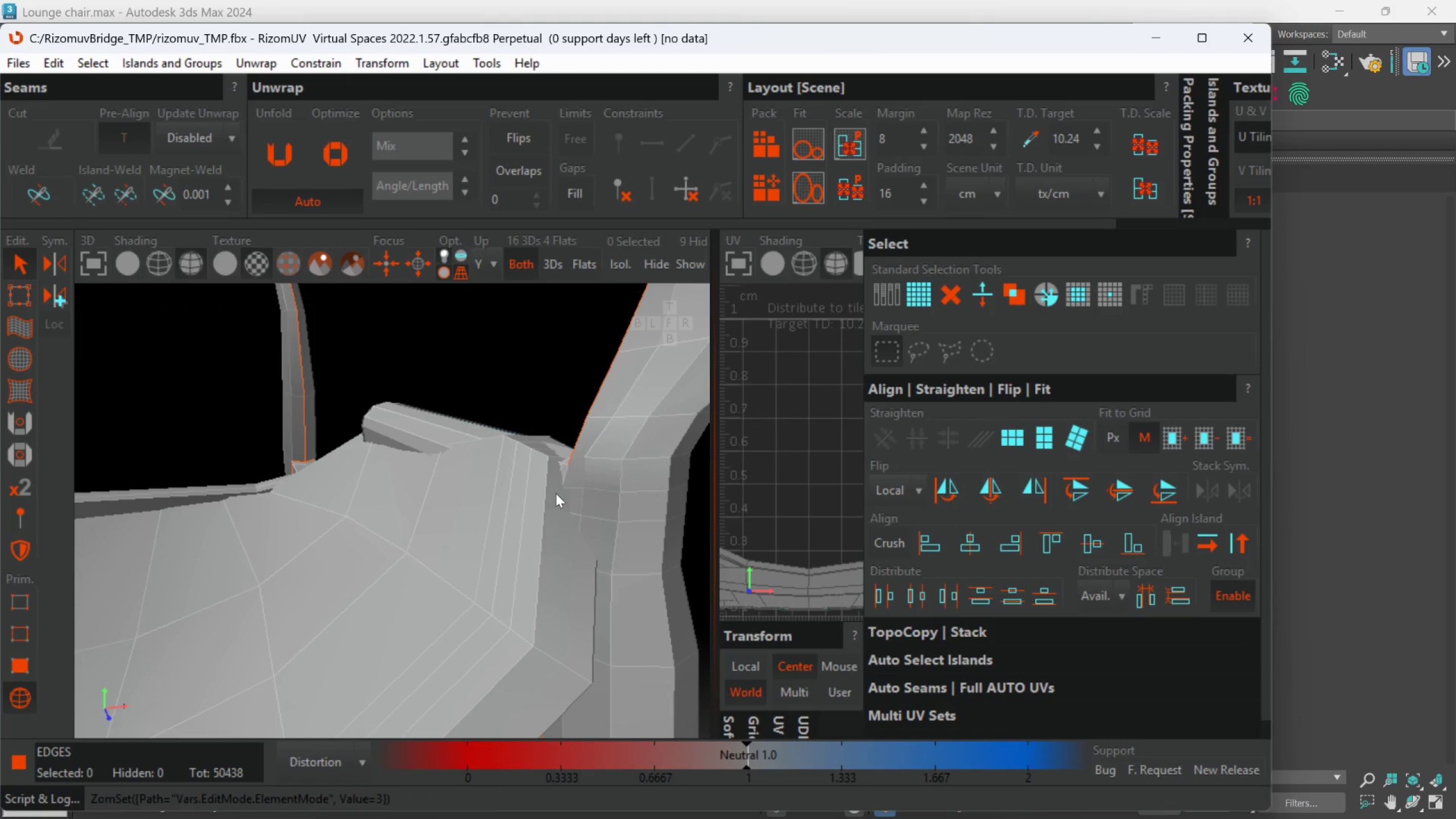 
scroll: coordinate [533, 441], scroll_direction: up, amount: 2.0
 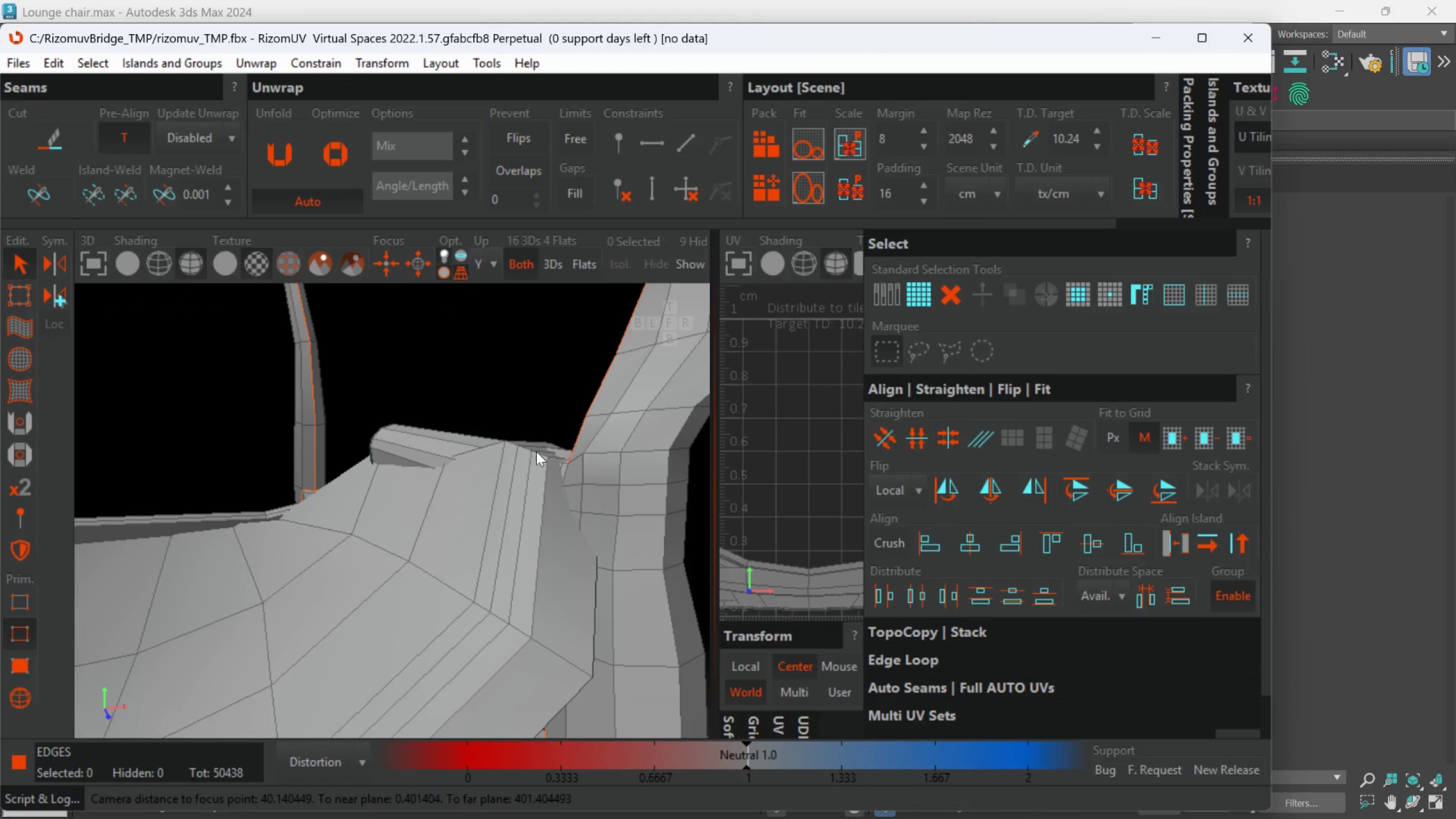 
left_click([629, 484])
 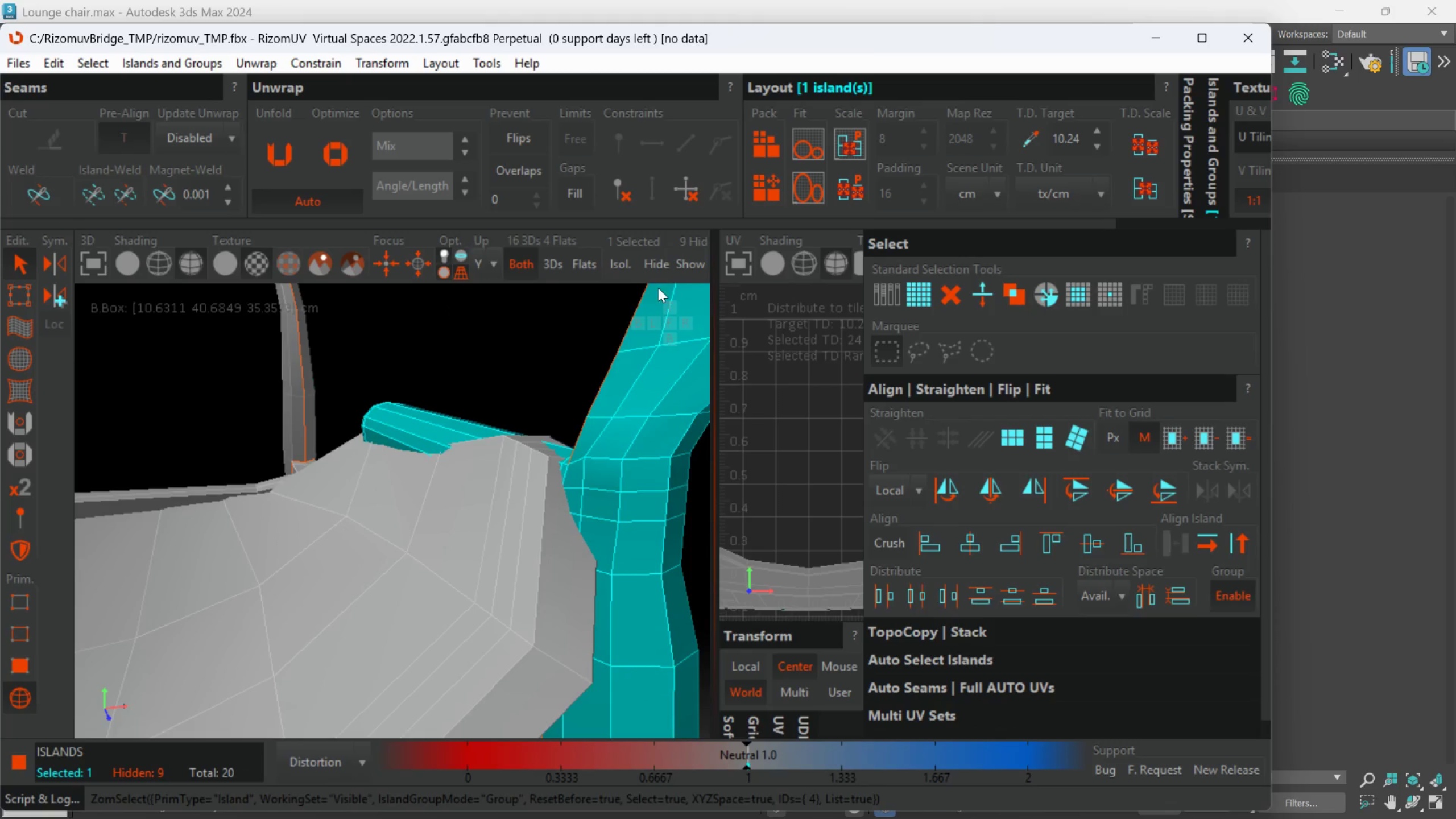 
left_click([627, 272])
 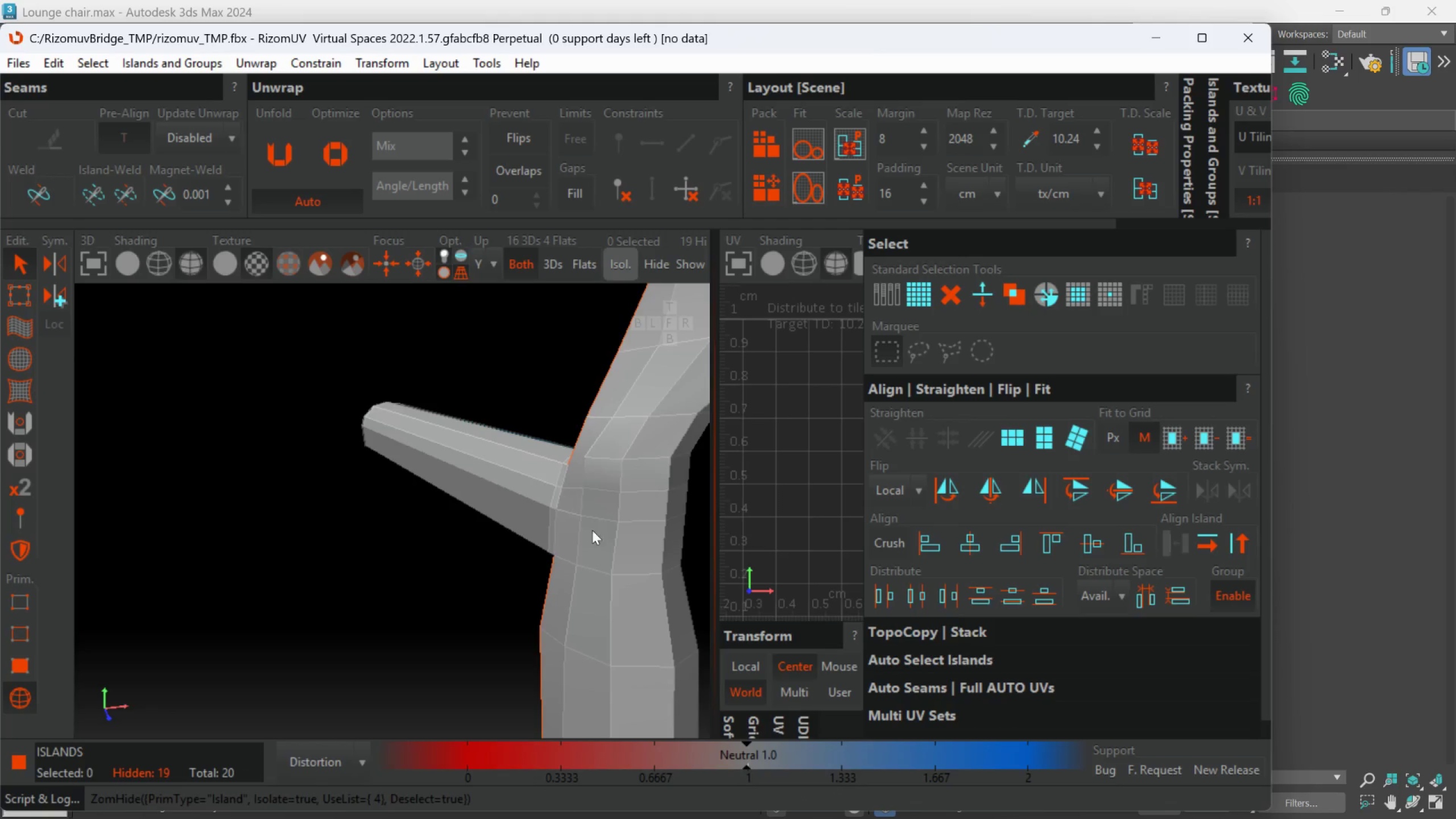 
hold_key(key=AltLeft, duration=0.59)
 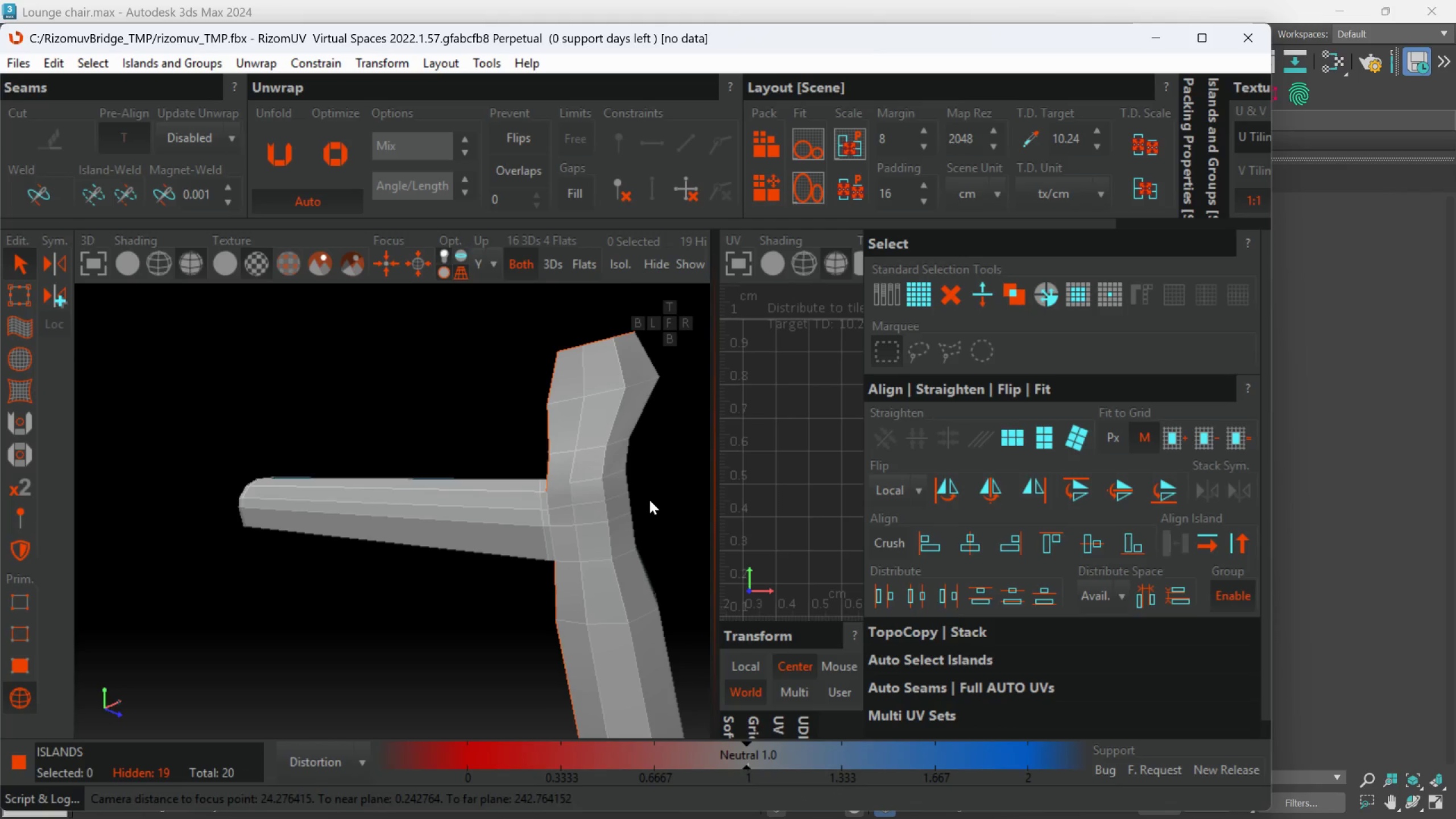 
scroll: coordinate [591, 536], scroll_direction: down, amount: 1.0
 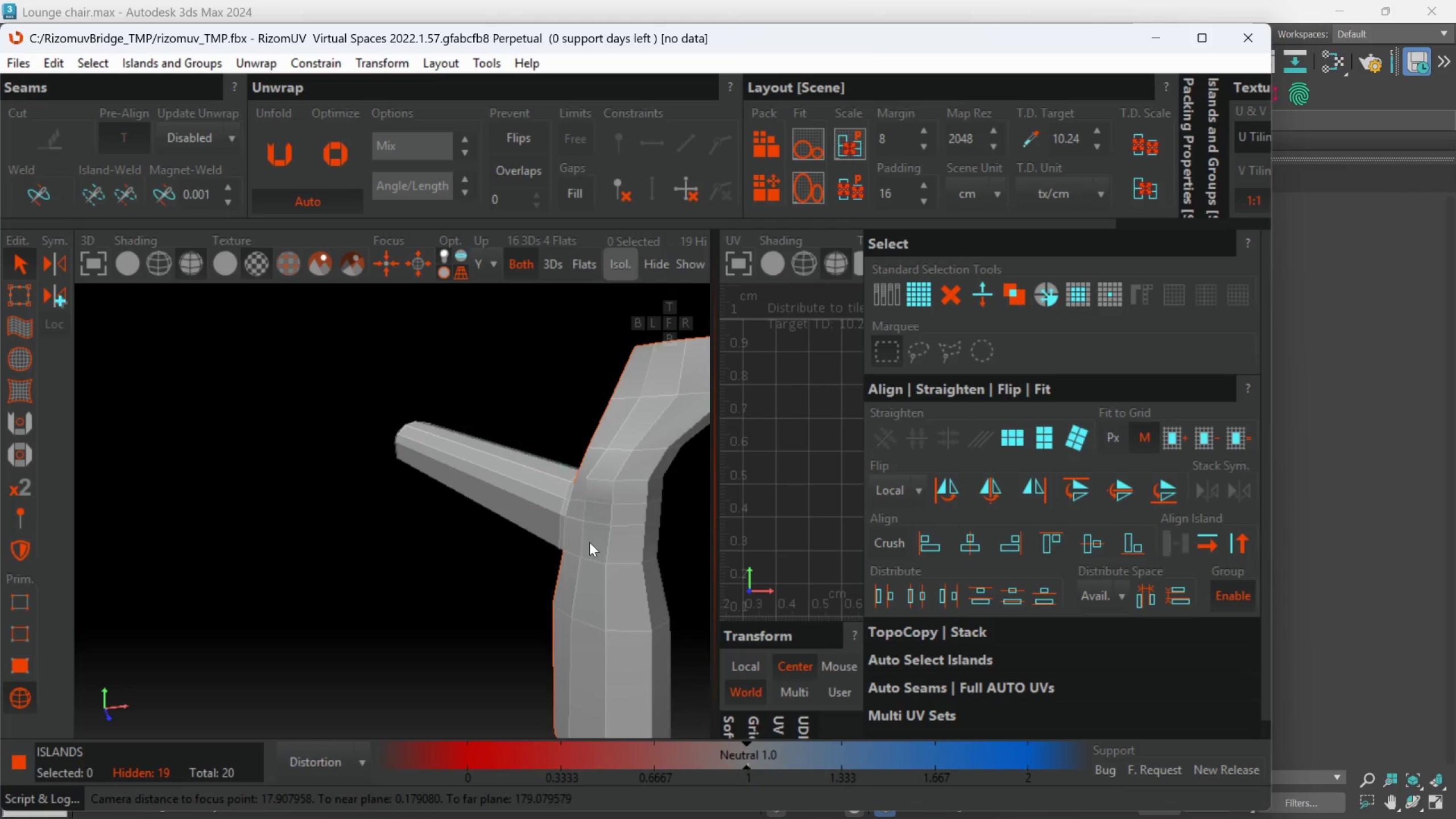 
left_click([650, 500])
 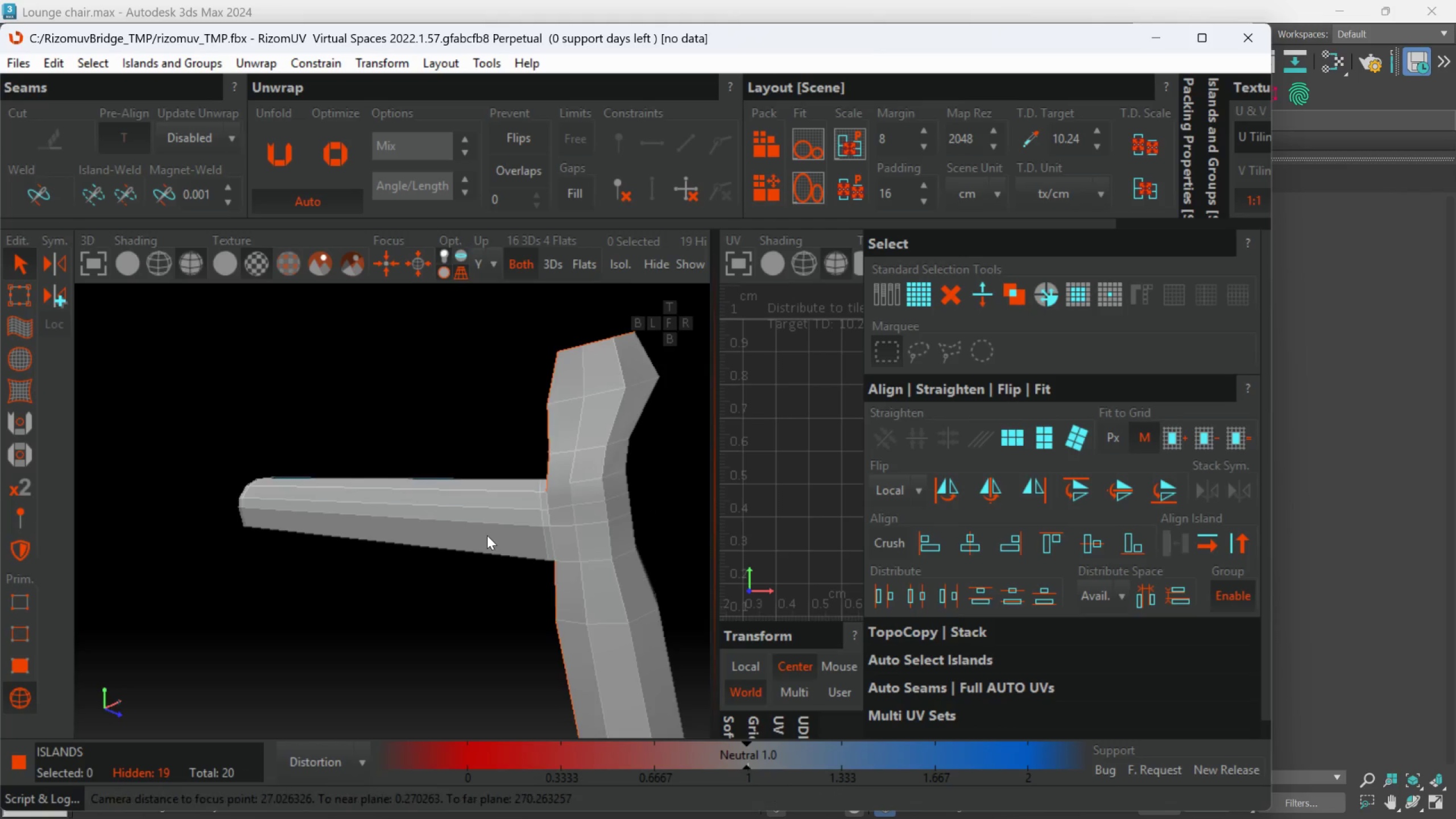 
scroll: coordinate [596, 483], scroll_direction: up, amount: 2.0
 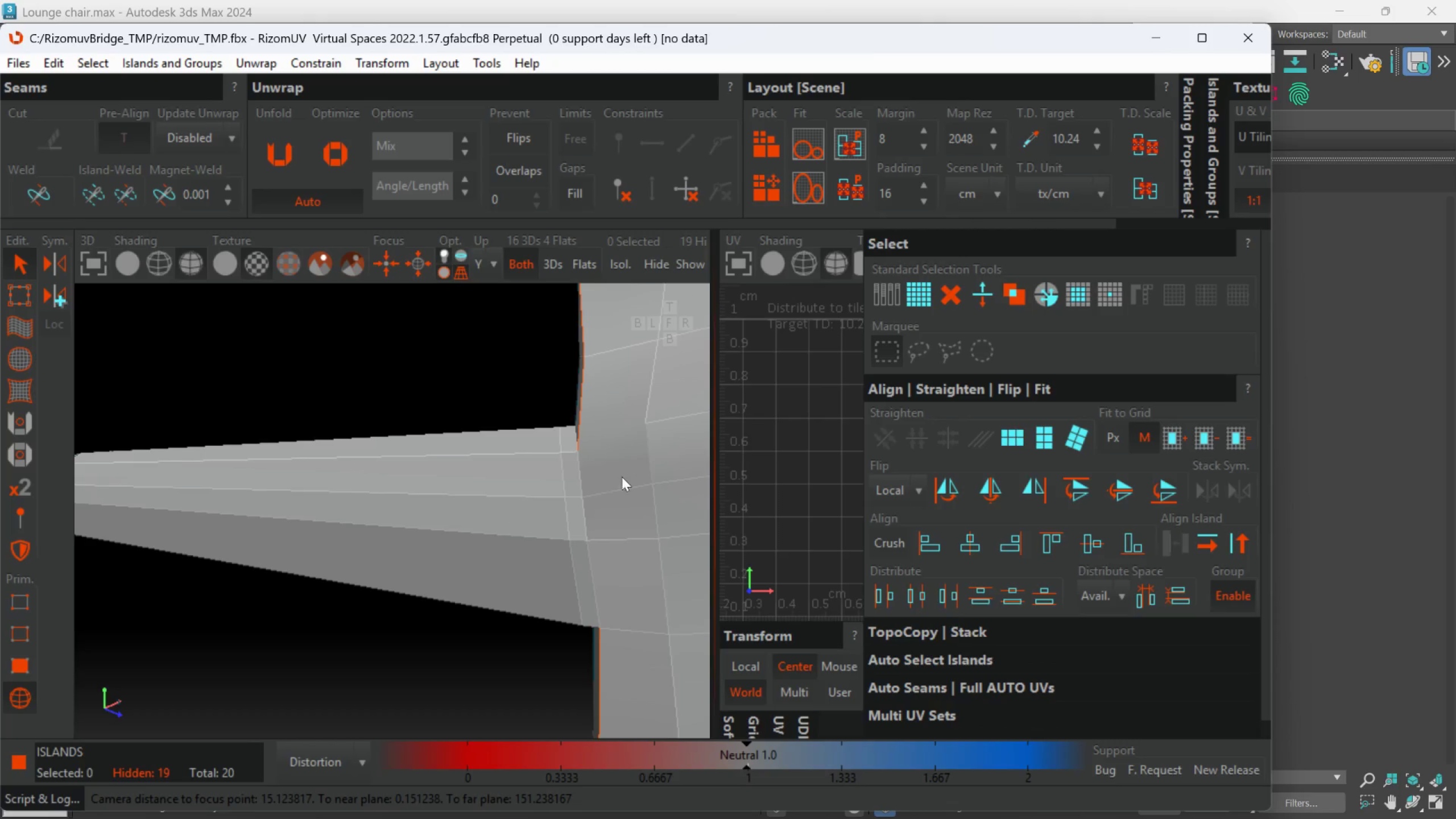 
scroll: coordinate [572, 563], scroll_direction: down, amount: 6.0
 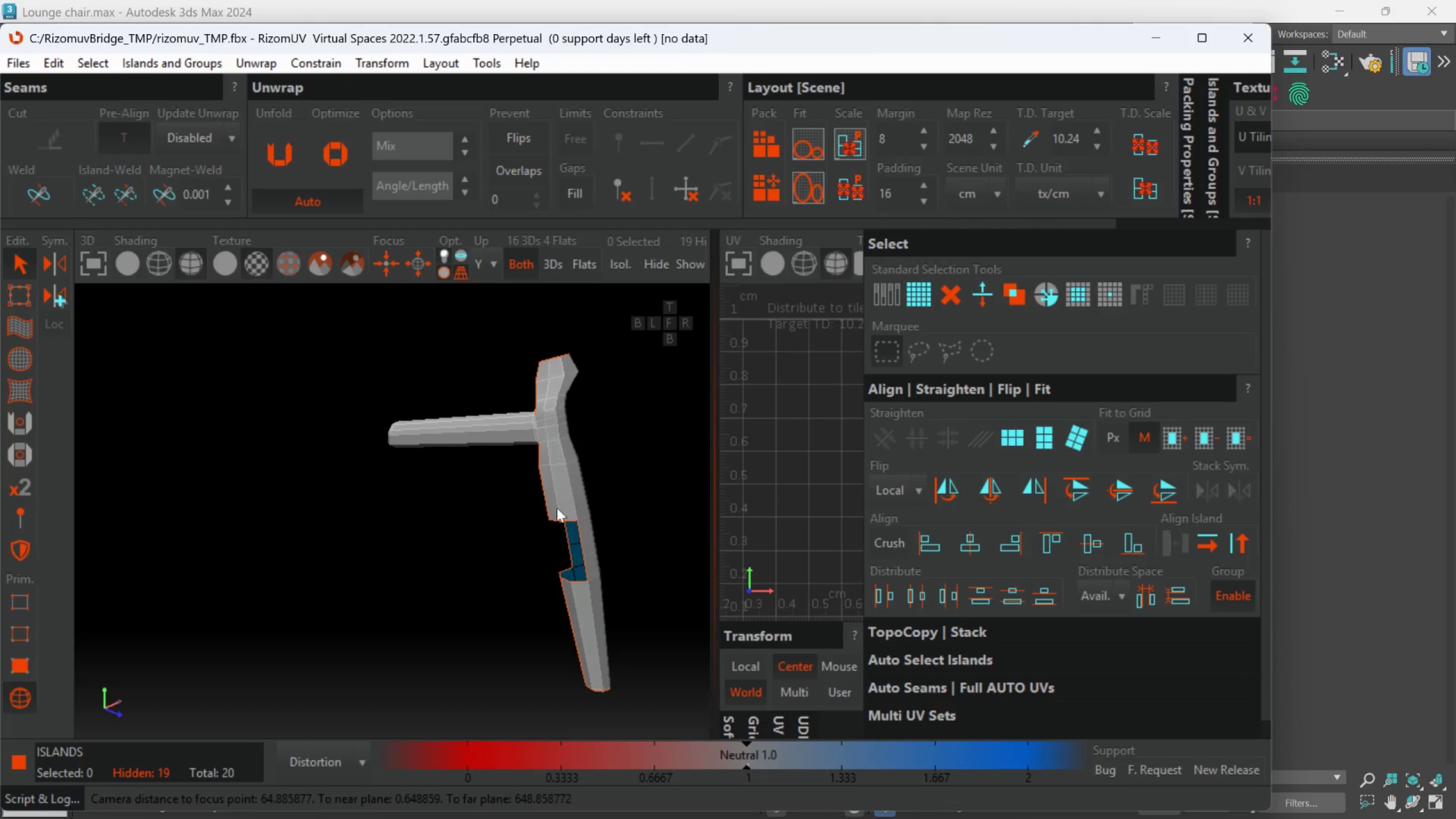 
scroll: coordinate [551, 390], scroll_direction: up, amount: 4.0
 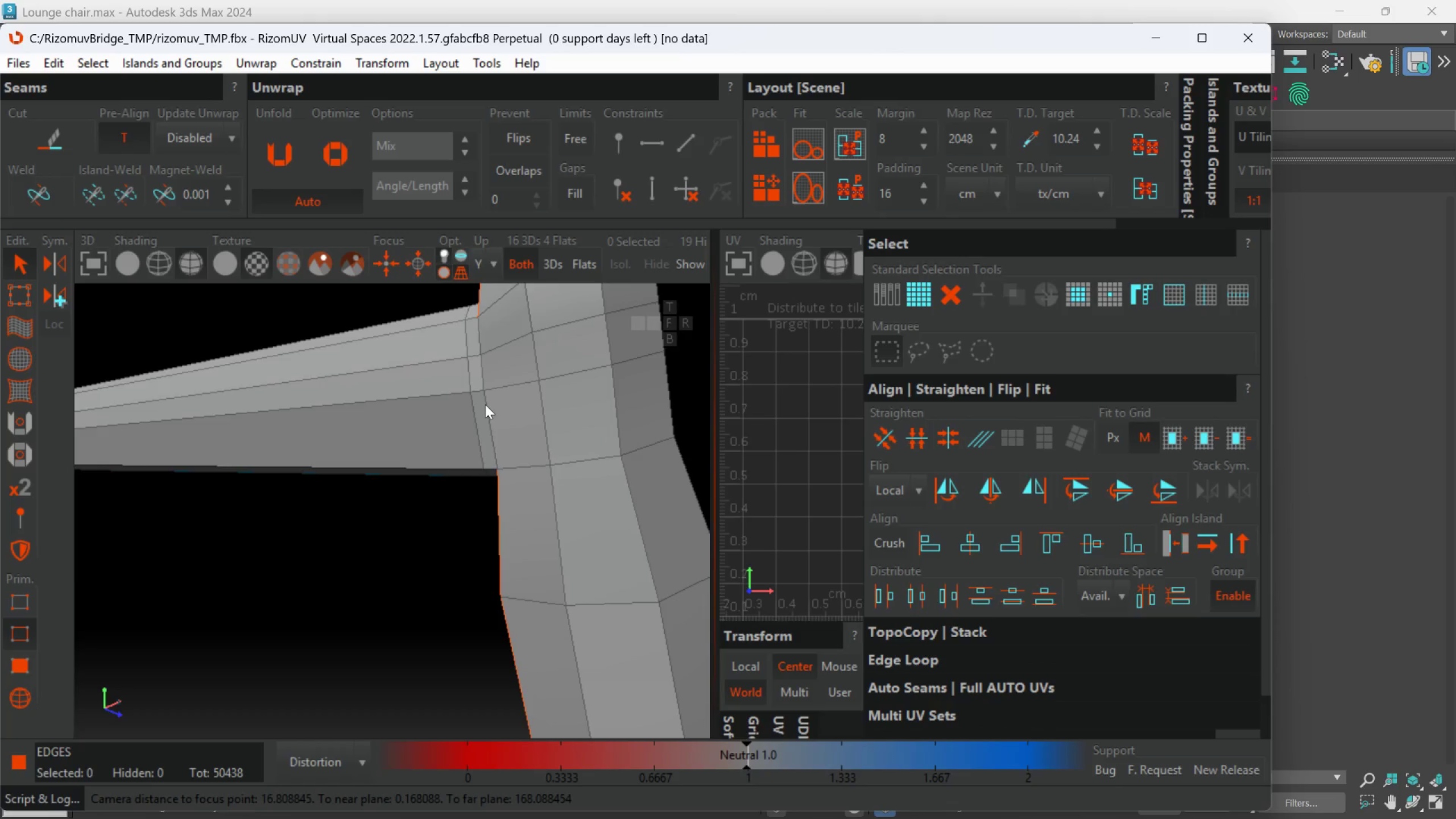 
left_click([485, 404])
 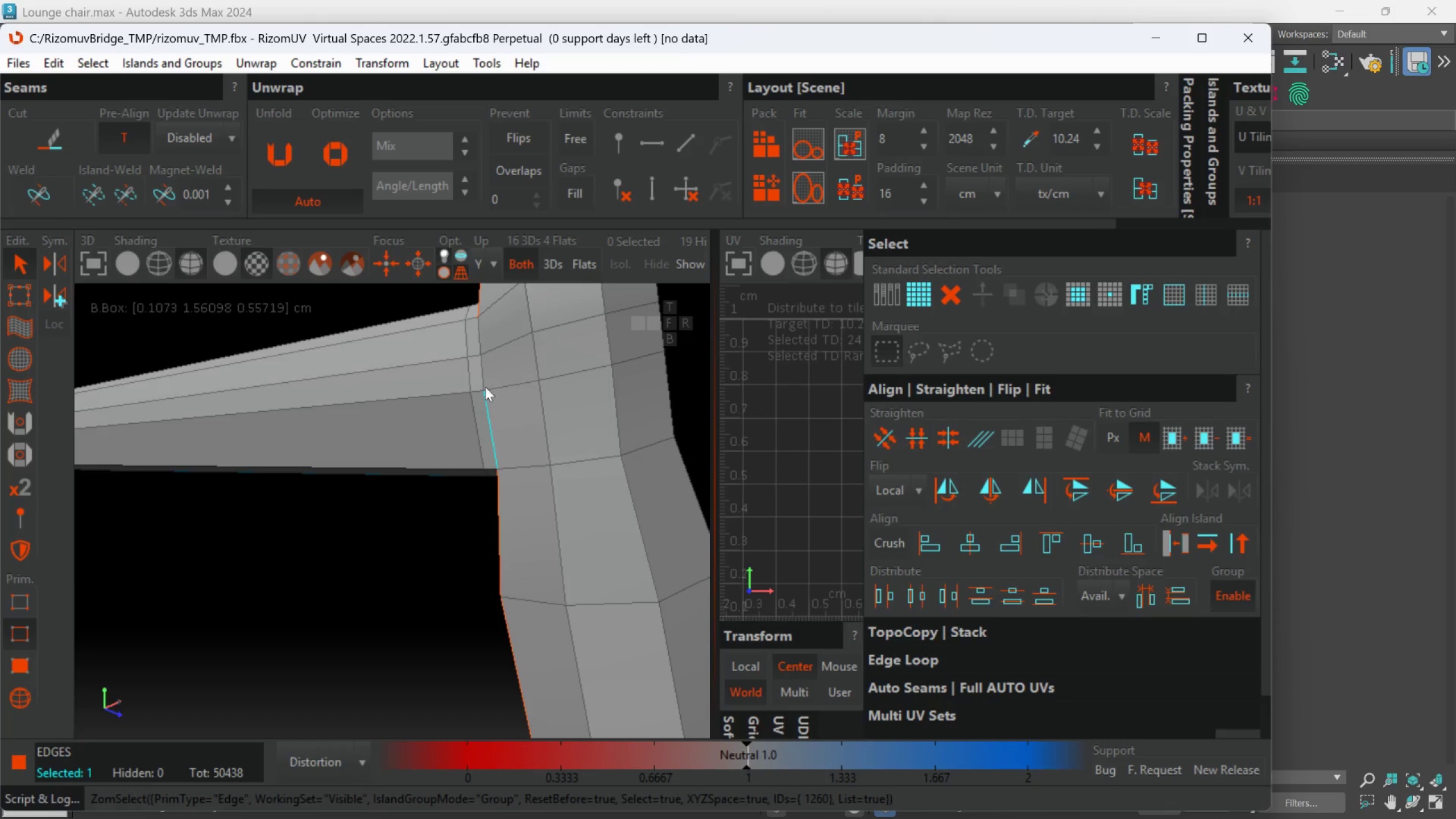 
hold_key(key=ControlLeft, duration=1.44)
left_click([485, 378])
 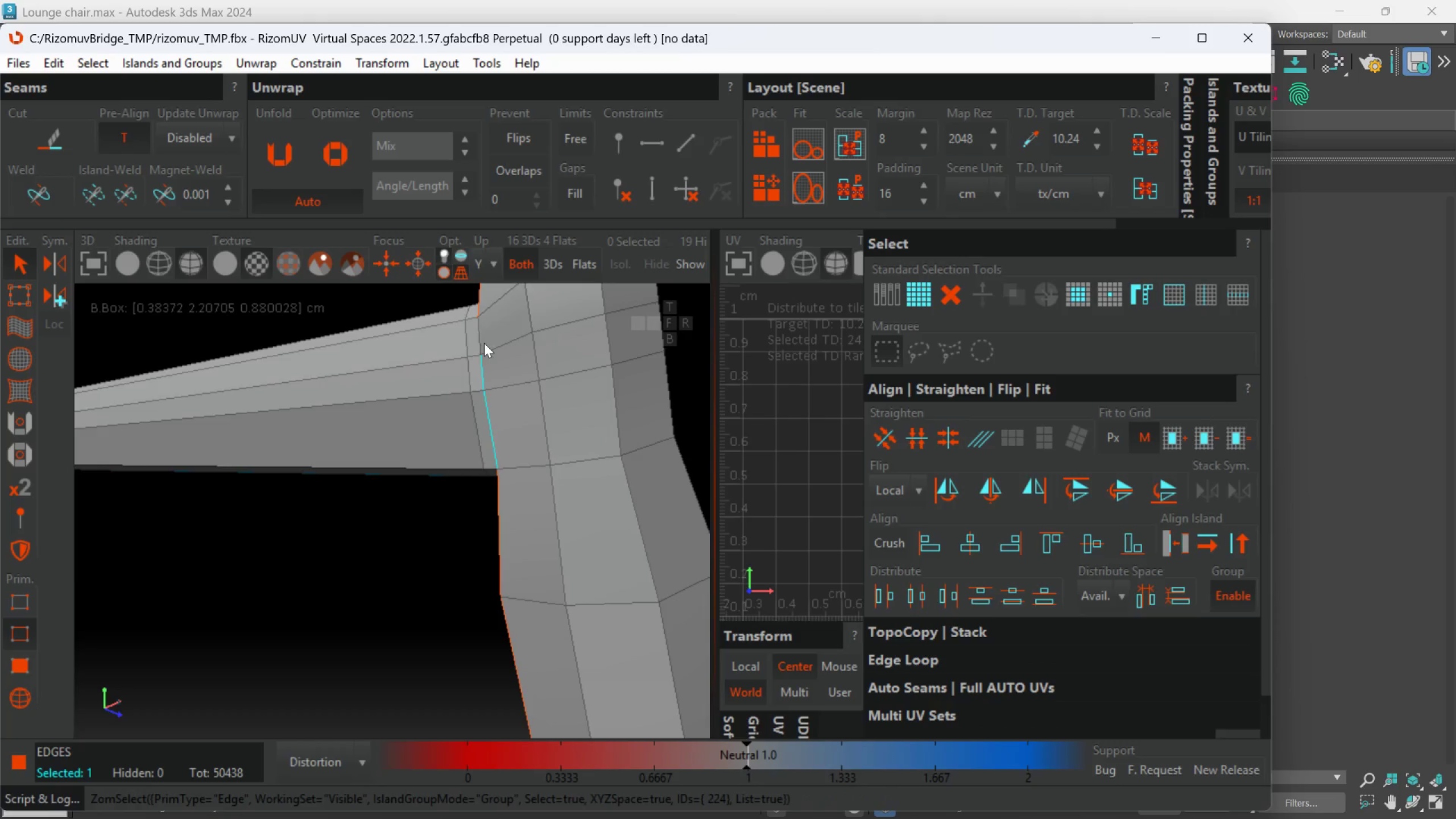 
left_click([482, 340])
 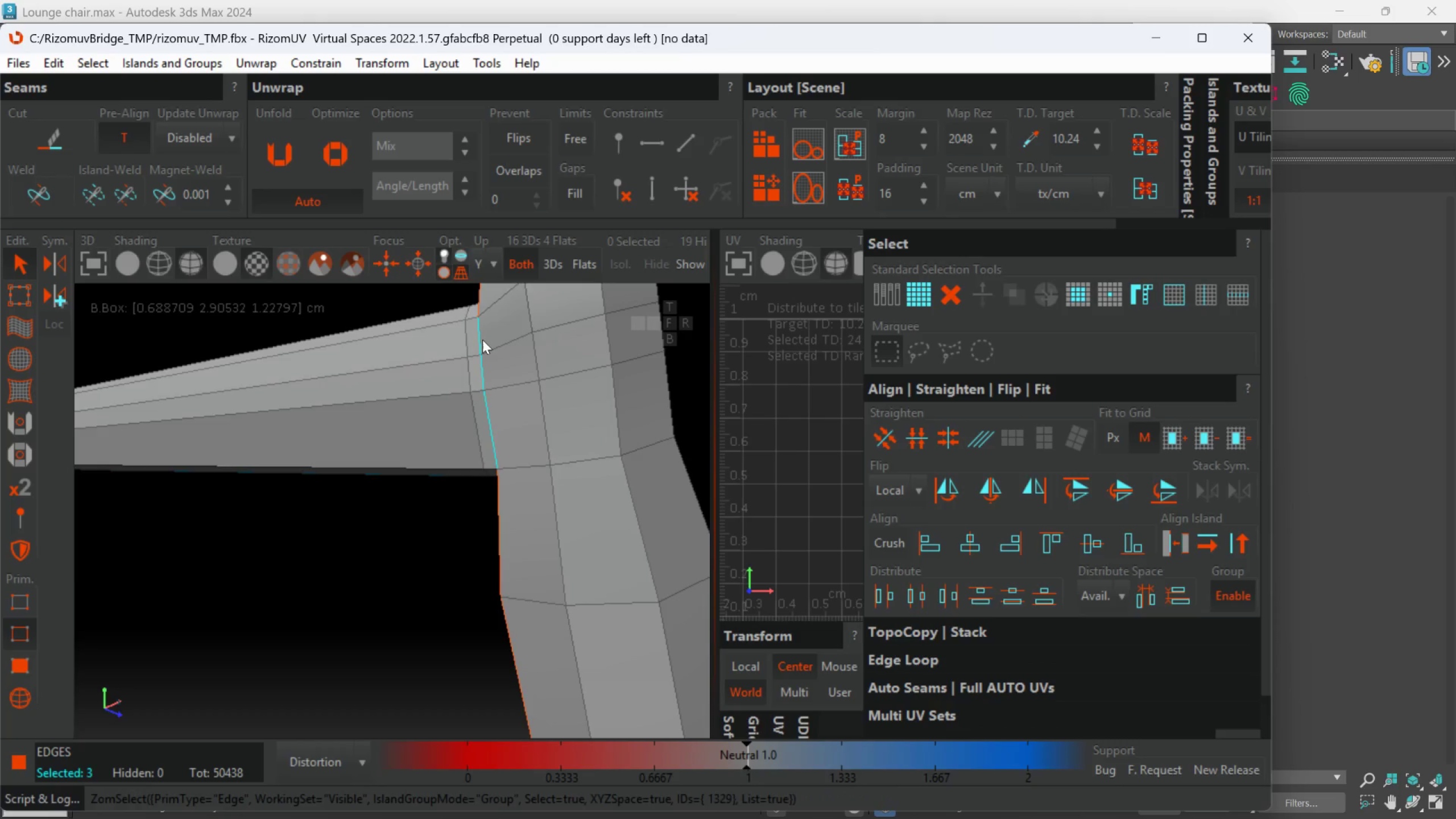 
hold_key(key=ControlLeft, duration=20.08)
 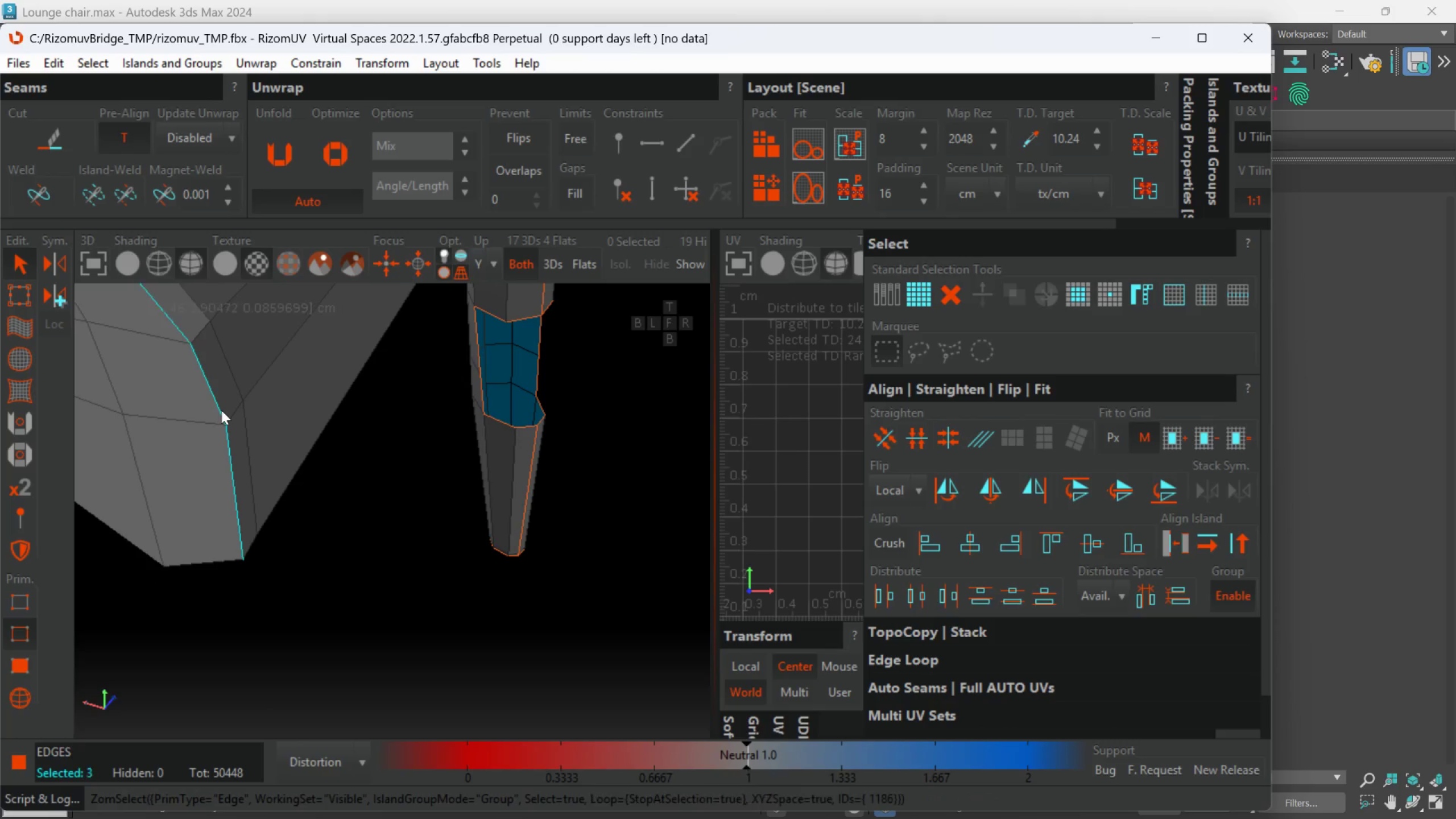 
key(C)
 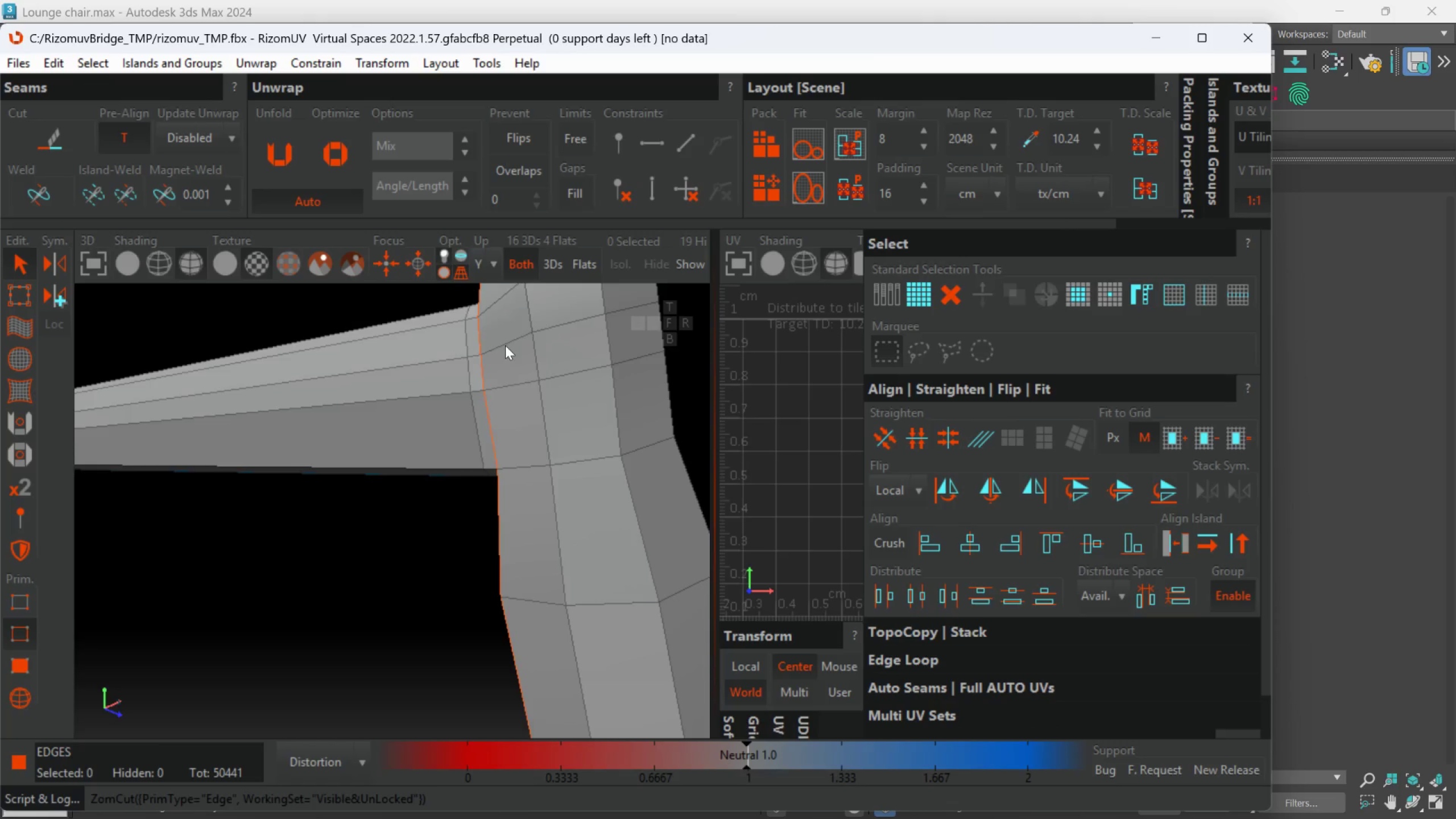 
hold_key(key=AltLeft, duration=0.81)
 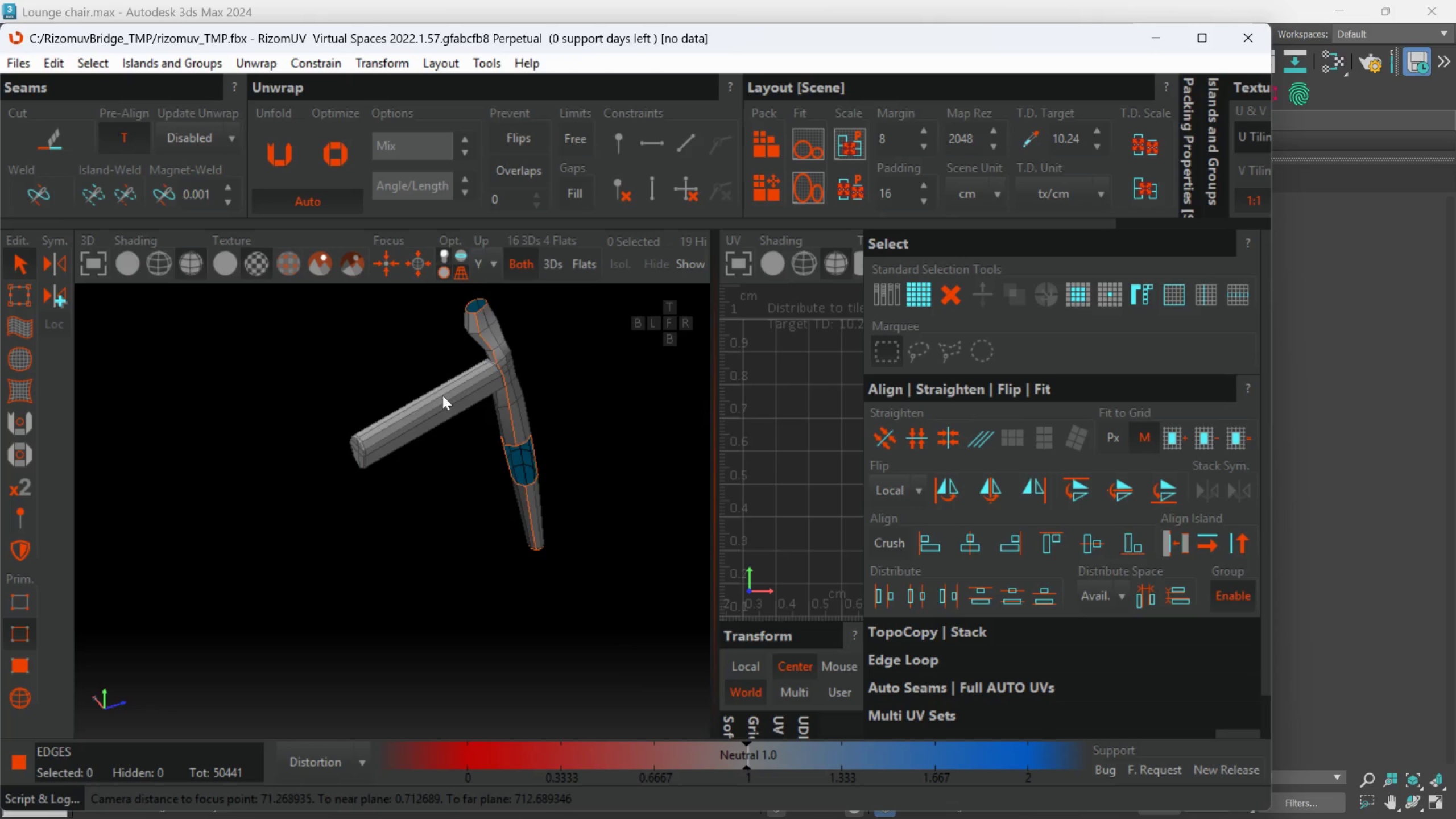 
scroll: coordinate [508, 380], scroll_direction: down, amount: 6.0
 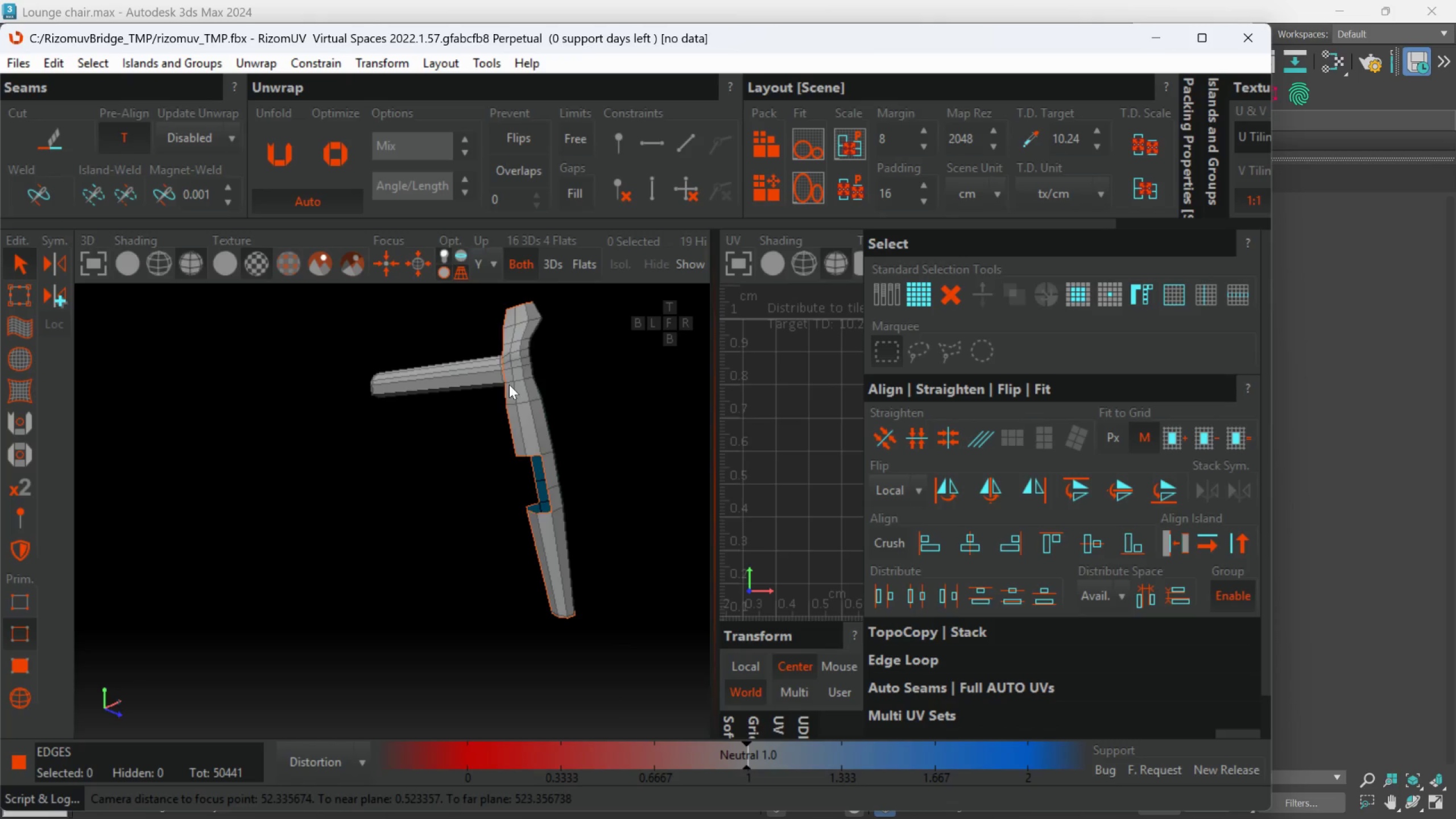 
hold_key(key=AltLeft, duration=1.2)
 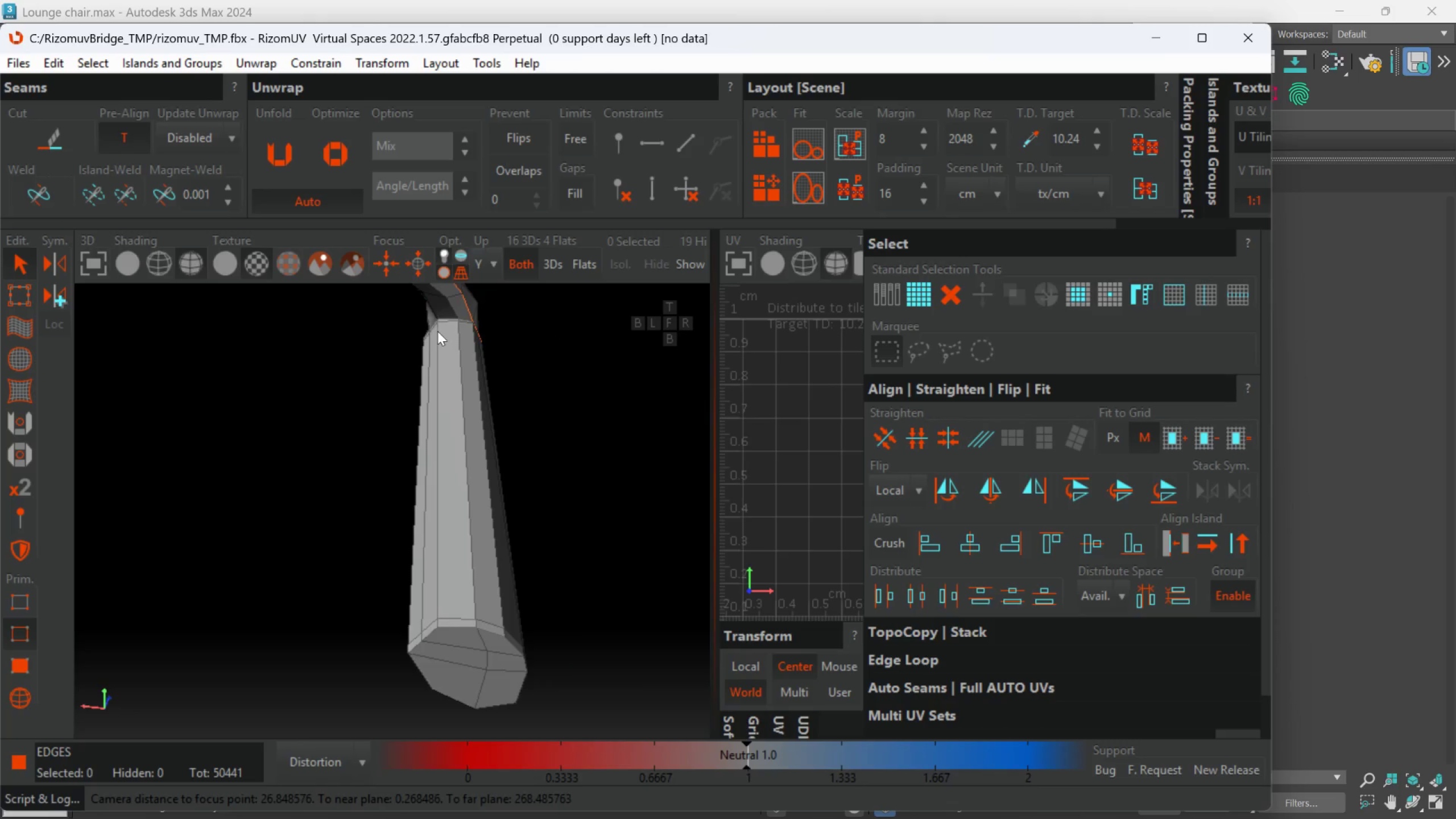 
scroll: coordinate [528, 311], scroll_direction: up, amount: 6.0
 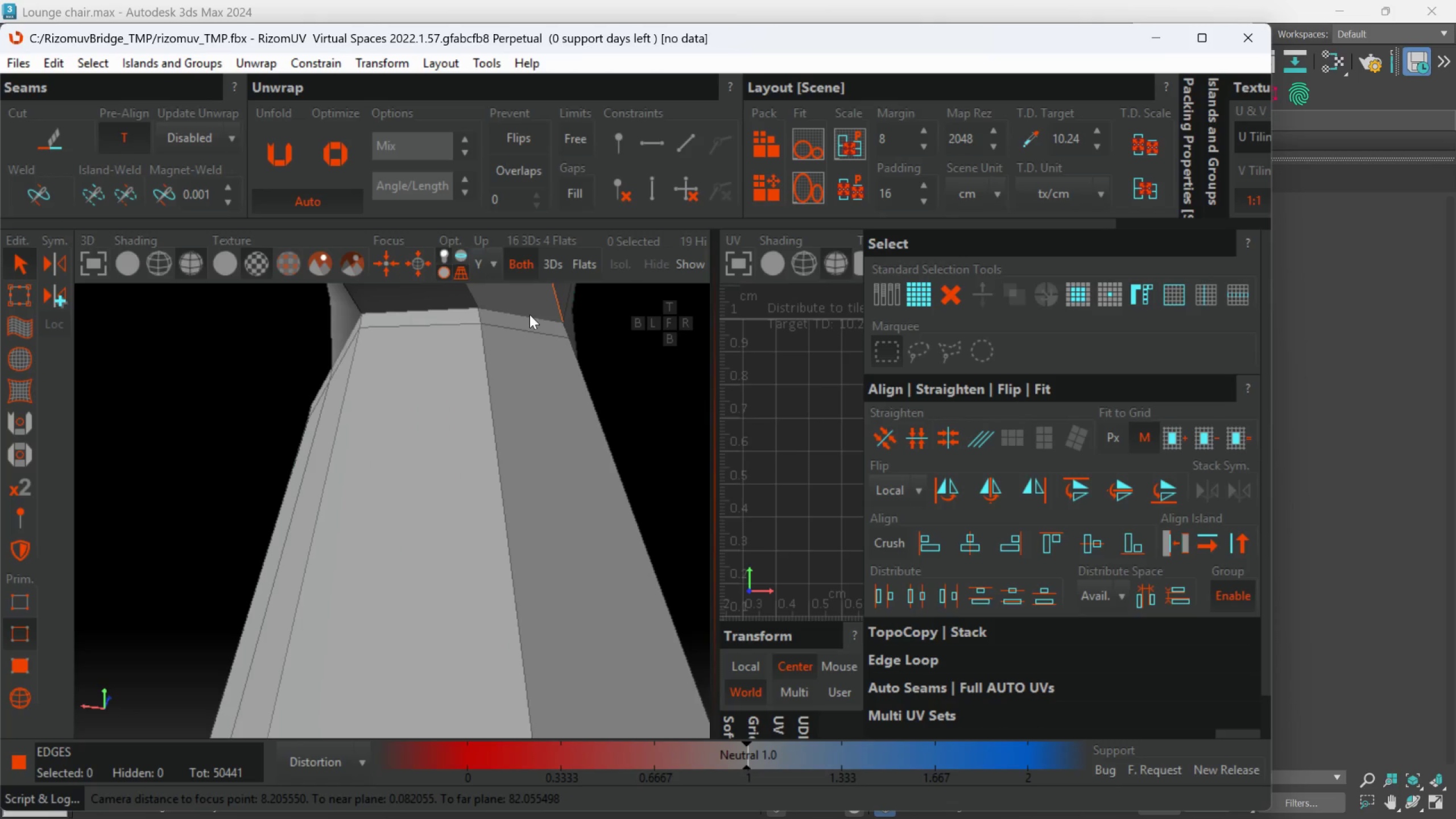 
double_click([530, 315])
 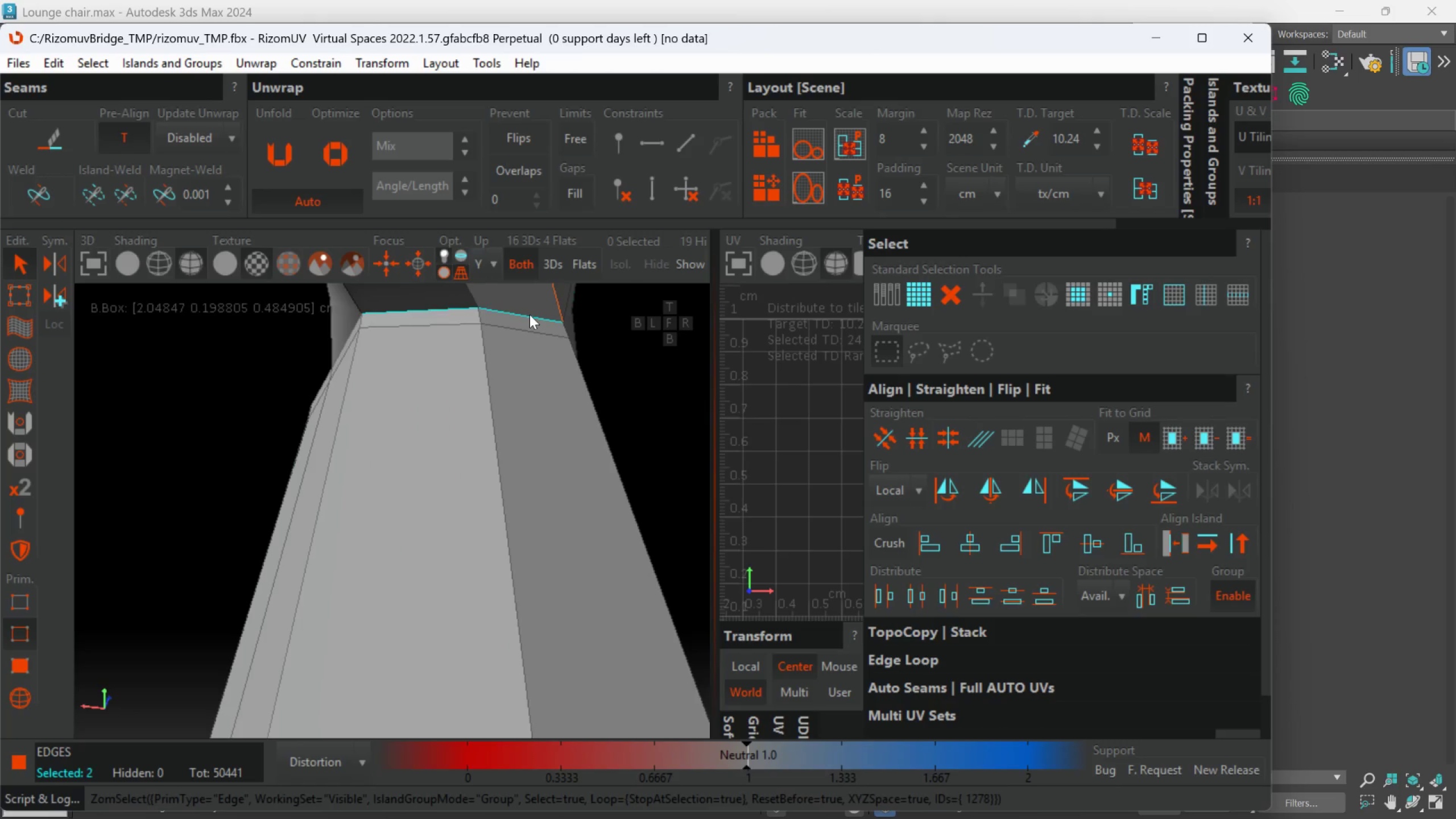 
hold_key(key=AltLeft, duration=0.47)
 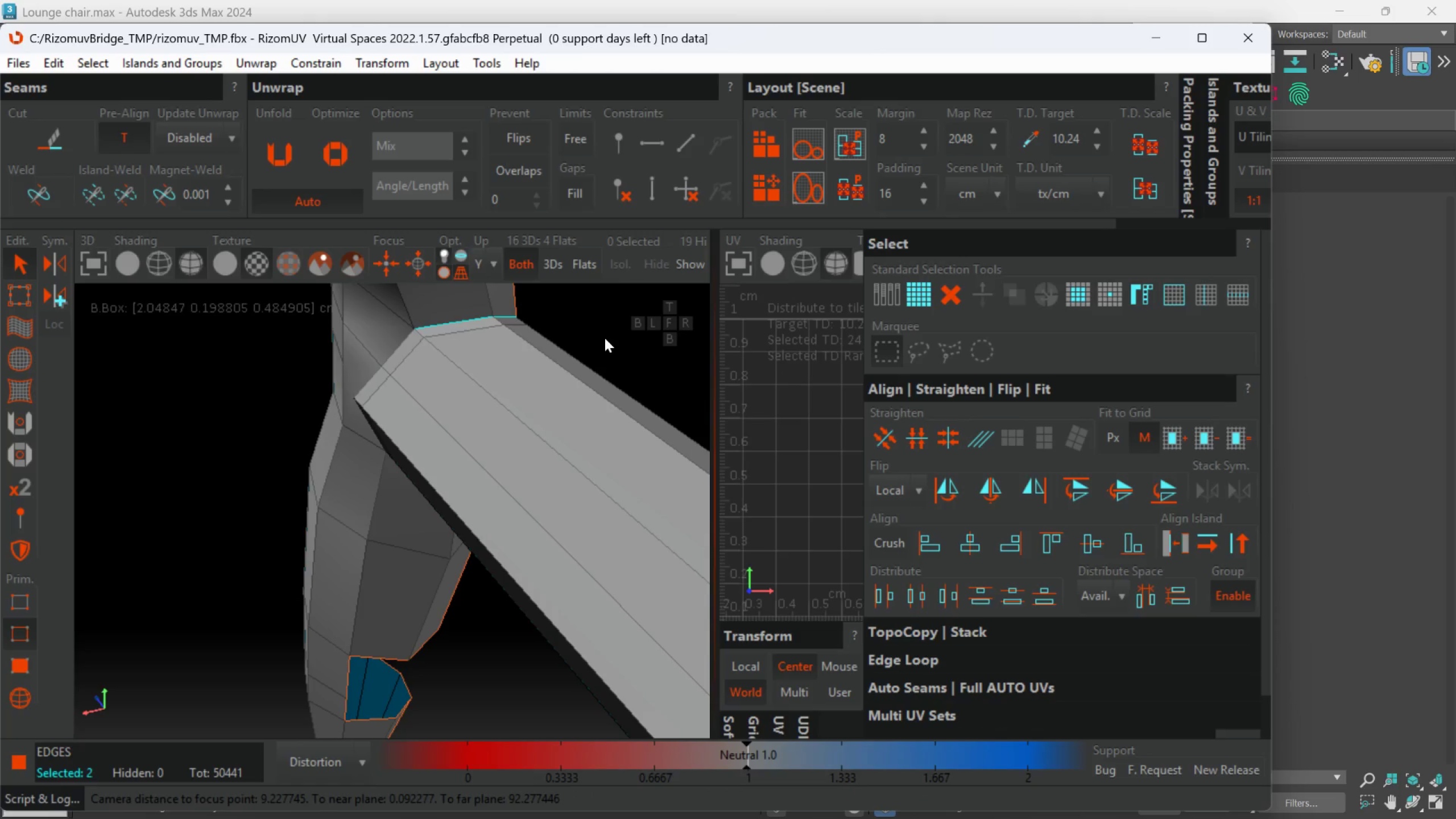 
scroll: coordinate [530, 319], scroll_direction: down, amount: 2.0
 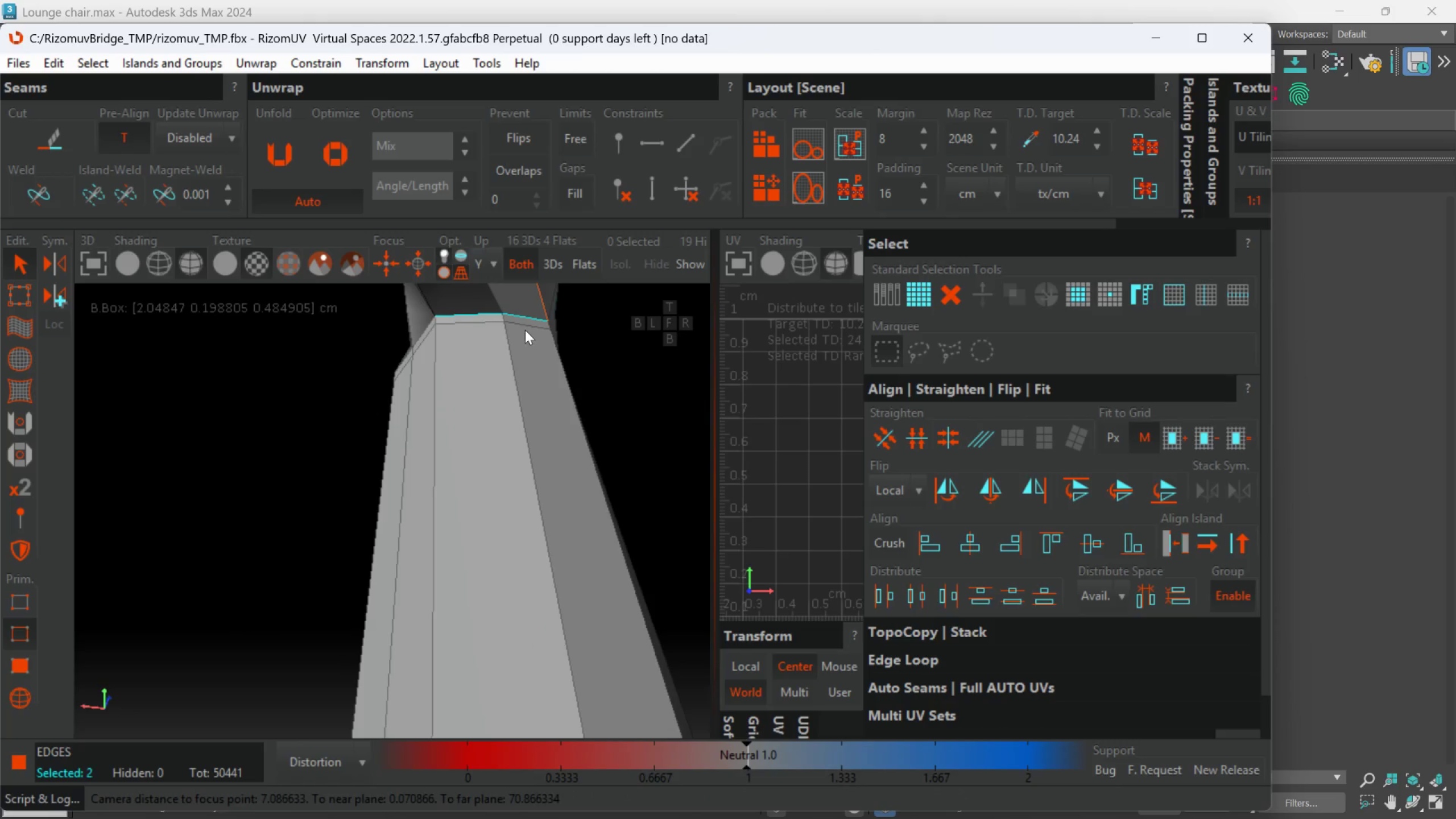 
key(C)
 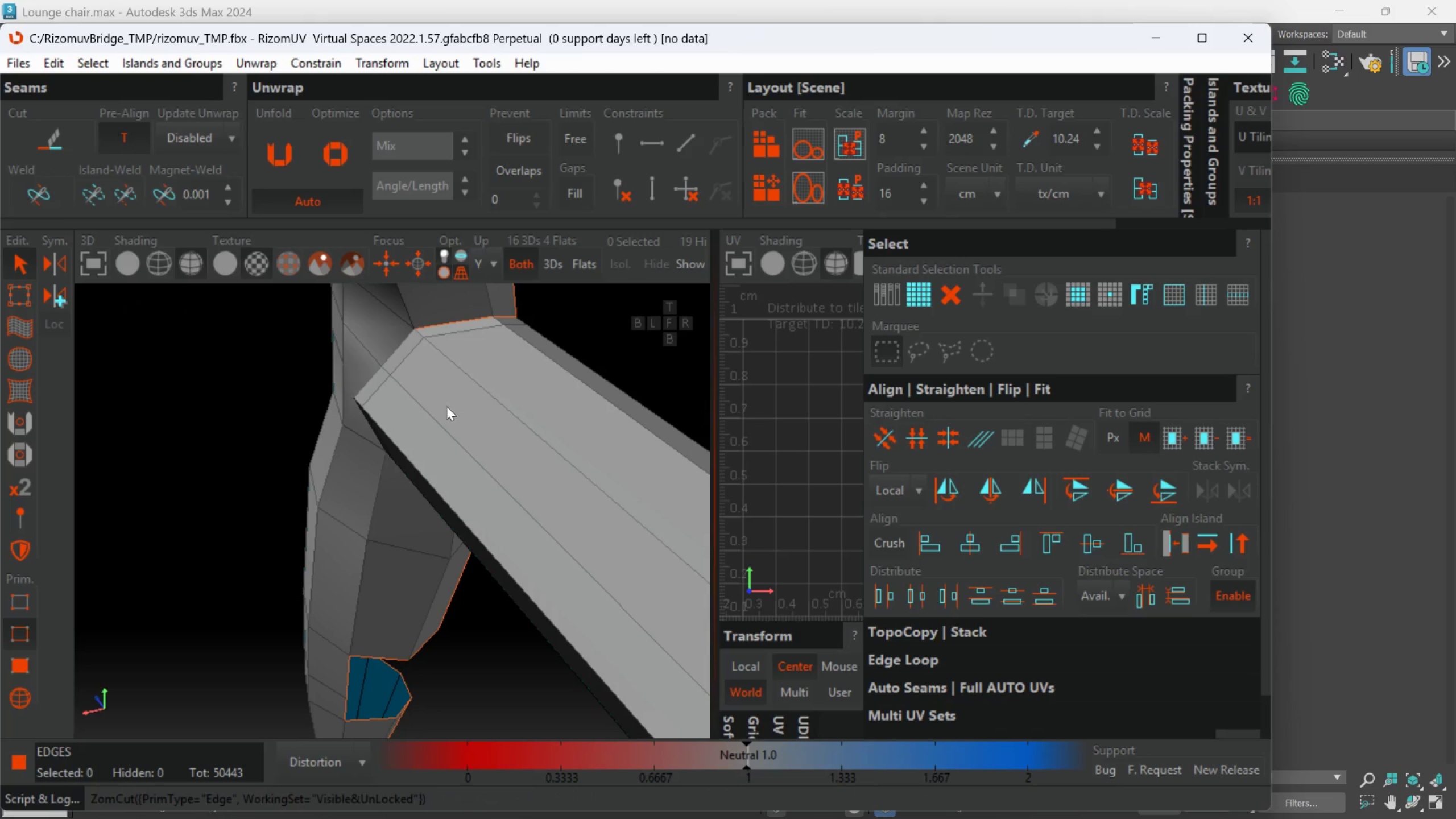 
hold_key(key=AltLeft, duration=0.55)
scroll: coordinate [443, 409], scroll_direction: down, amount: 1.0
 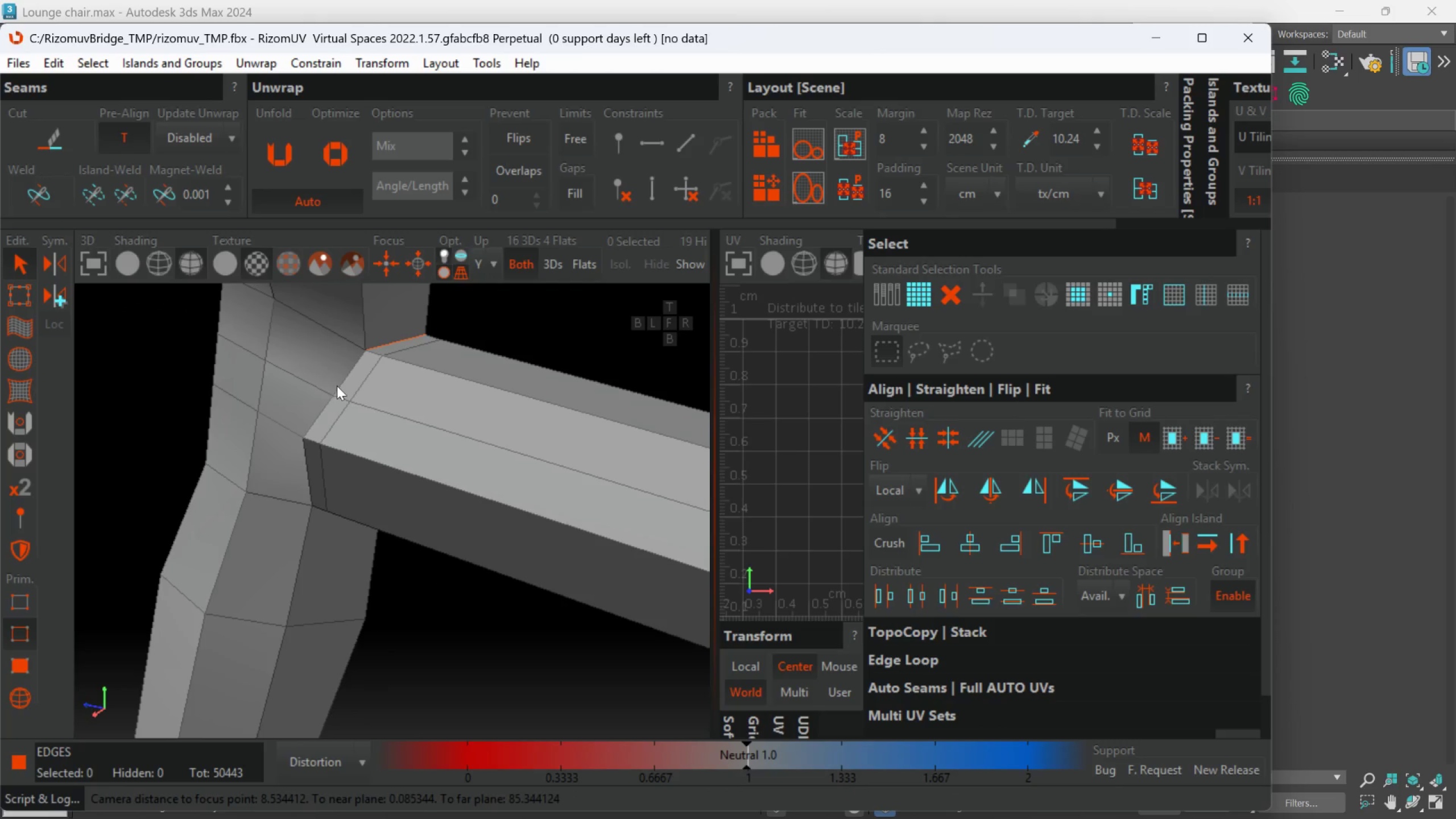 
double_click([343, 391])
 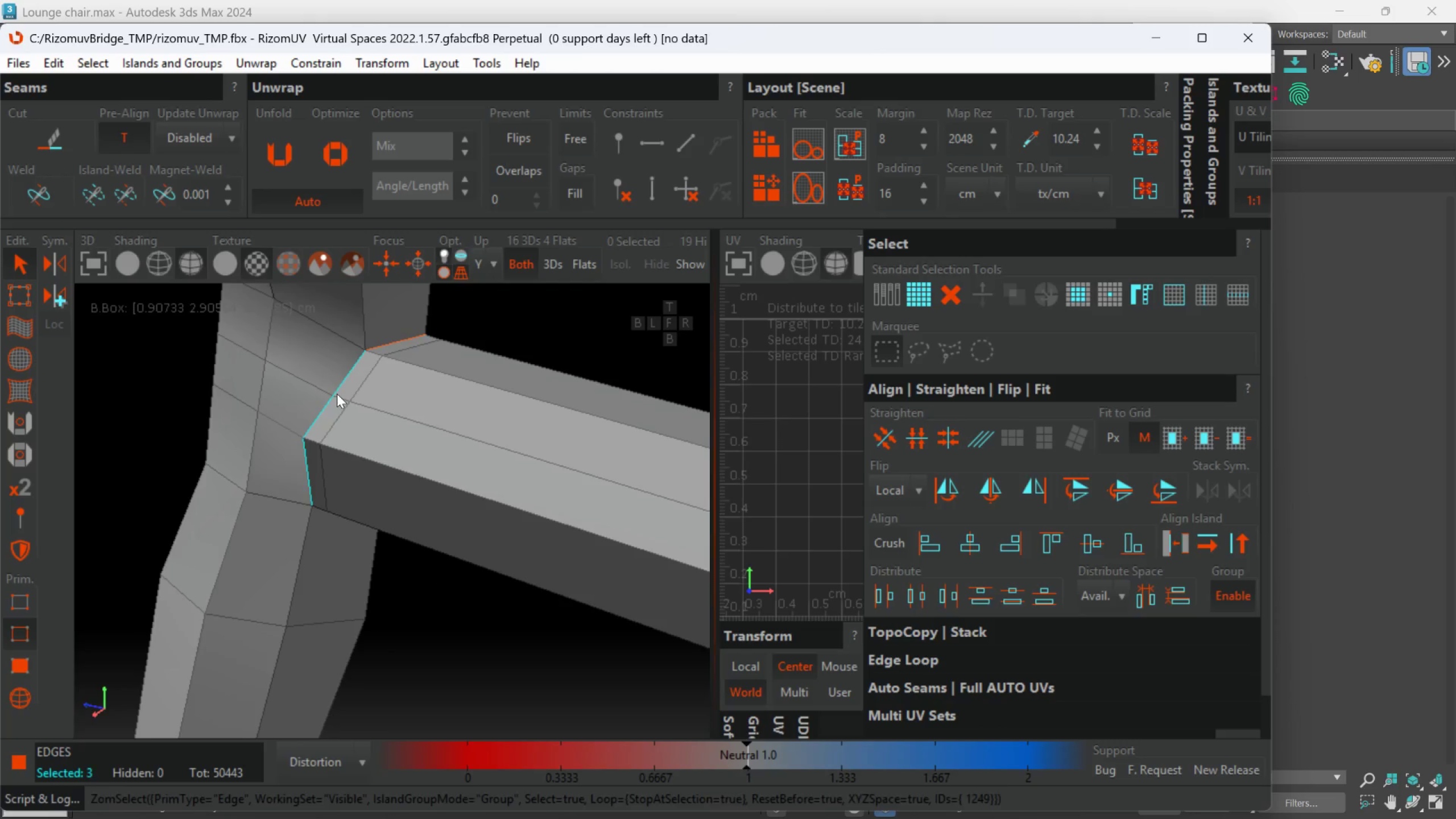 
hold_key(key=AltLeft, duration=0.45)
 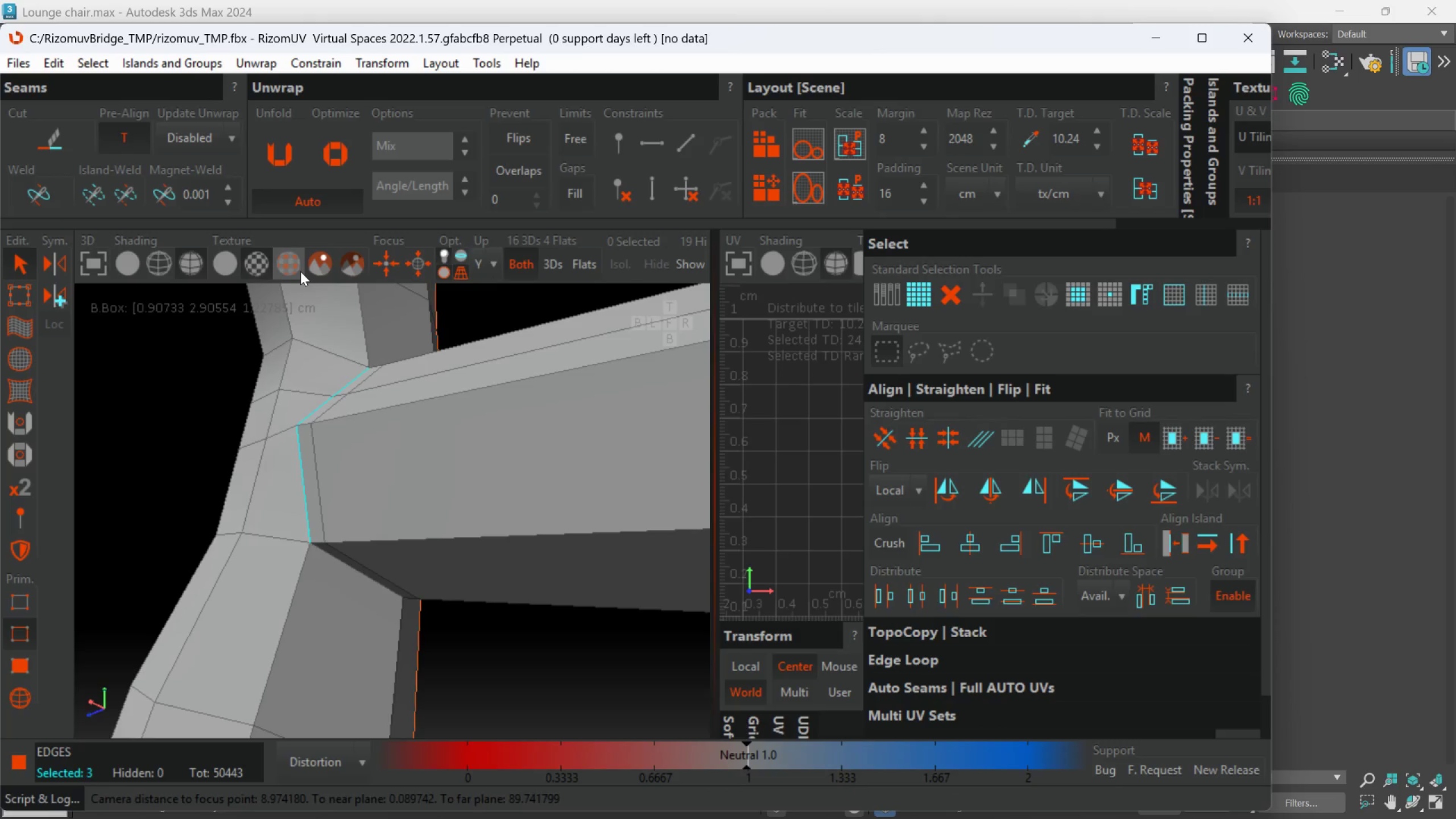 
key(C)
 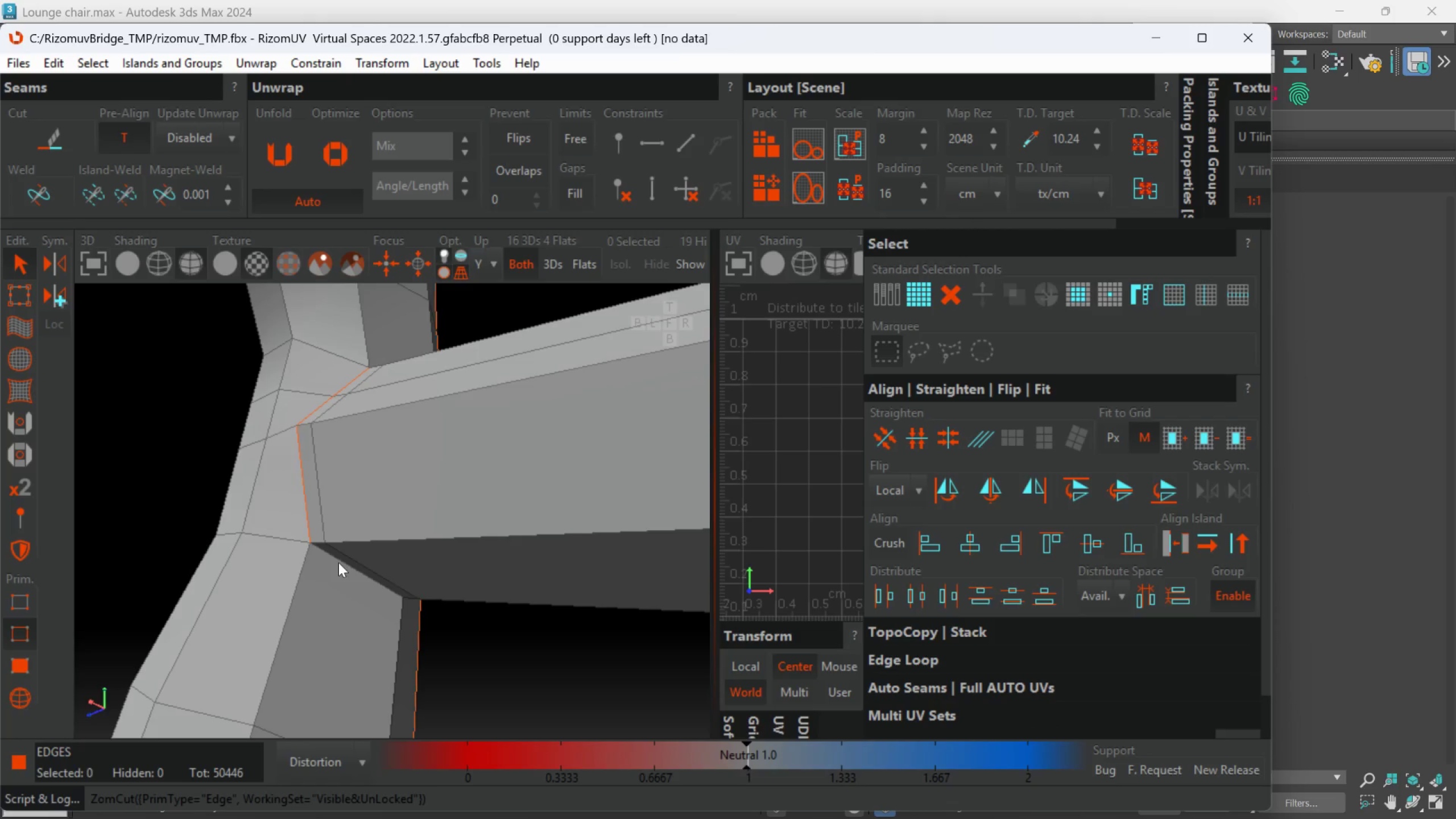 
double_click([338, 562])
 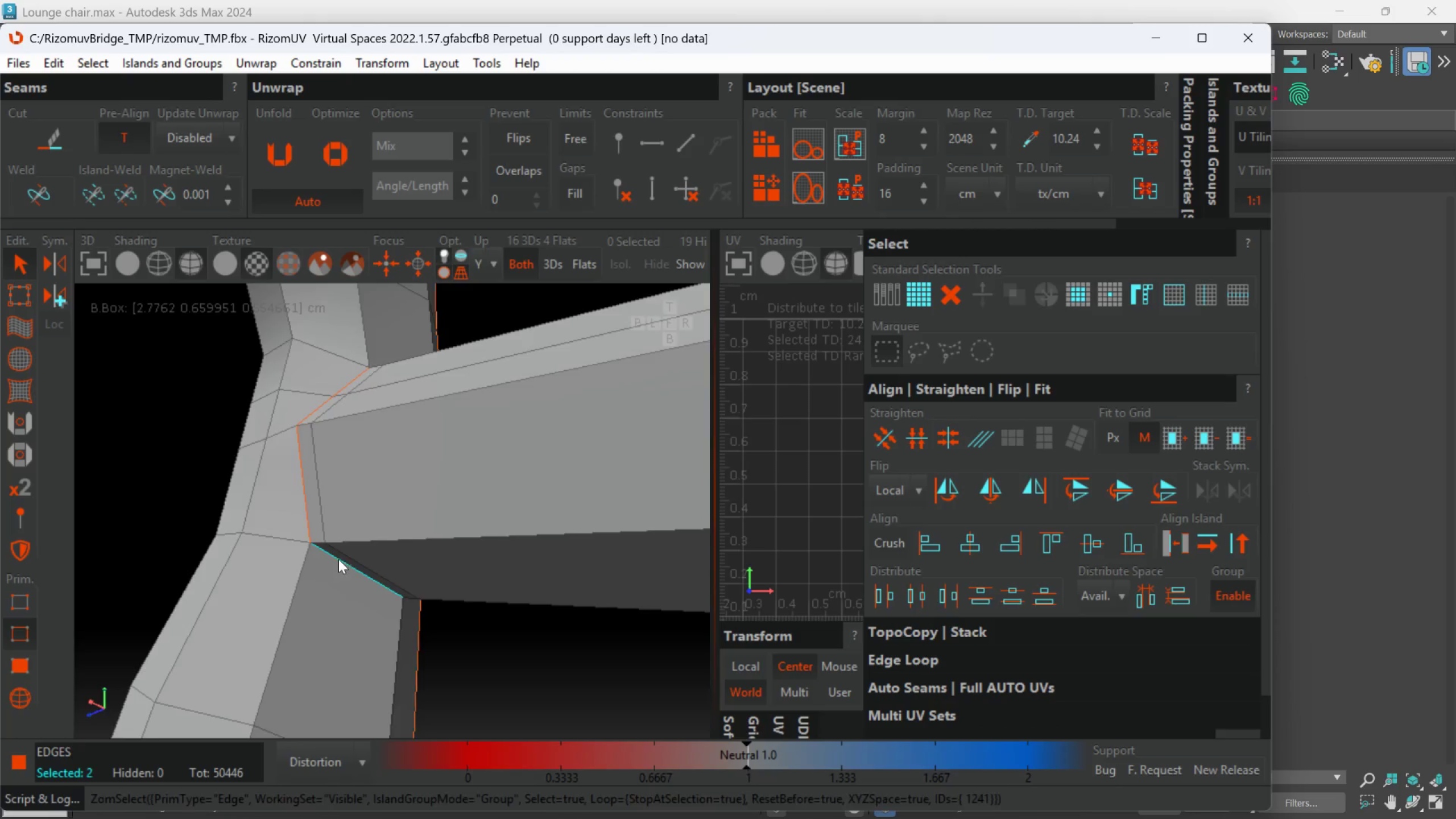 
hold_key(key=AltLeft, duration=0.98)
 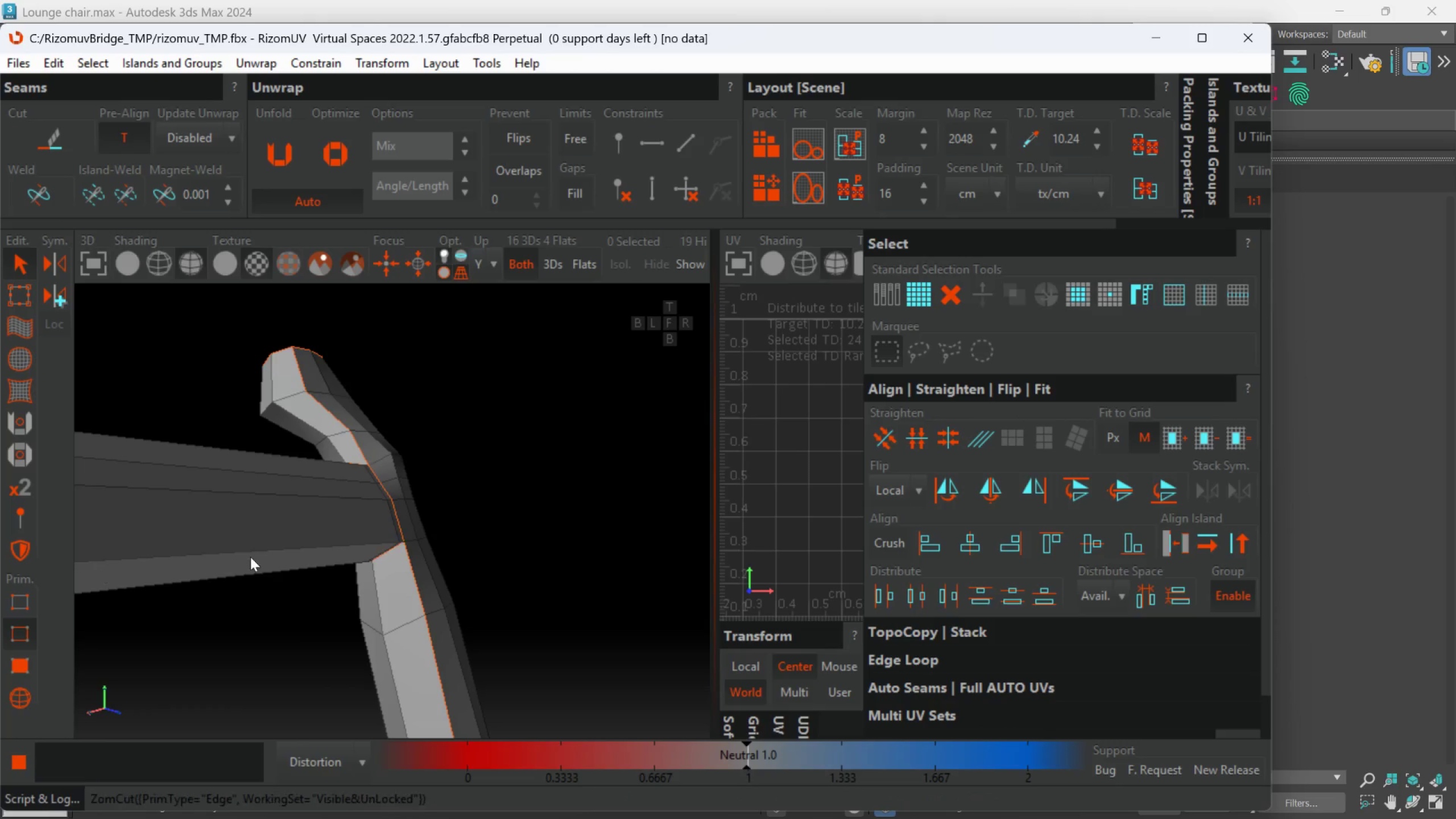 
scroll: coordinate [338, 559], scroll_direction: down, amount: 3.0
 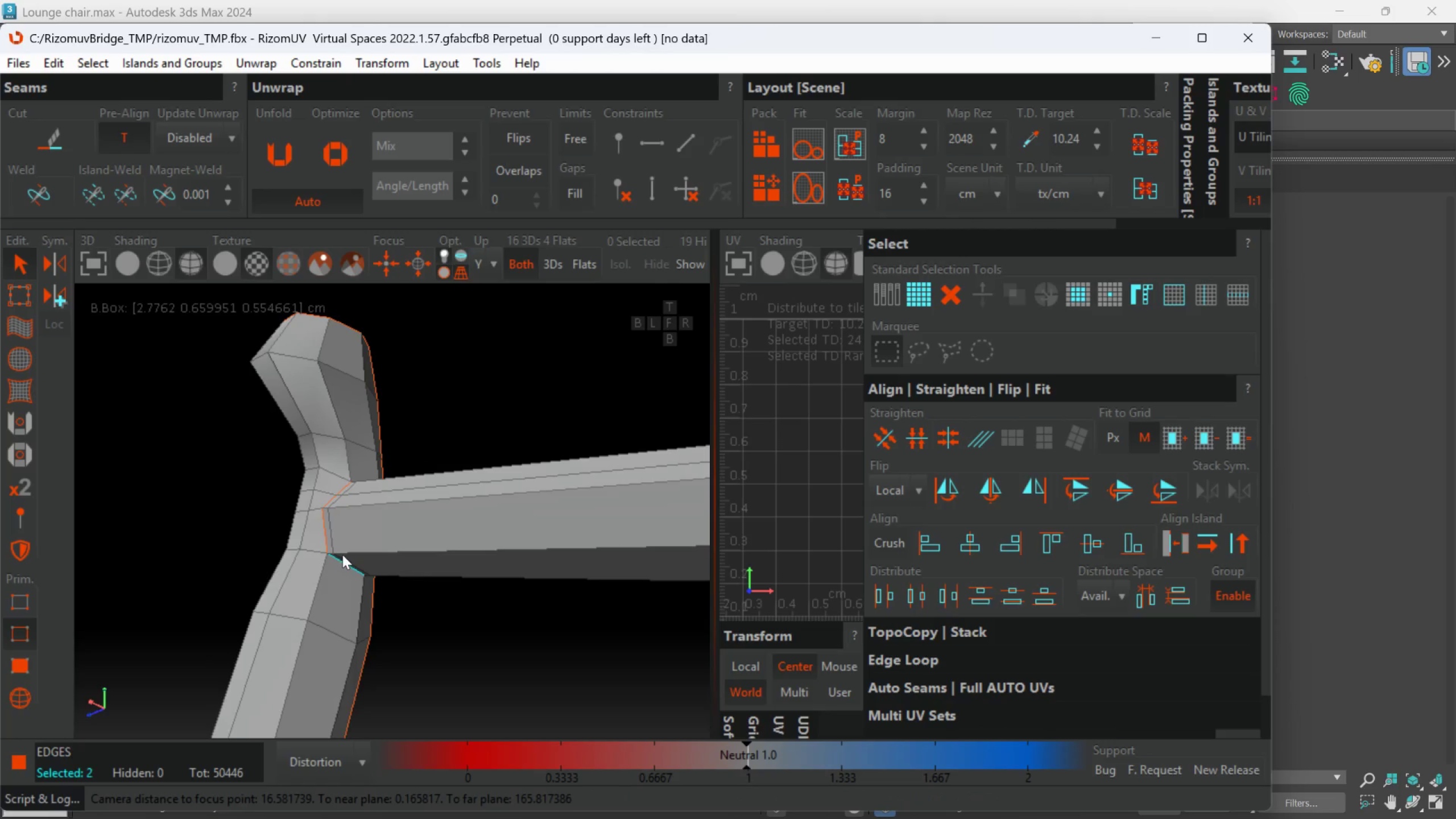 
key(C)
 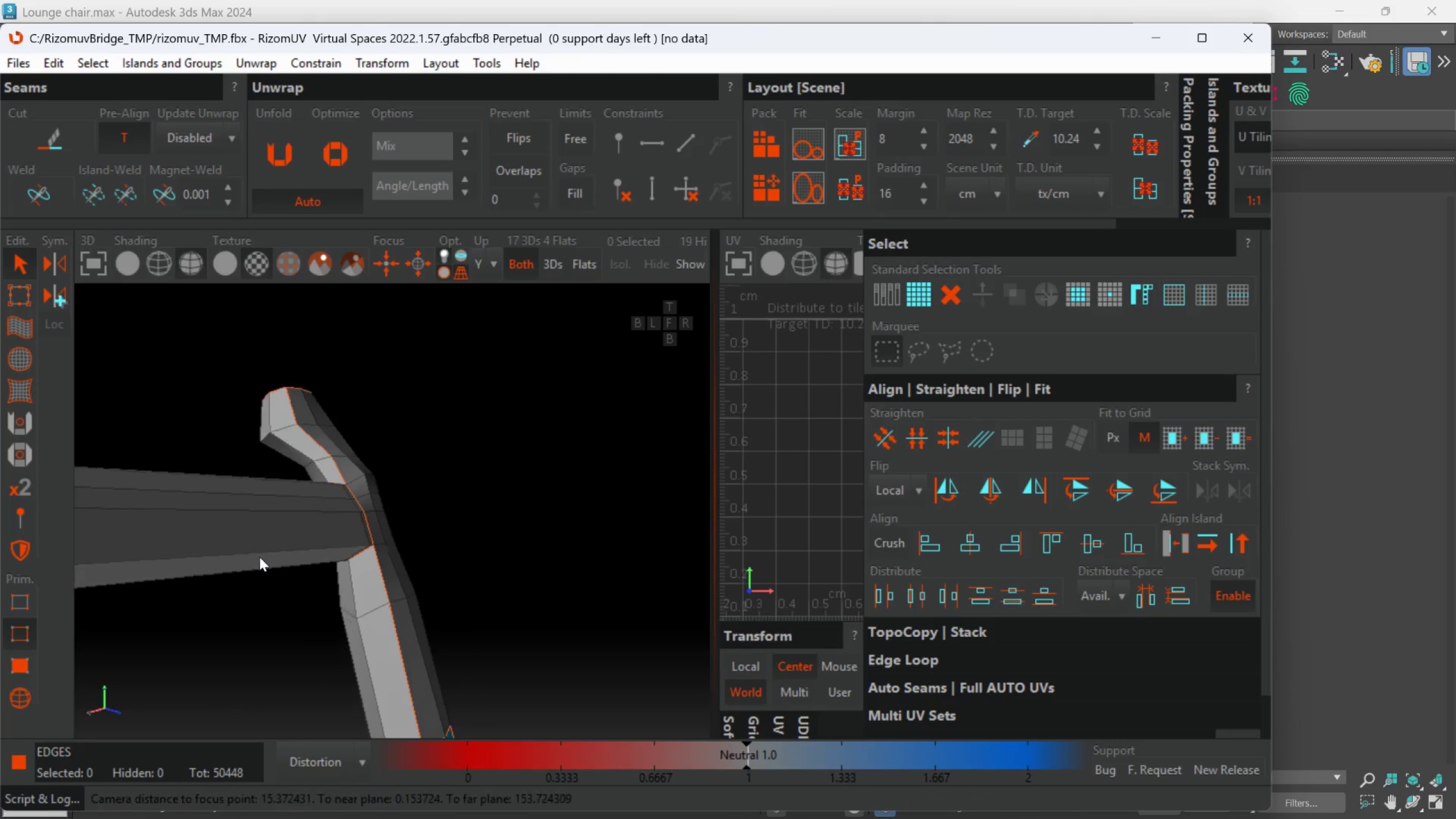 
scroll: coordinate [259, 557], scroll_direction: down, amount: 4.0
 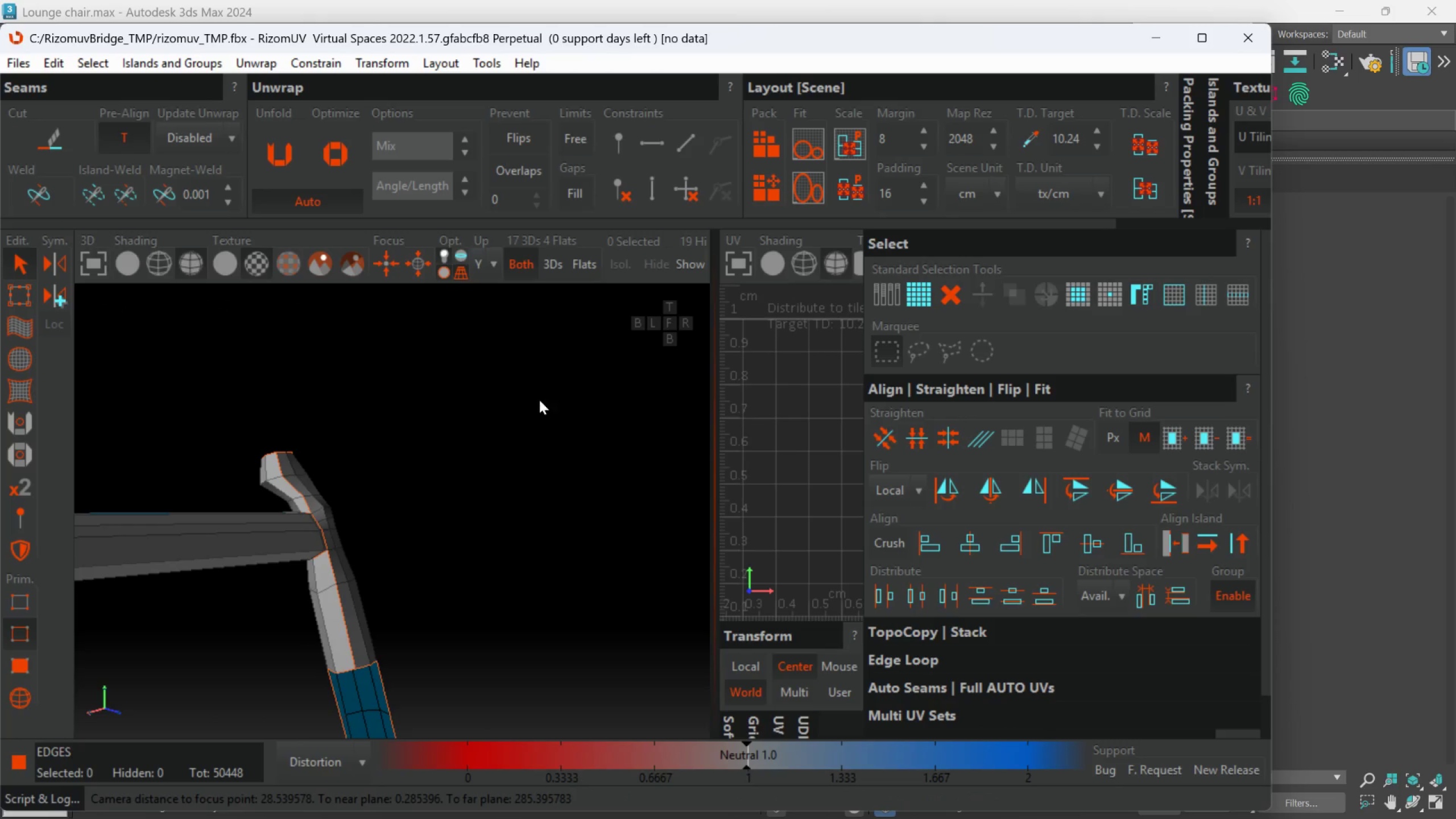 
hold_key(key=AltLeft, duration=0.5)
 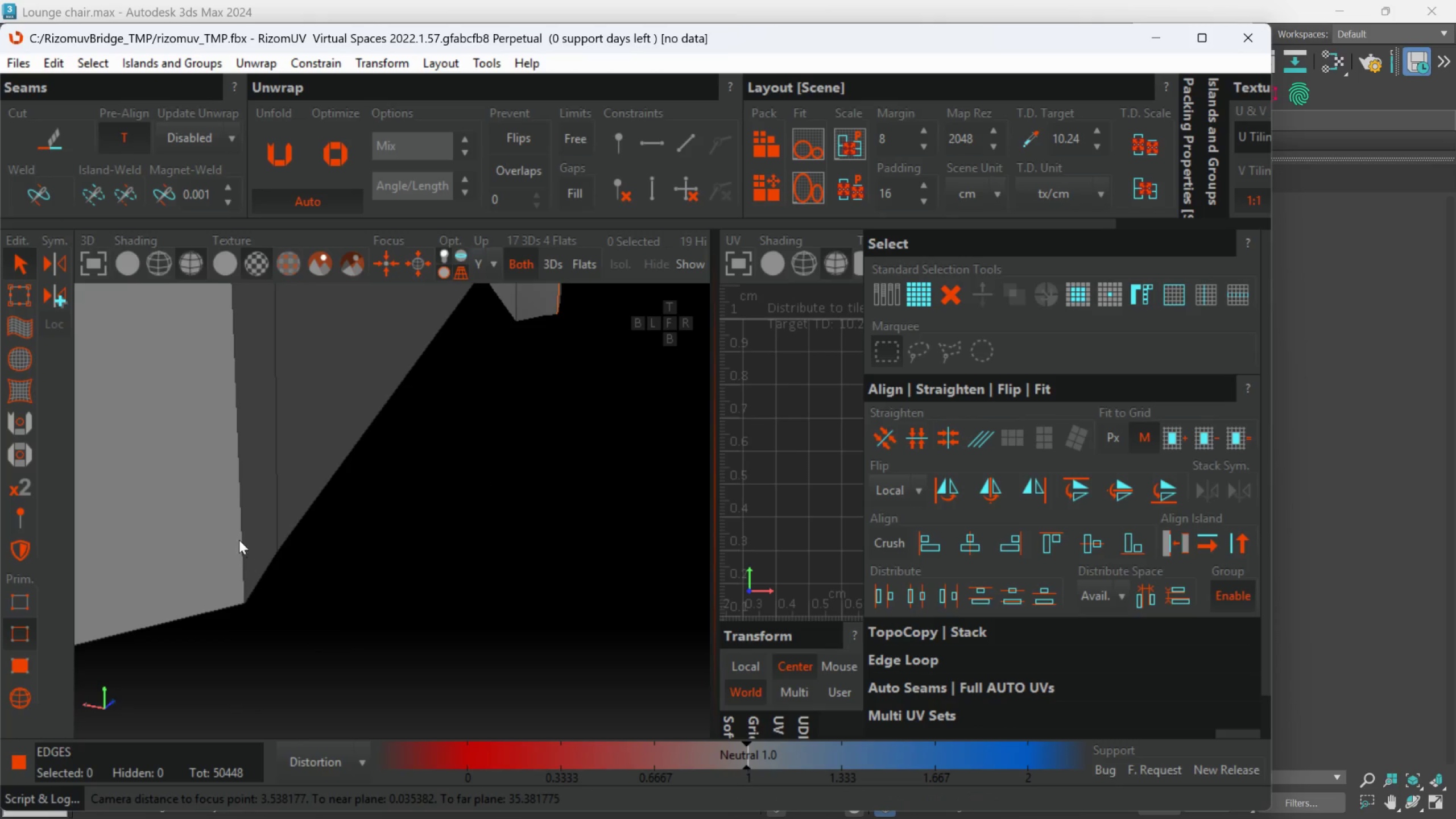 
scroll: coordinate [373, 465], scroll_direction: down, amount: 2.0
 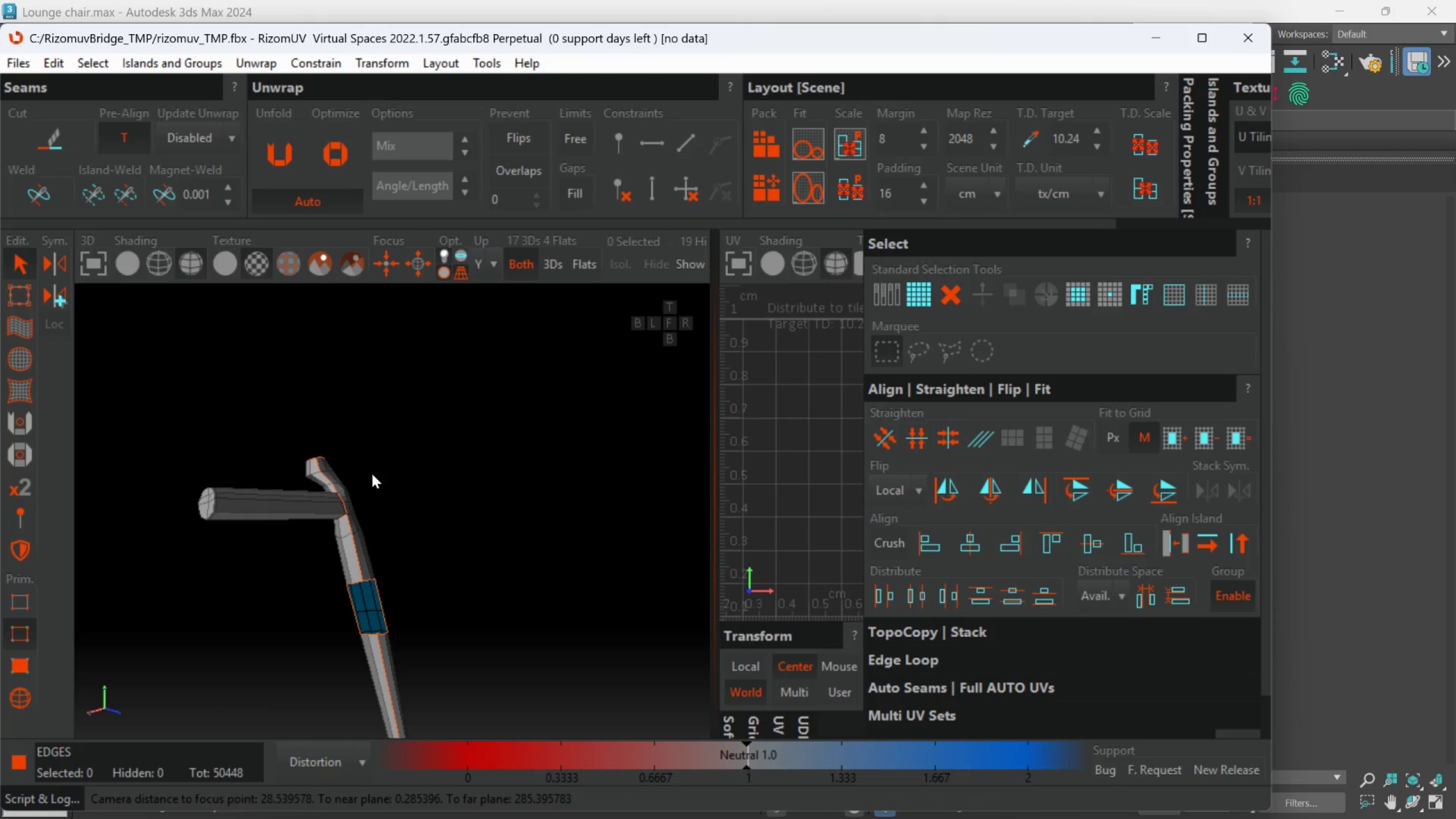 
hold_key(key=AltLeft, duration=0.55)
 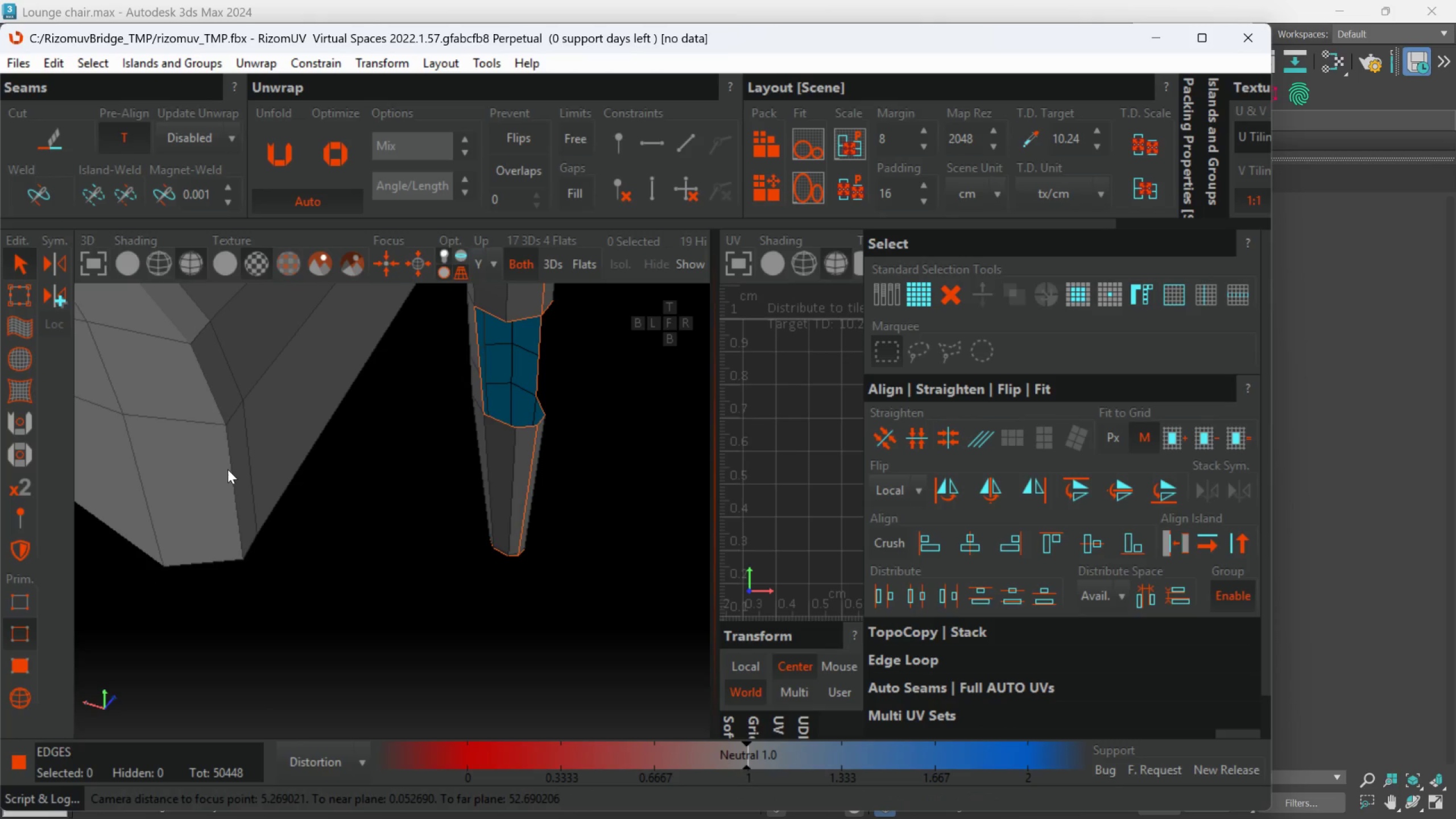 
scroll: coordinate [239, 537], scroll_direction: none, amount: 0.0
 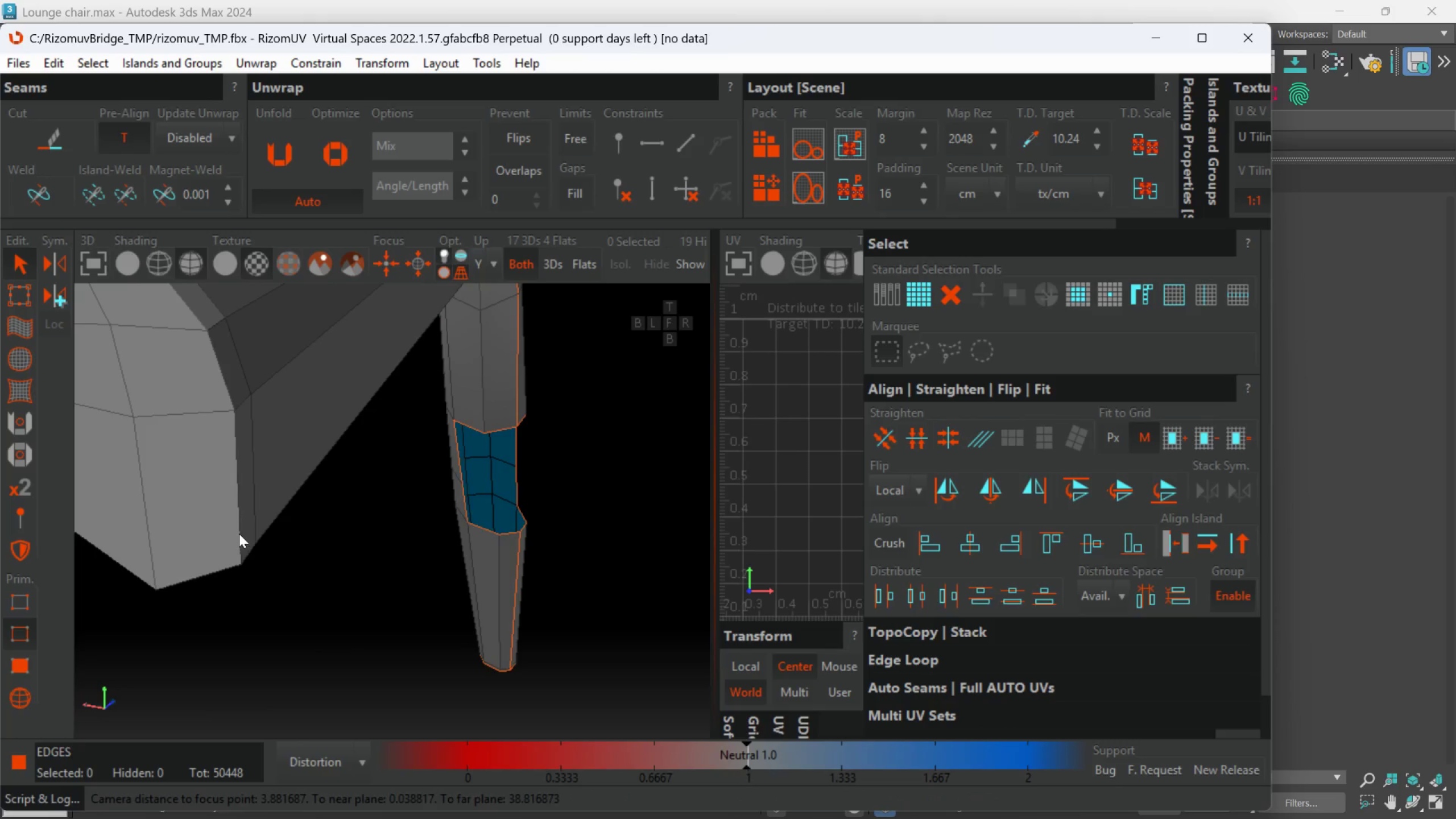 
double_click([230, 468])
 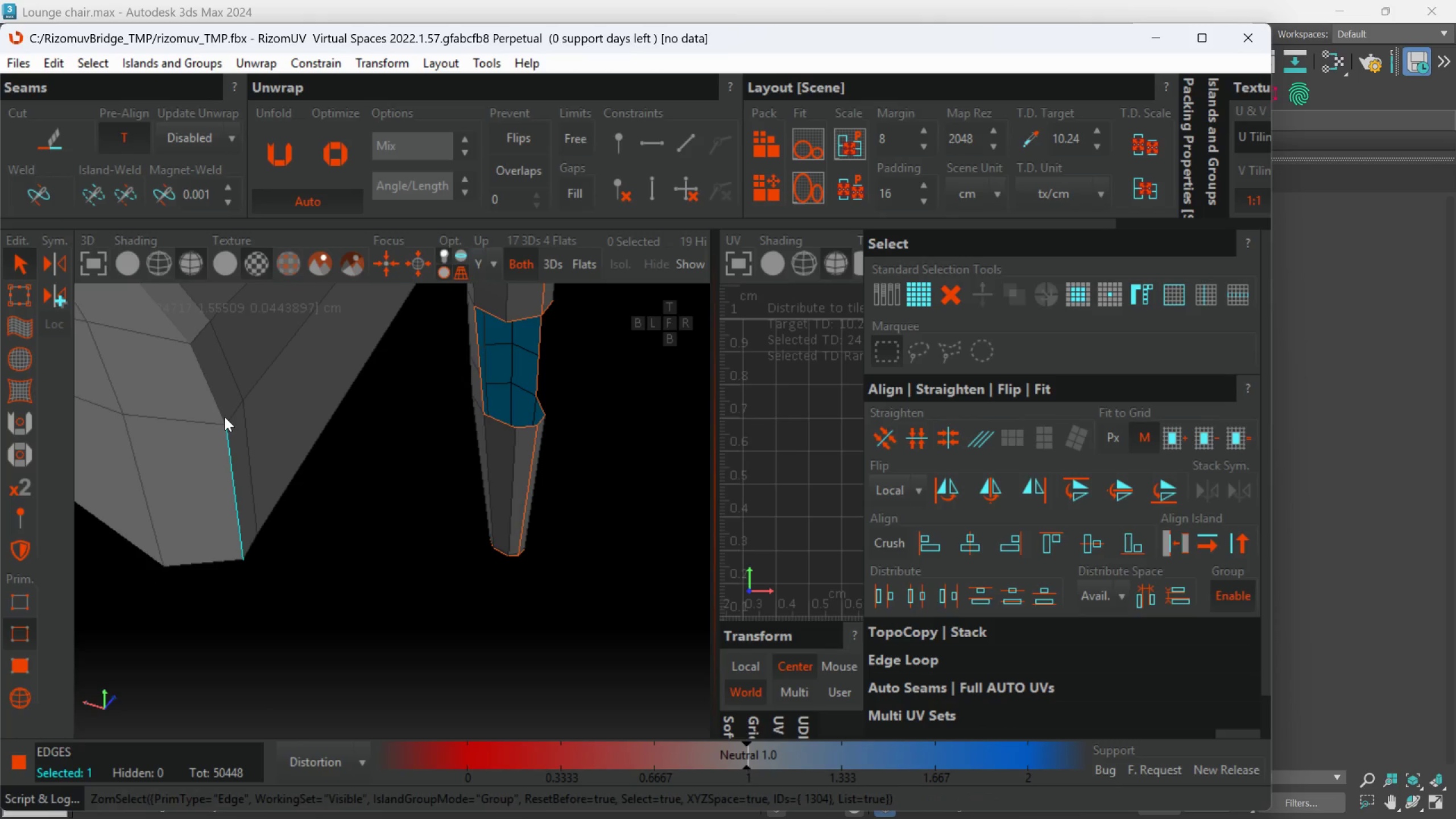 
hold_key(key=ControlLeft, duration=0.73)
double_click([221, 410])
 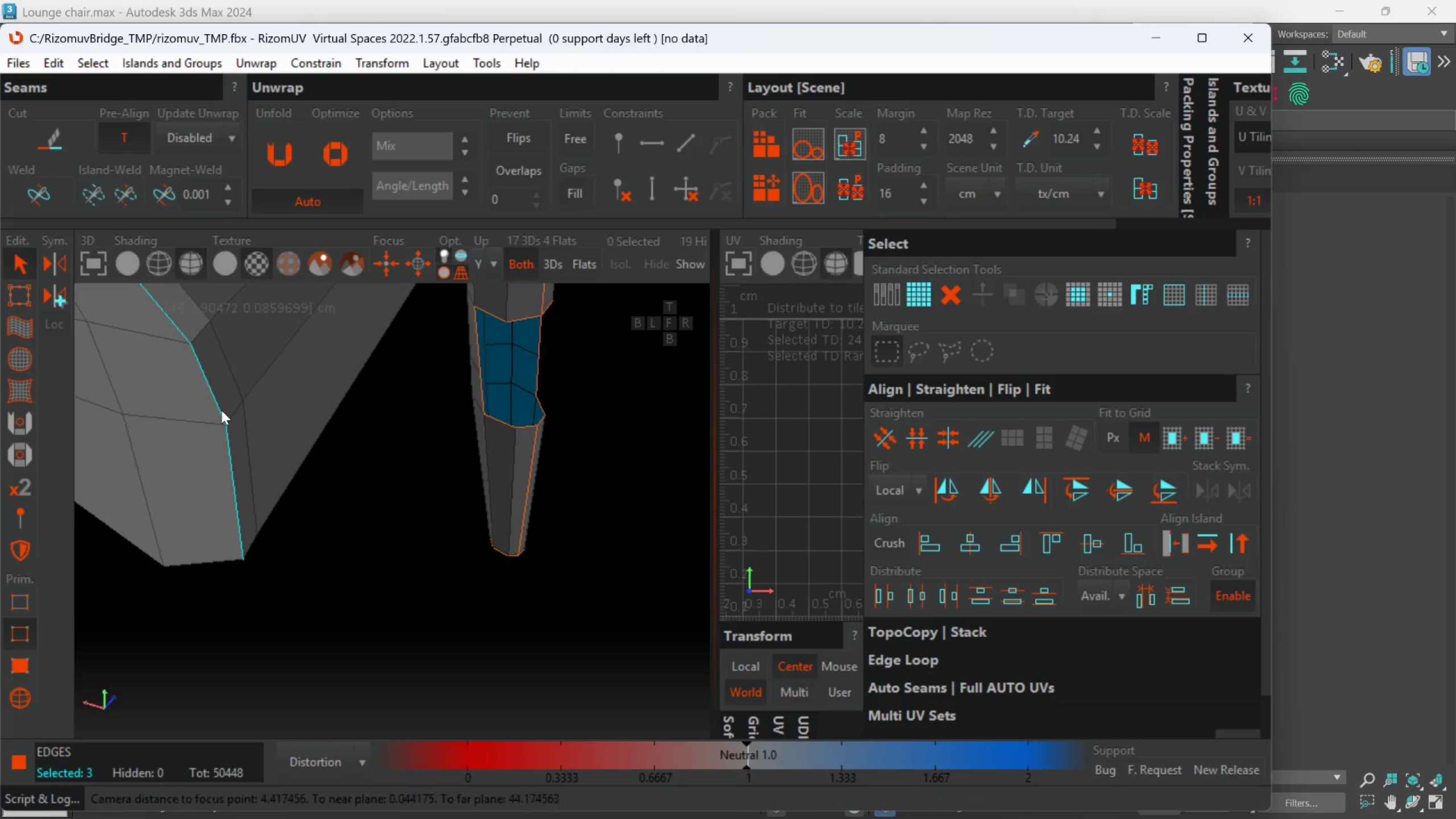 
hold_key(key=AltLeft, duration=0.58)
 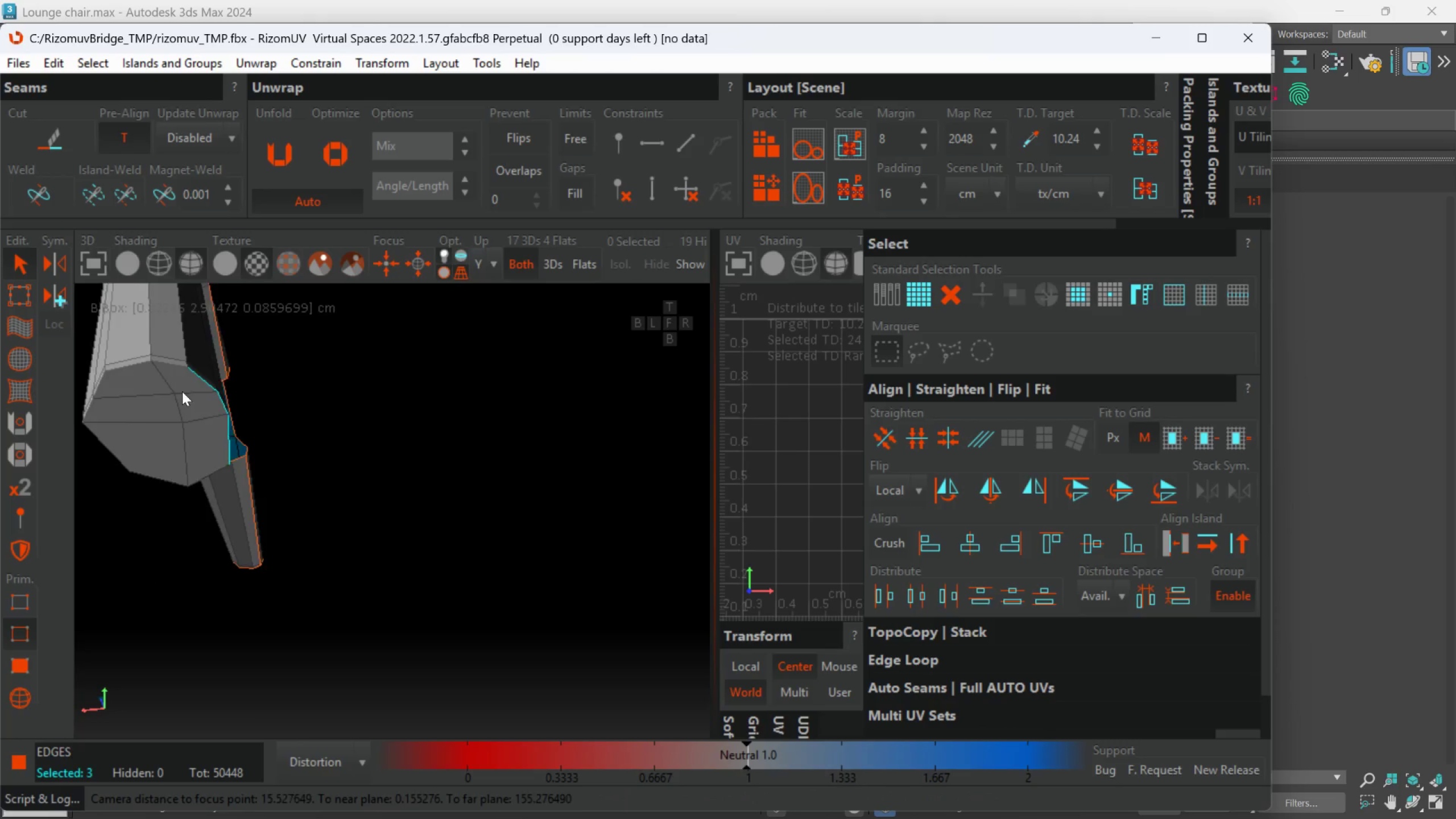 
scroll: coordinate [221, 410], scroll_direction: down, amount: 4.0
 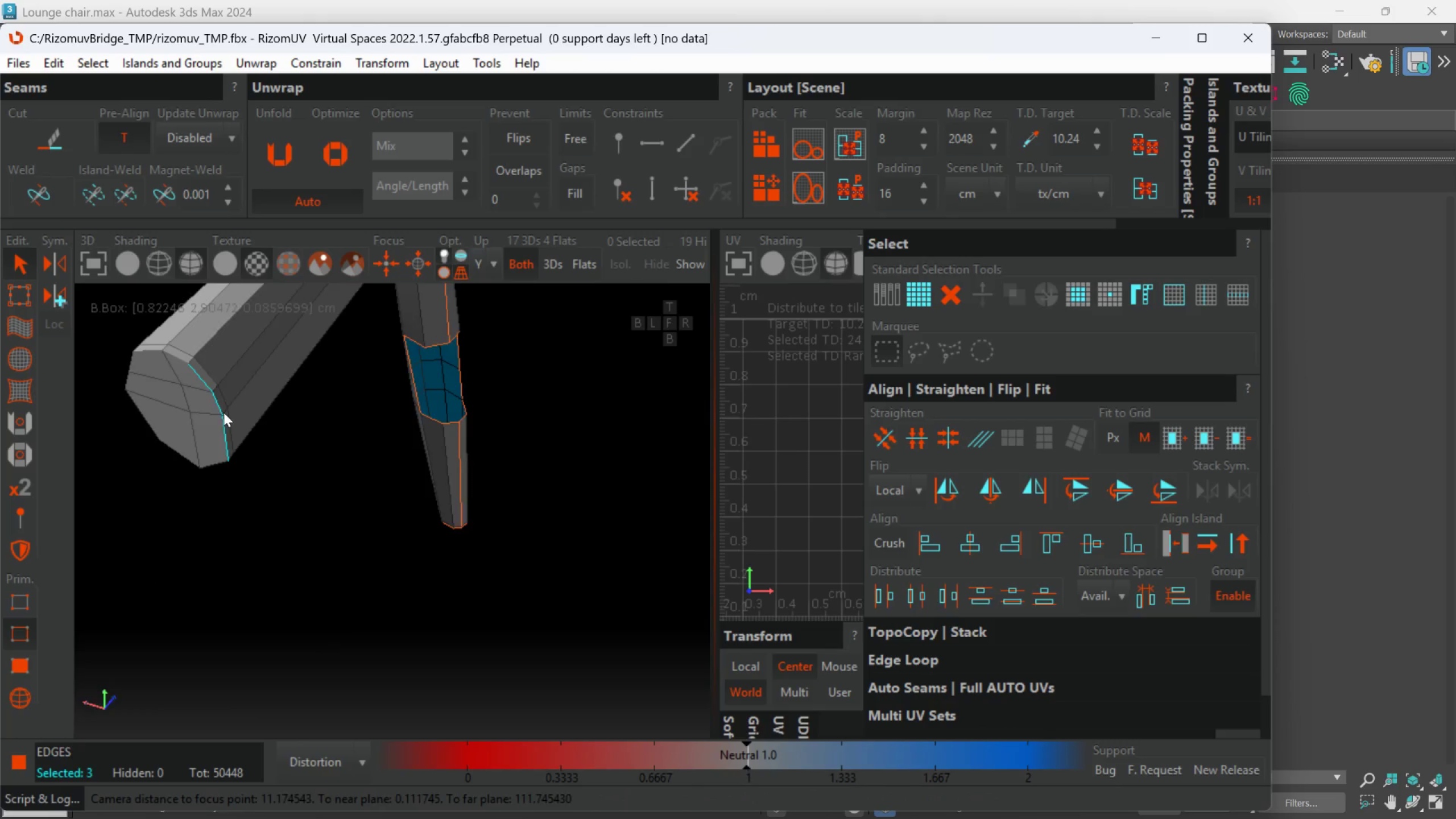 
hold_key(key=ControlLeft, duration=1.3)
 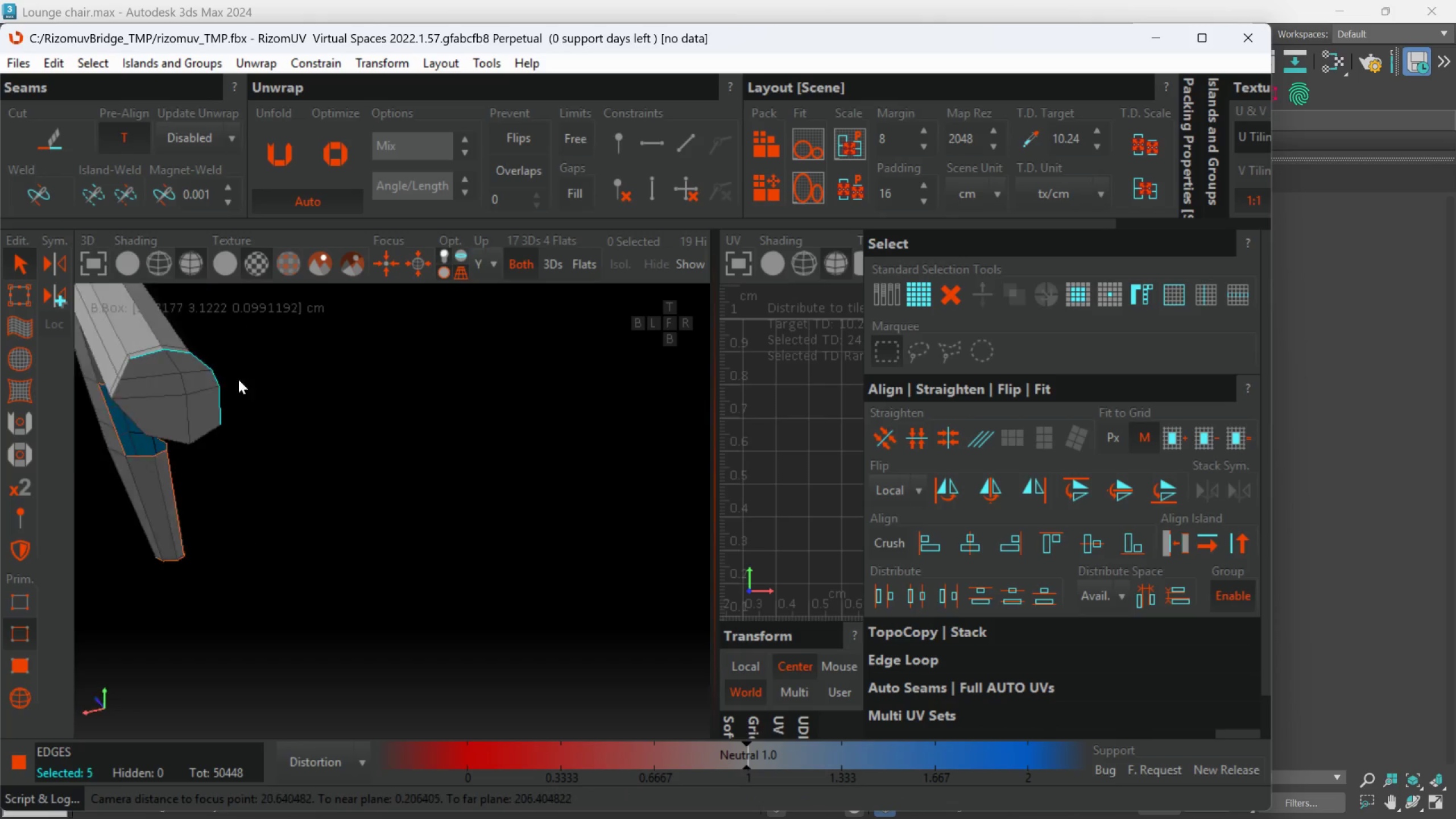 
scroll: coordinate [182, 384], scroll_direction: up, amount: 2.0
 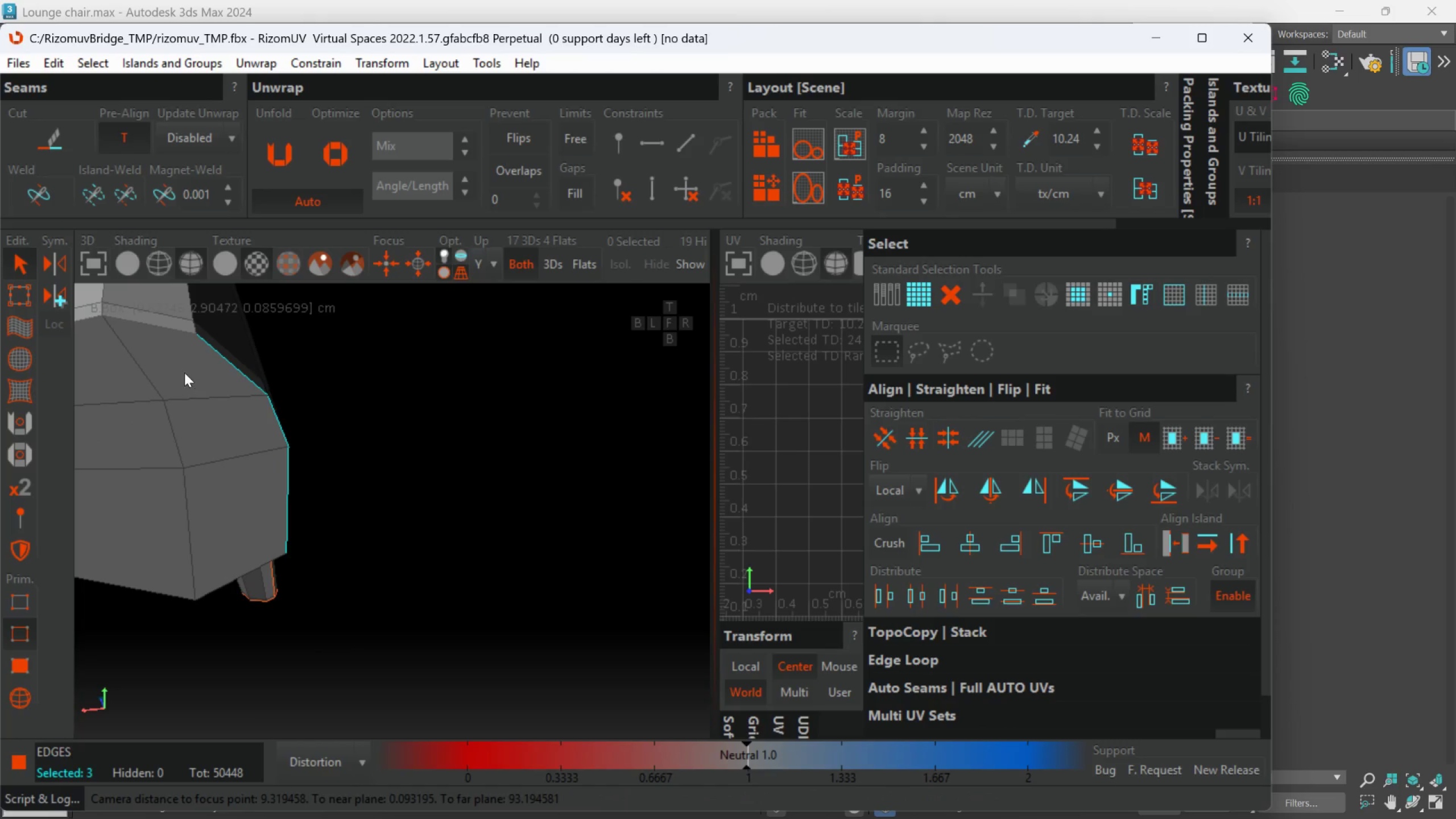 
left_click([170, 333])
 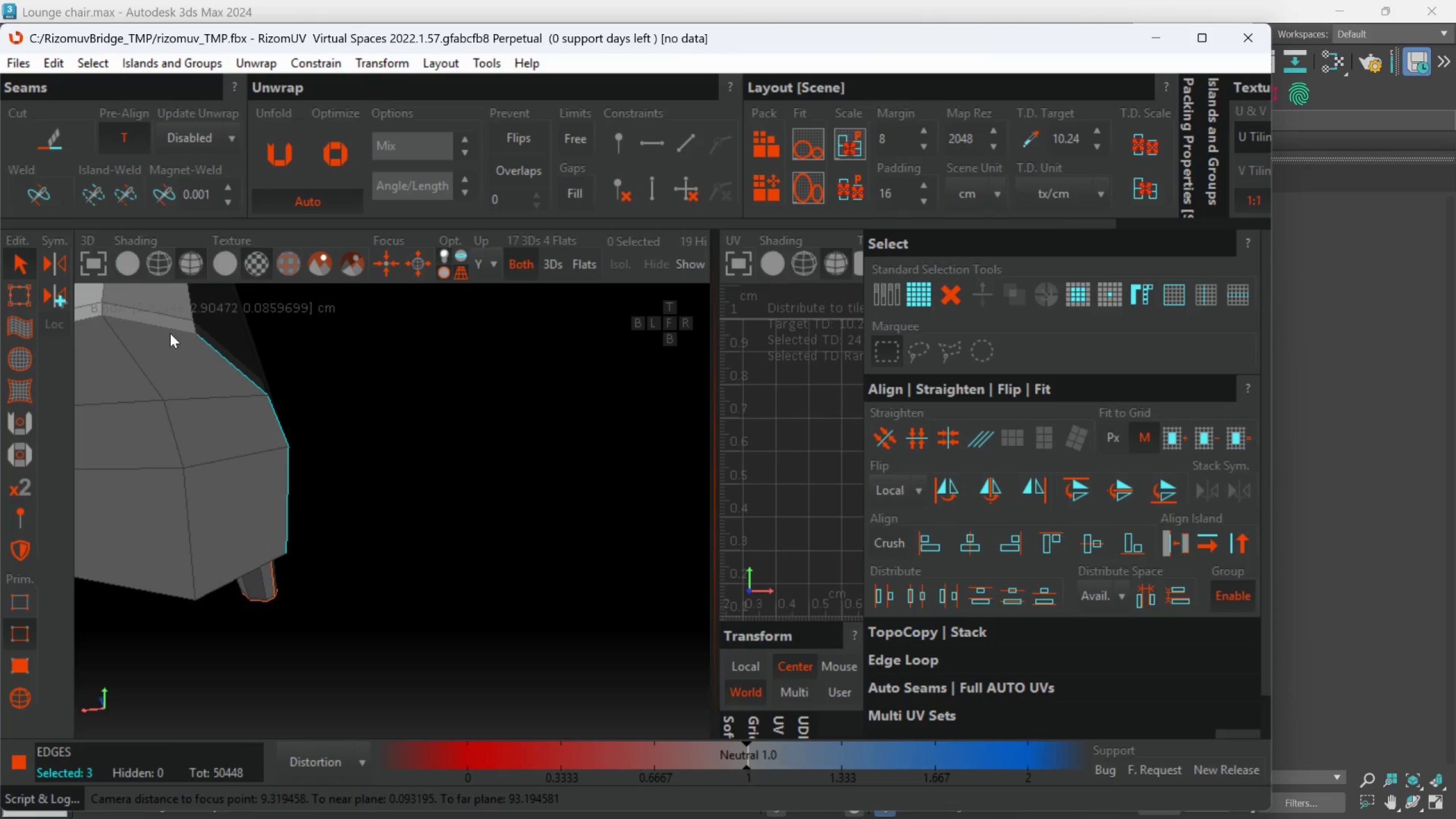 
double_click([170, 333])
 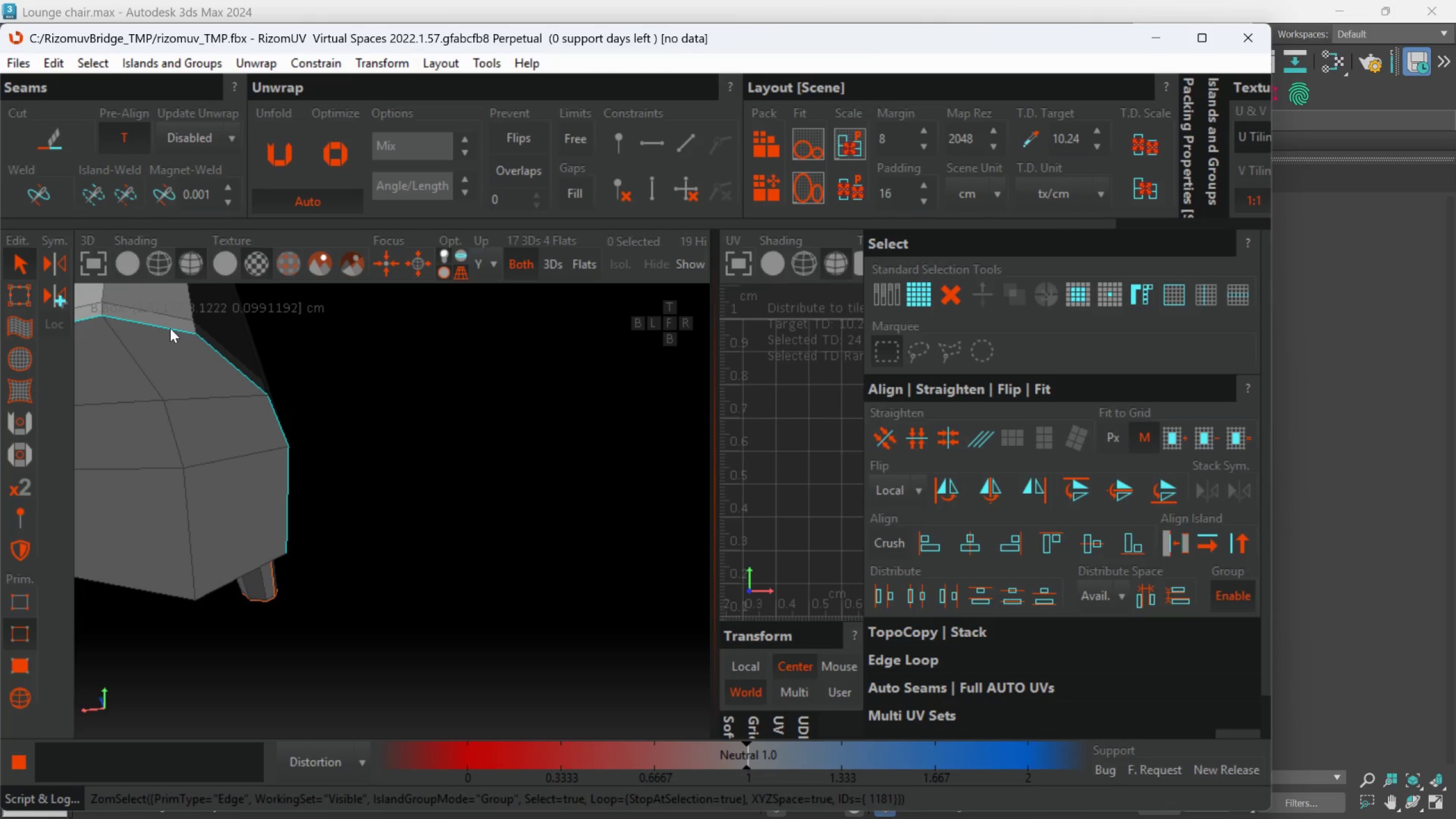 
hold_key(key=ControlLeft, duration=1.88)
 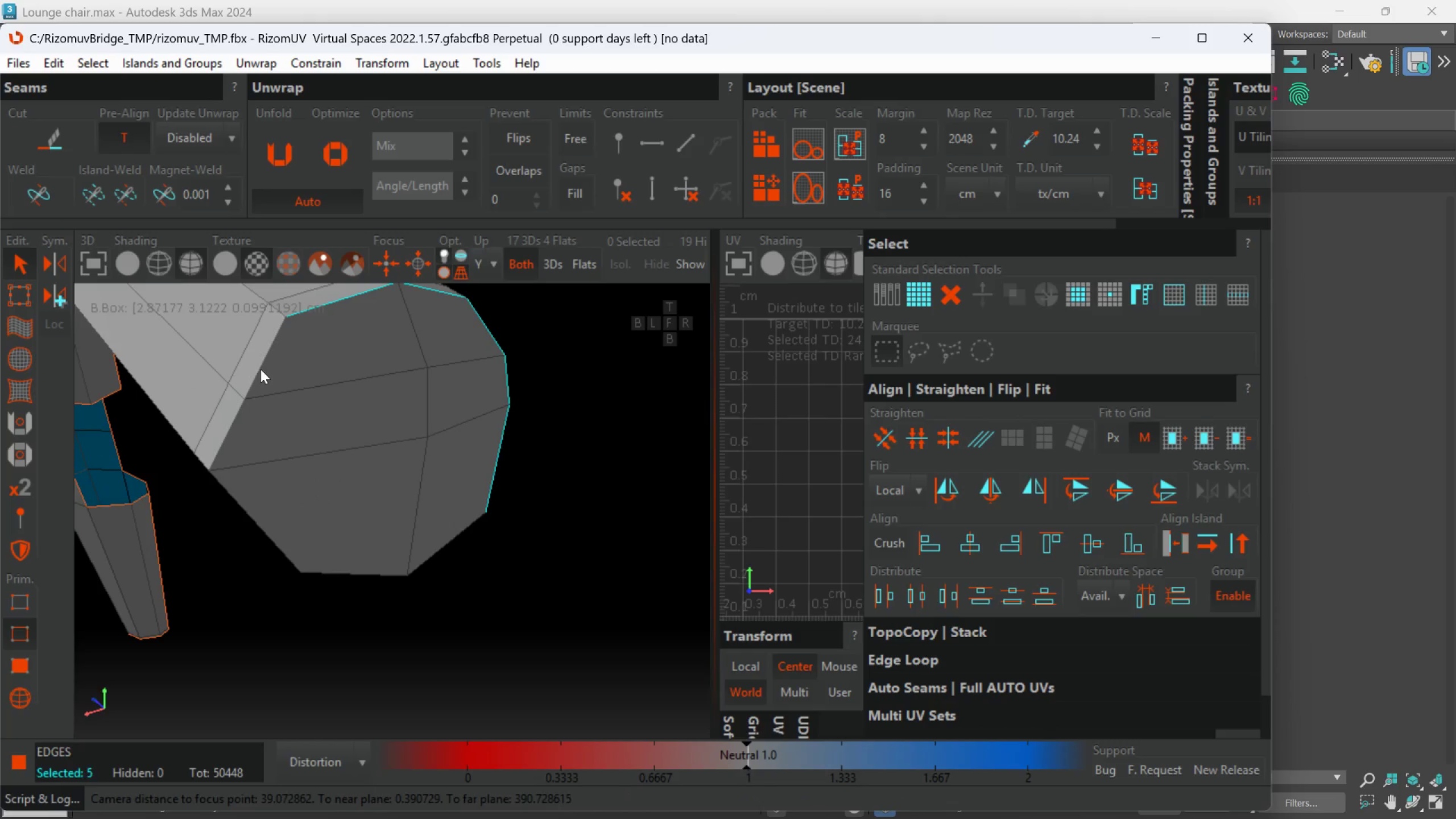 
hold_key(key=AltLeft, duration=0.53)
 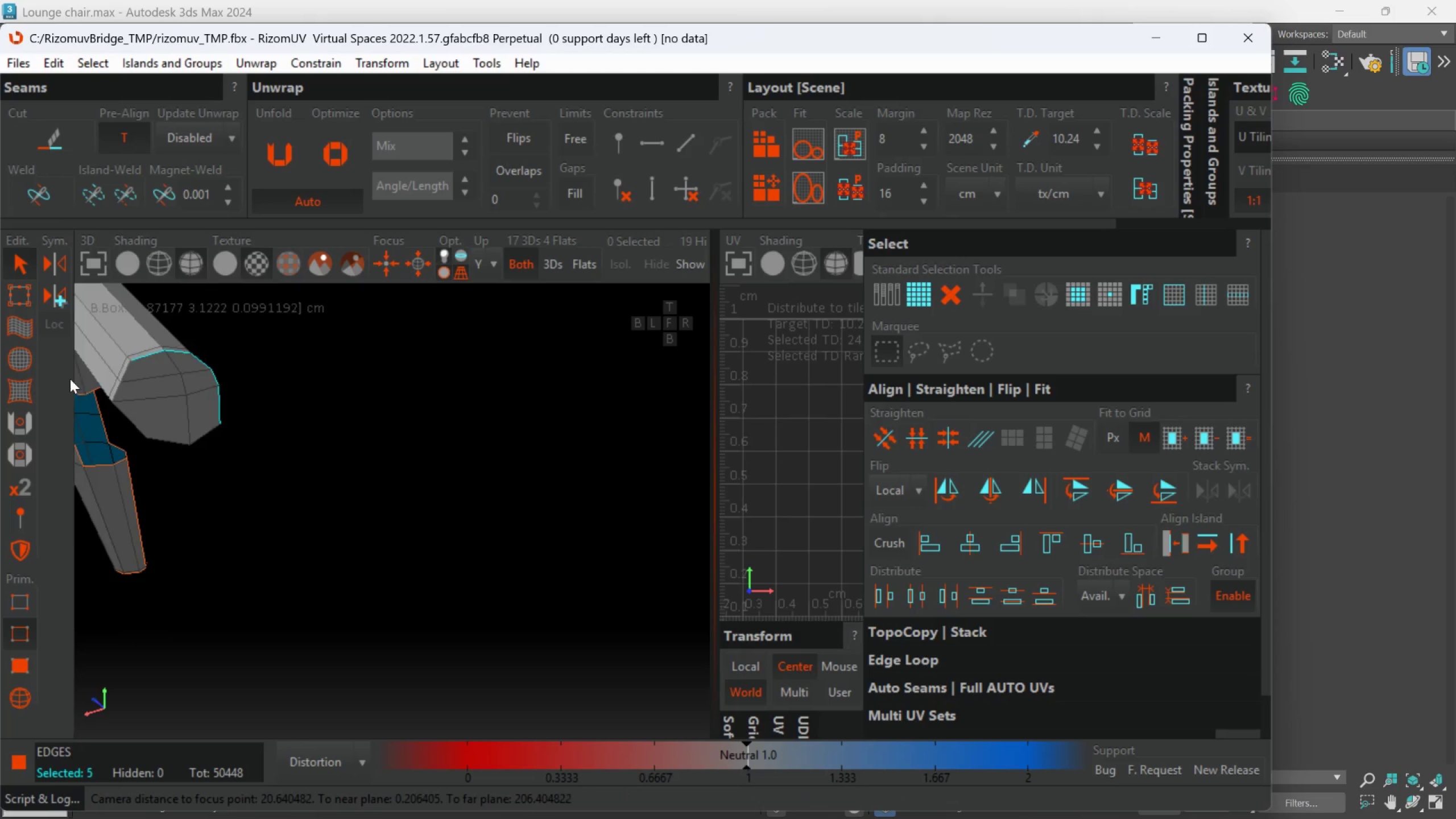 
scroll: coordinate [193, 368], scroll_direction: down, amount: 4.0
 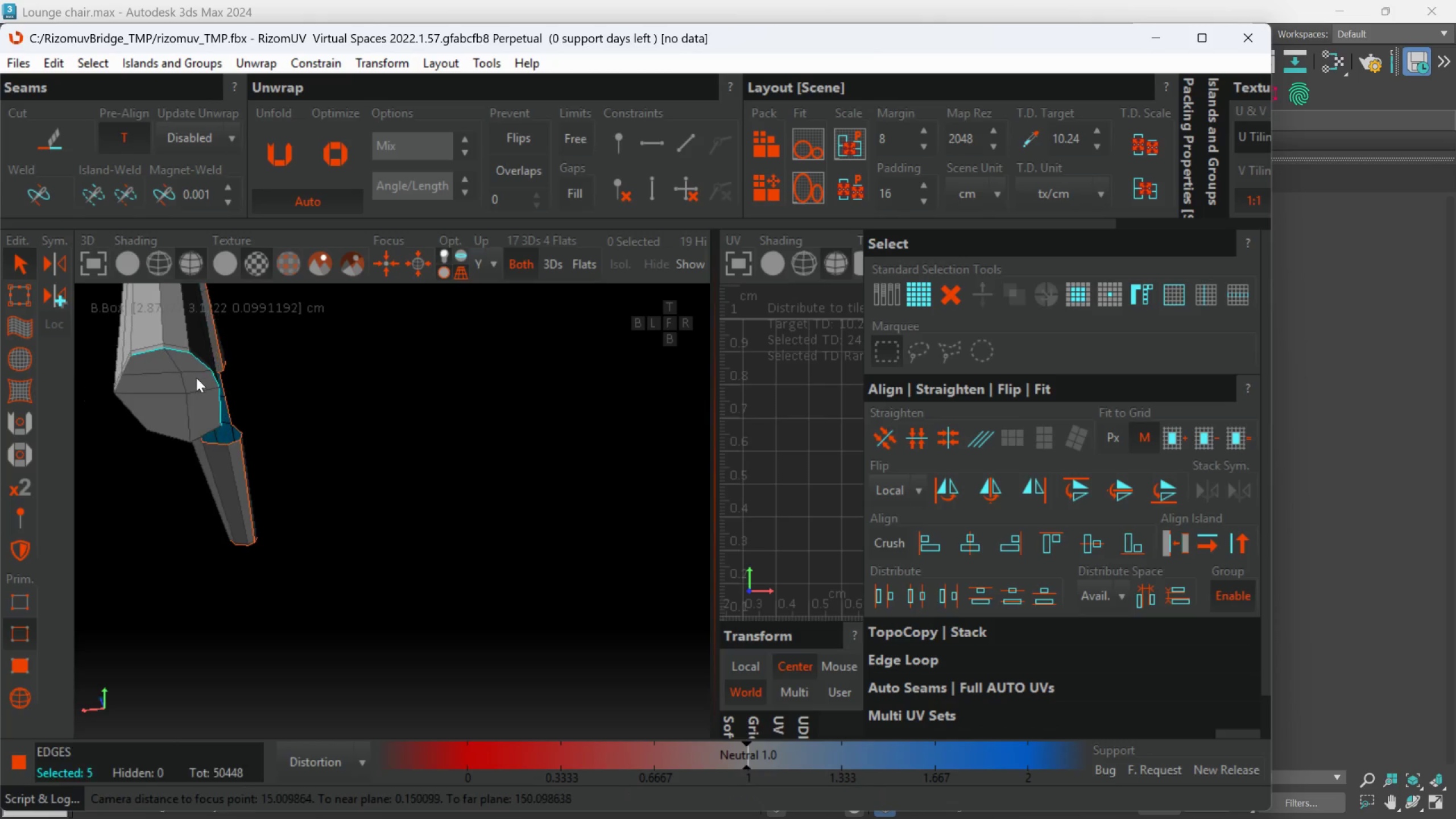 
scroll: coordinate [76, 375], scroll_direction: up, amount: 1.0
 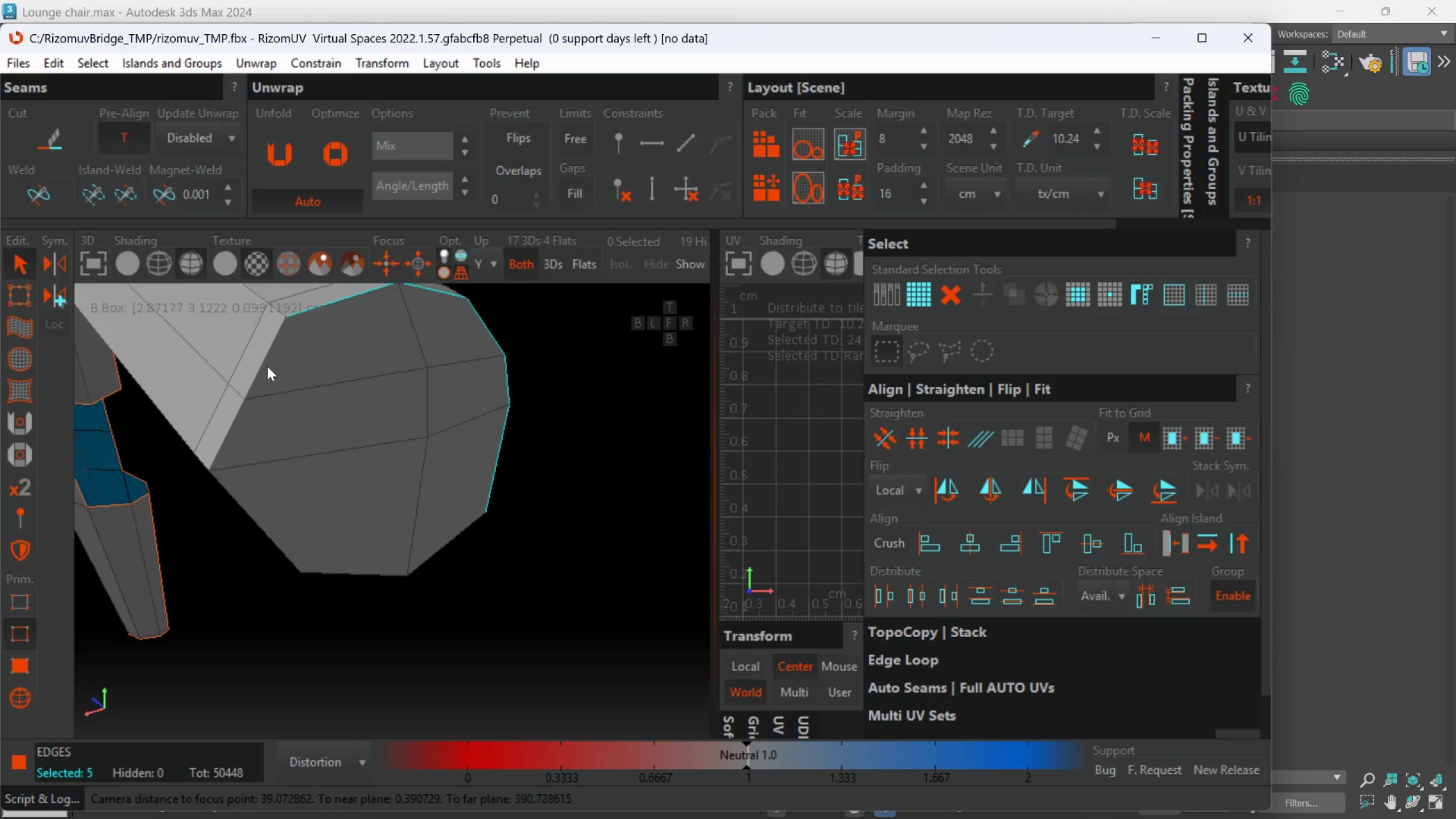 
hold_key(key=ControlLeft, duration=1.27)
left_click([260, 369])
 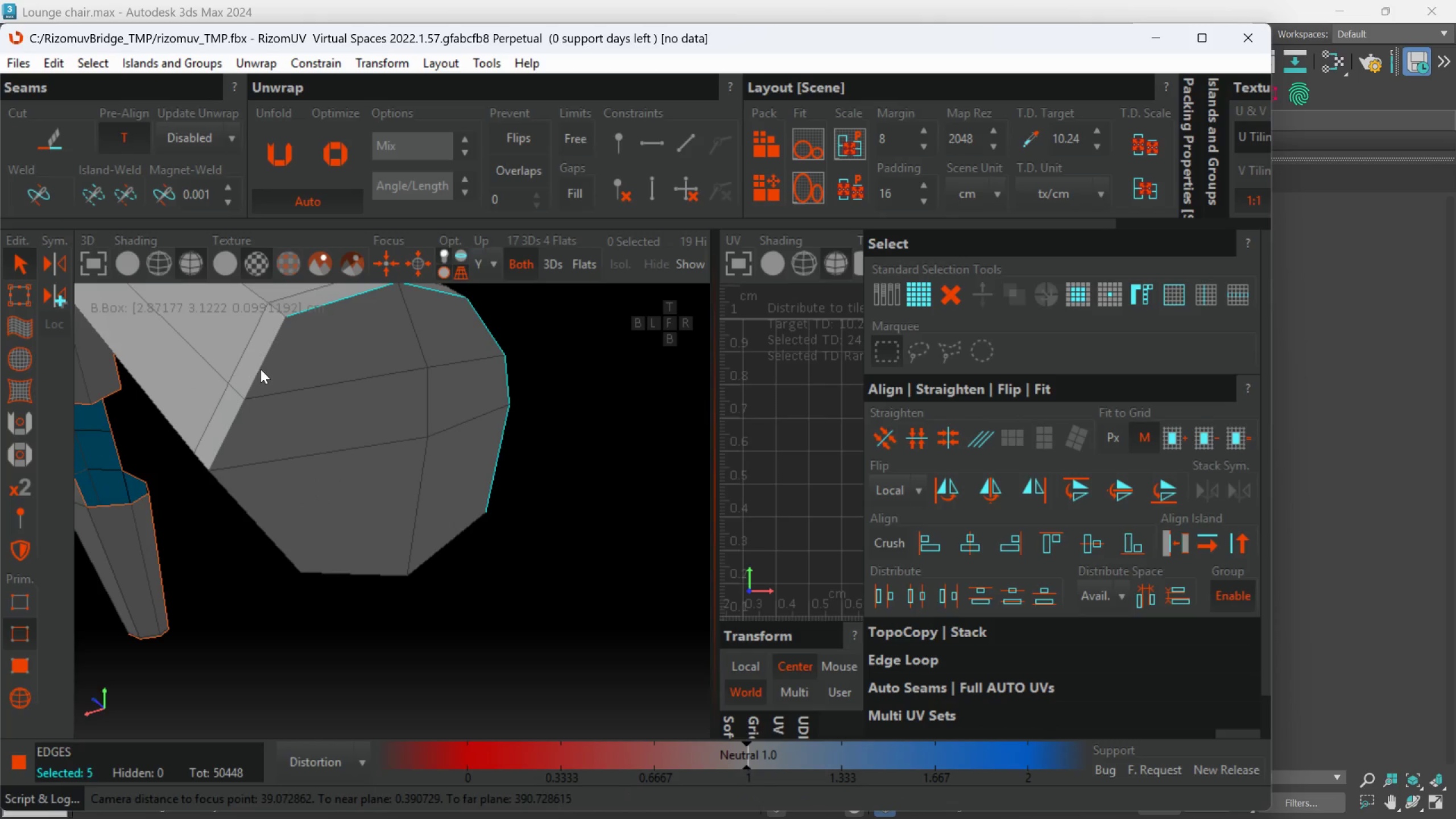 
double_click([260, 369])
 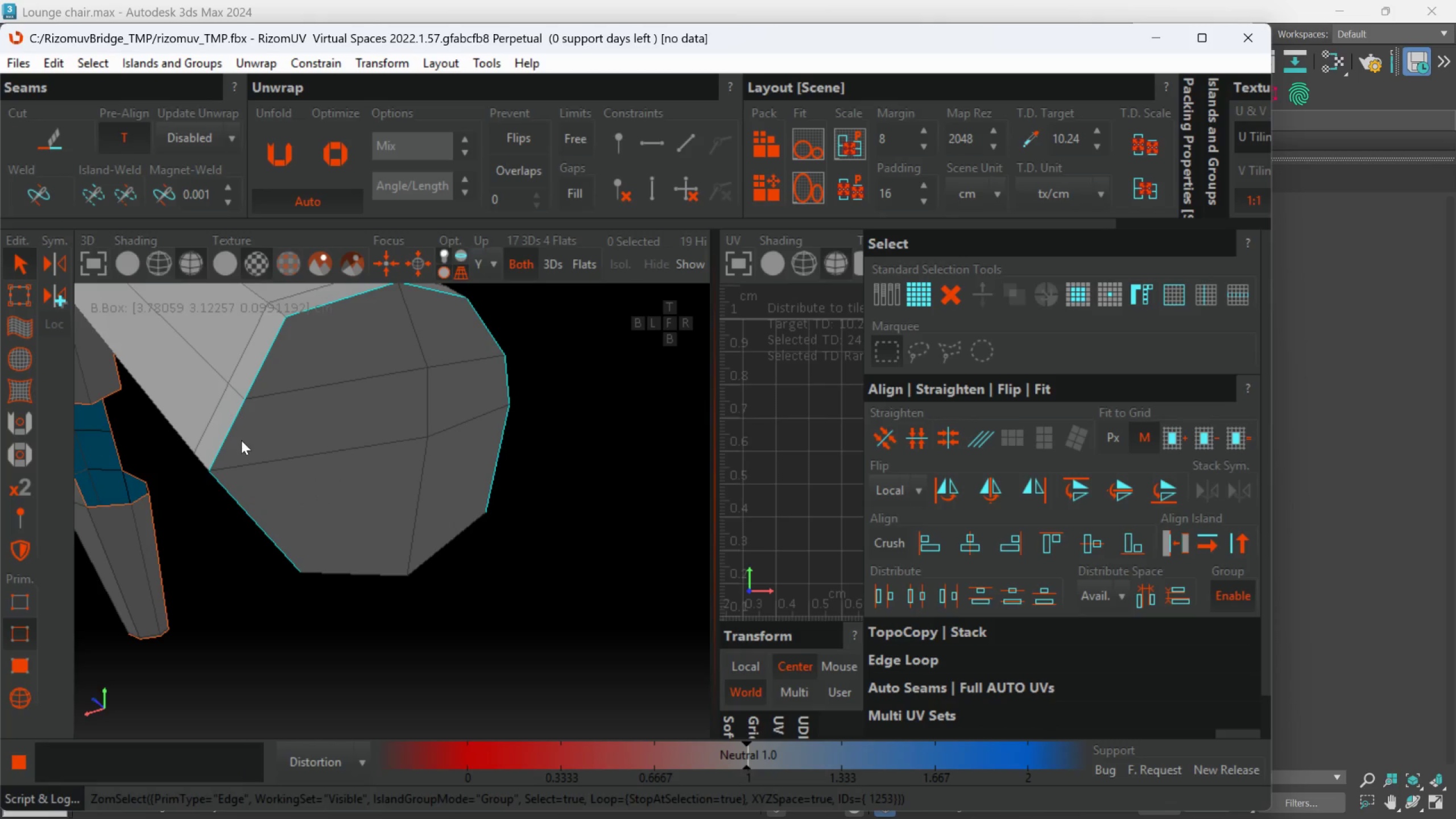 
hold_key(key=AltLeft, duration=0.52)
 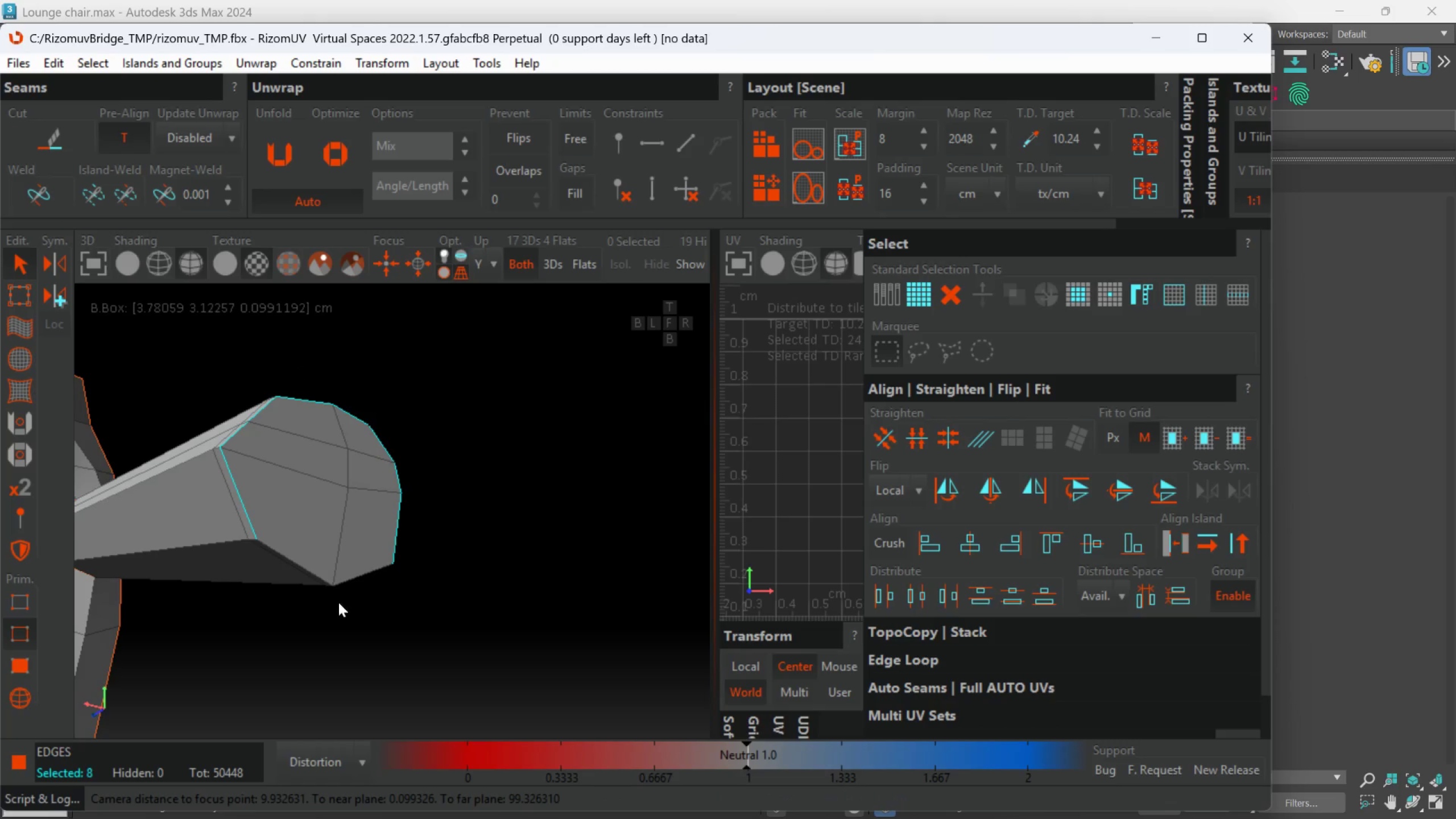 
scroll: coordinate [241, 440], scroll_direction: down, amount: 2.0
 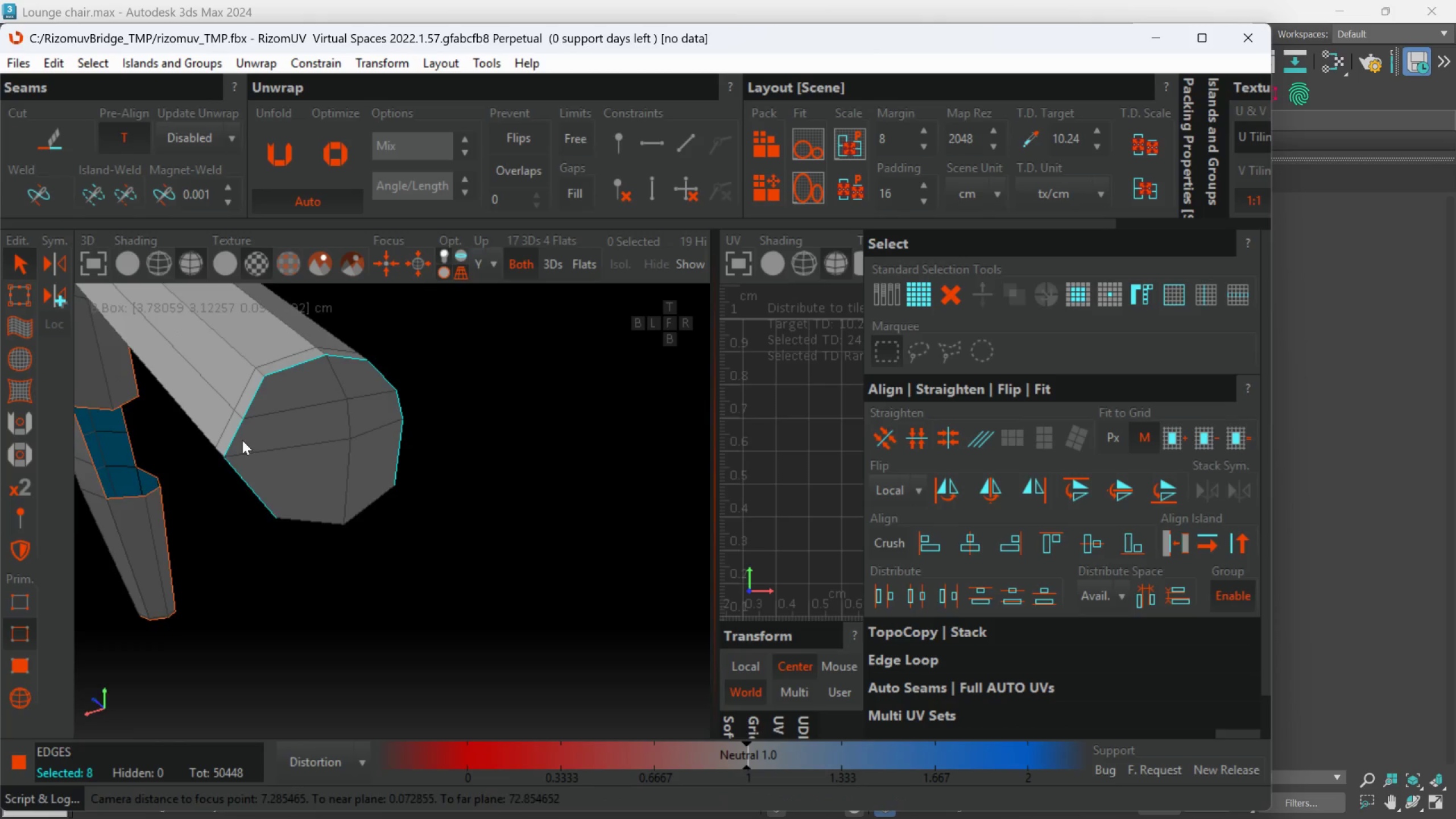 
hold_key(key=ControlLeft, duration=1.5)
left_click([303, 564])
 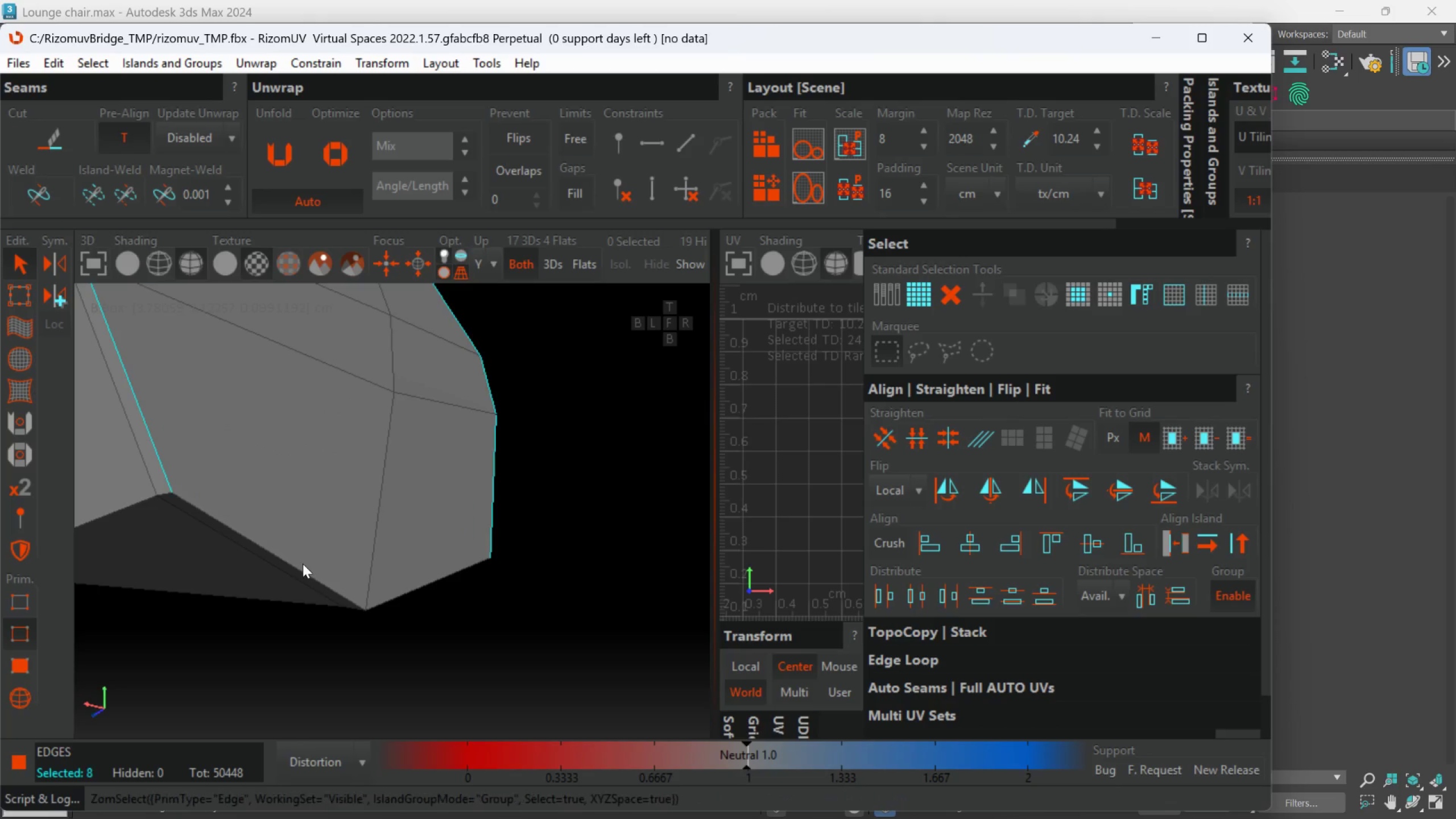 
scroll: coordinate [307, 562], scroll_direction: up, amount: 2.0
 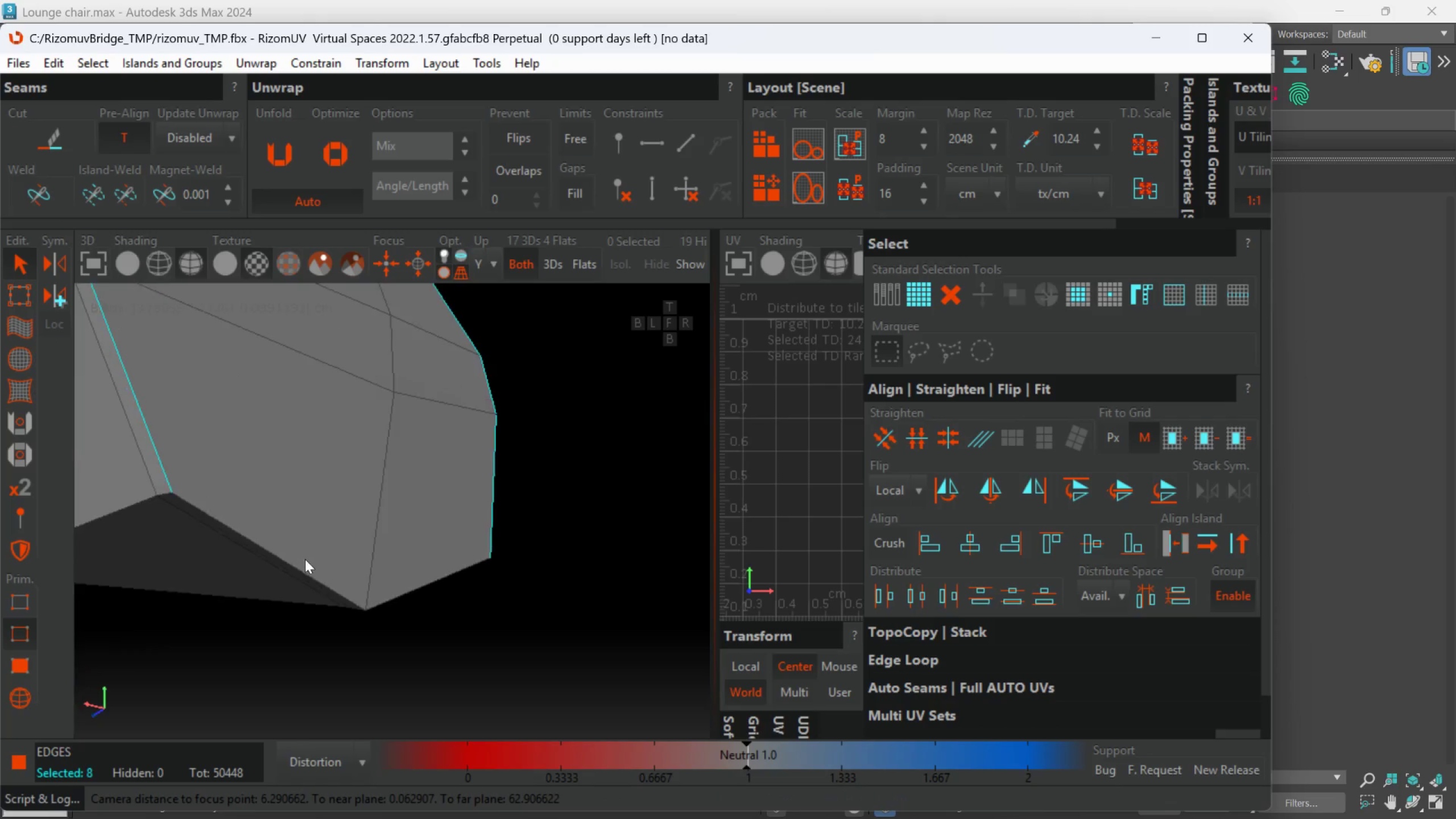 
double_click([303, 564])
 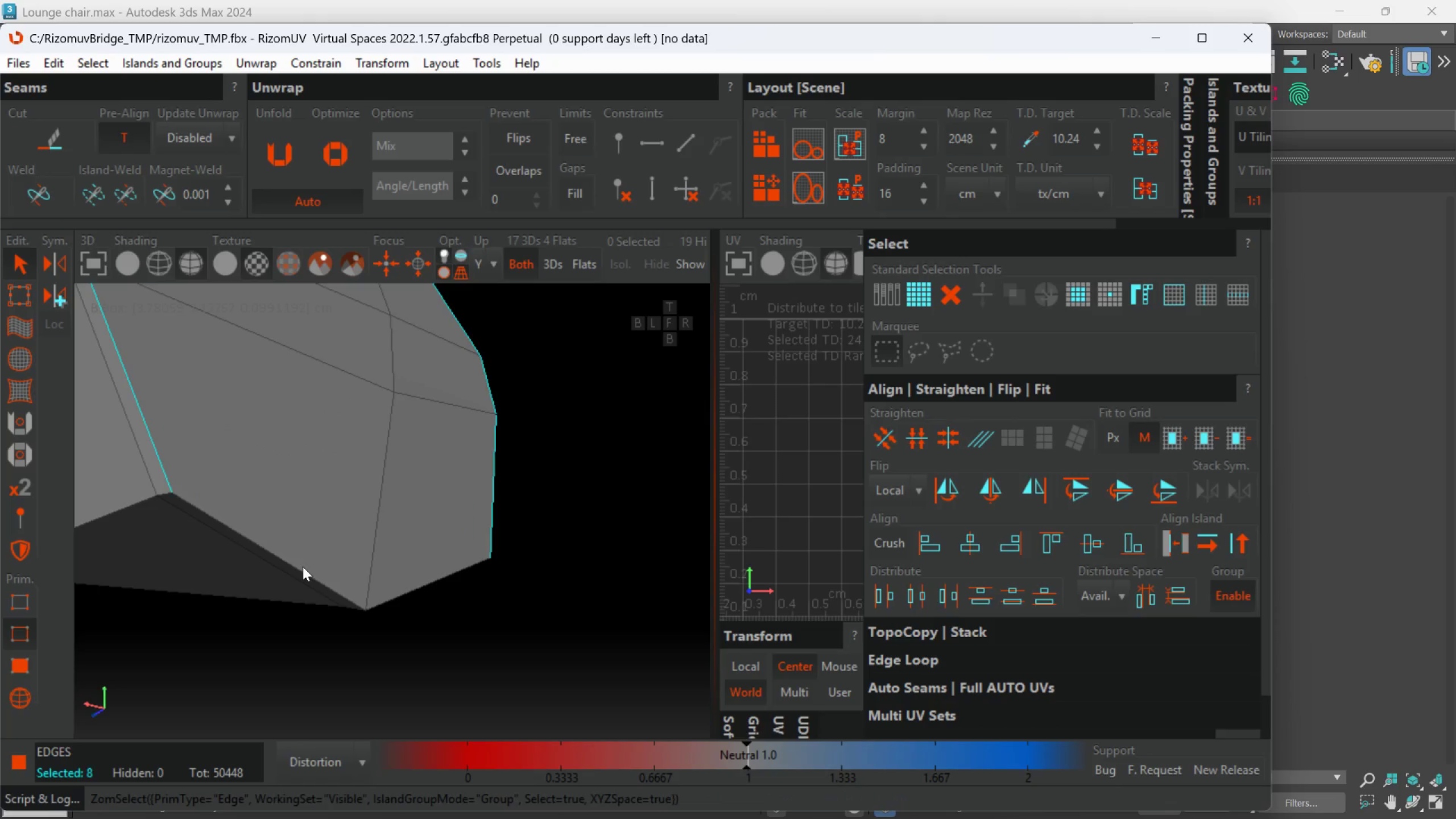 
left_click([303, 566])
 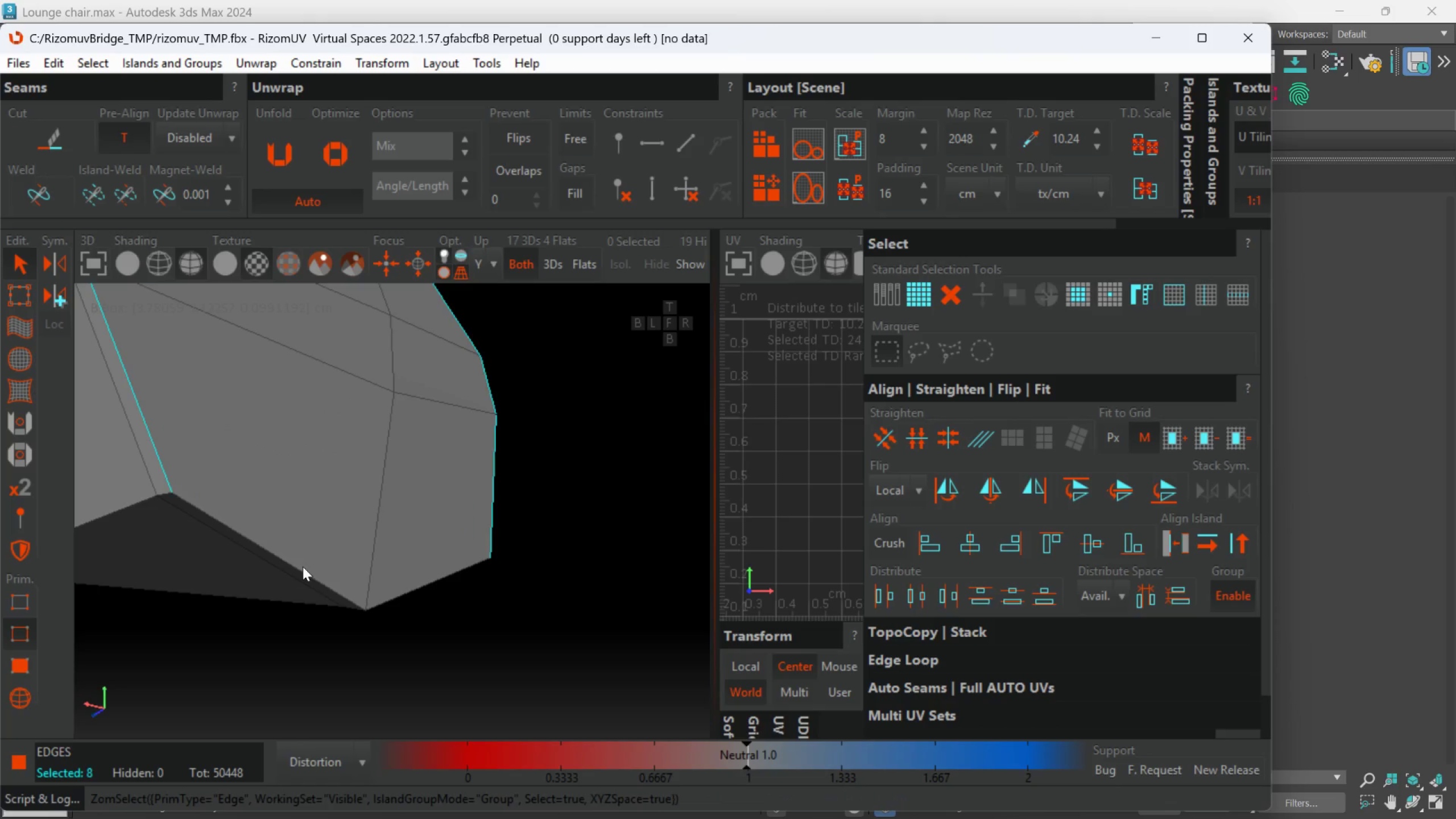 
double_click([303, 566])
 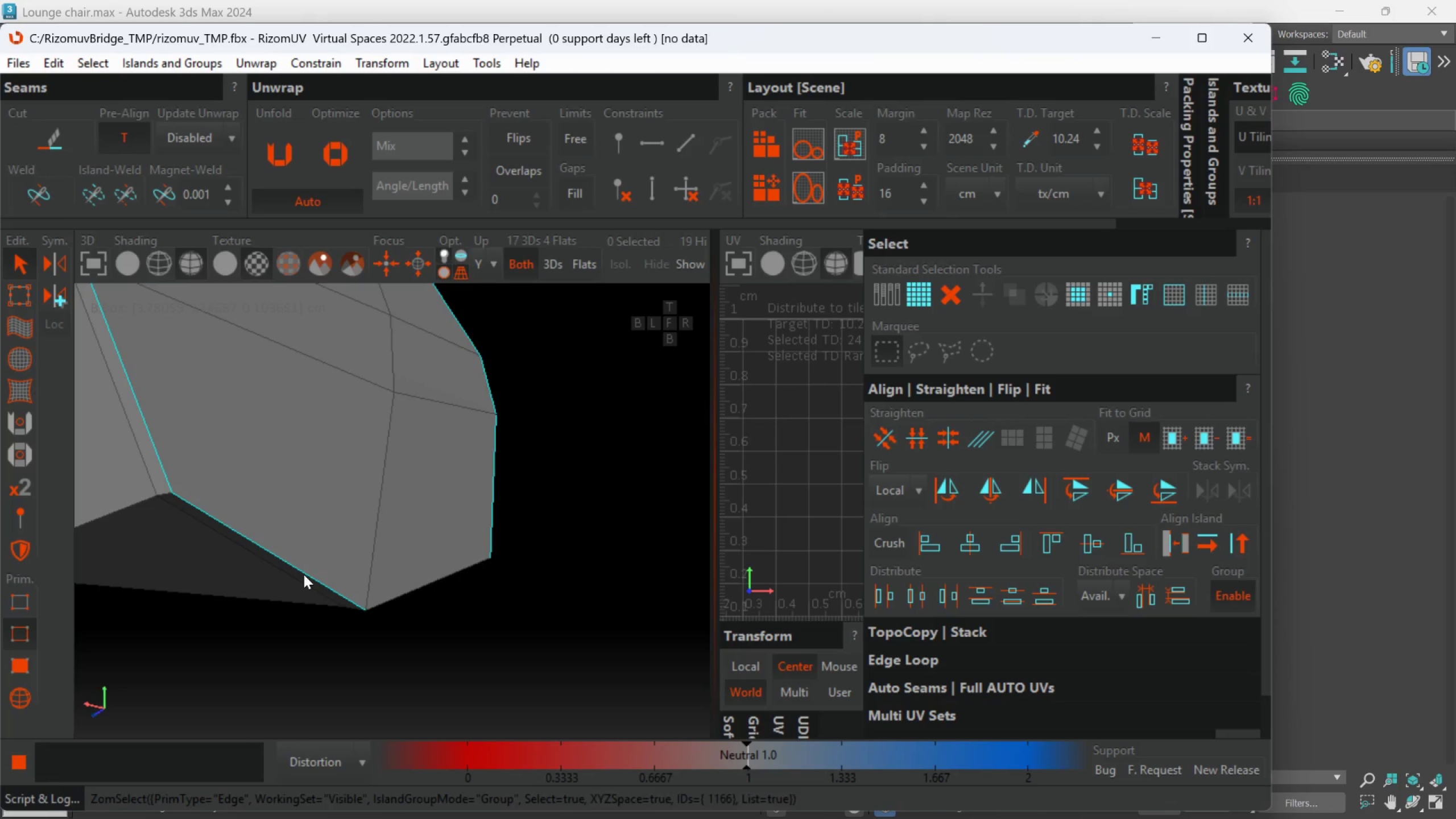 
hold_key(key=ControlLeft, duration=0.48)
 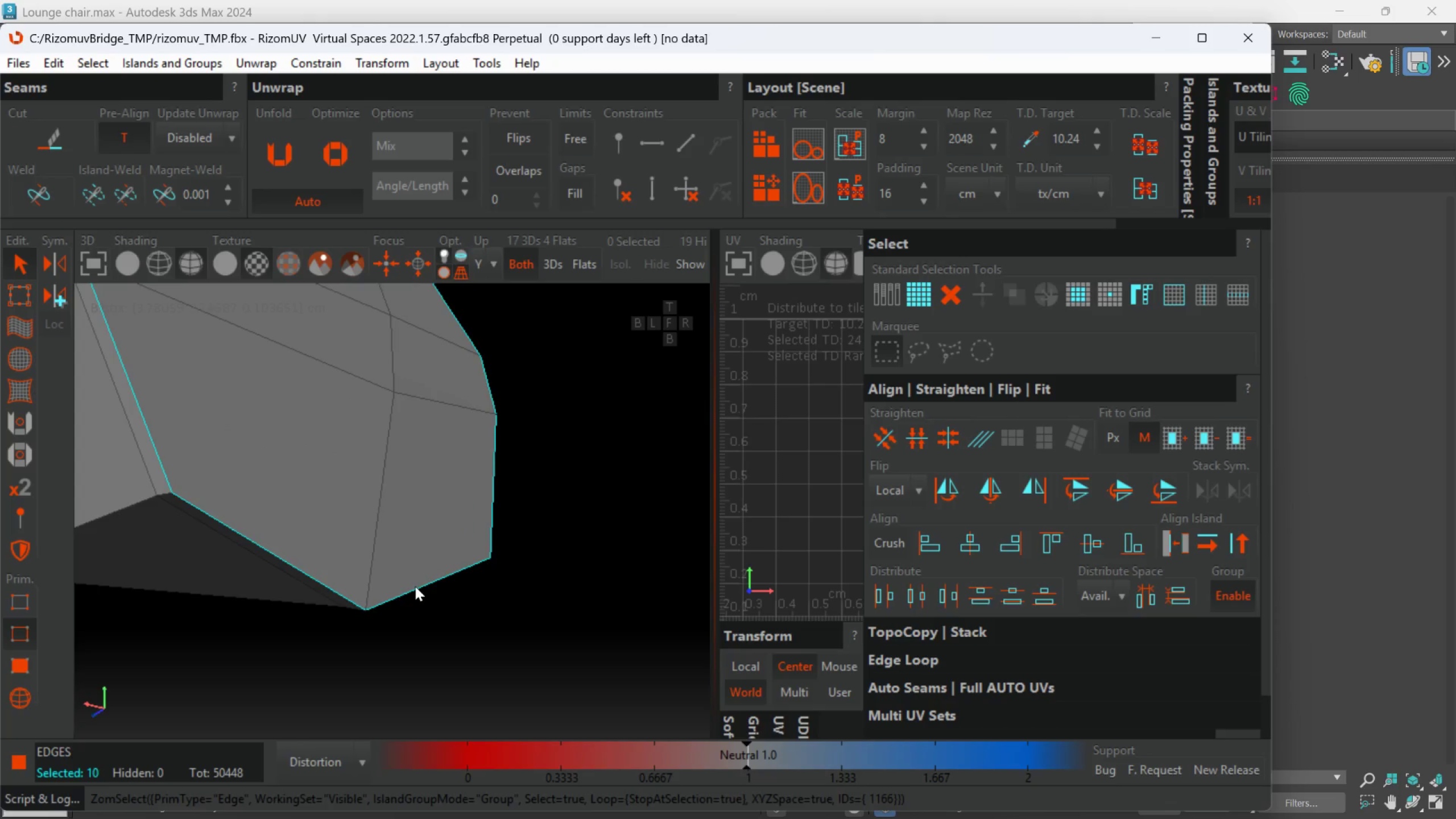 
key(C)
 